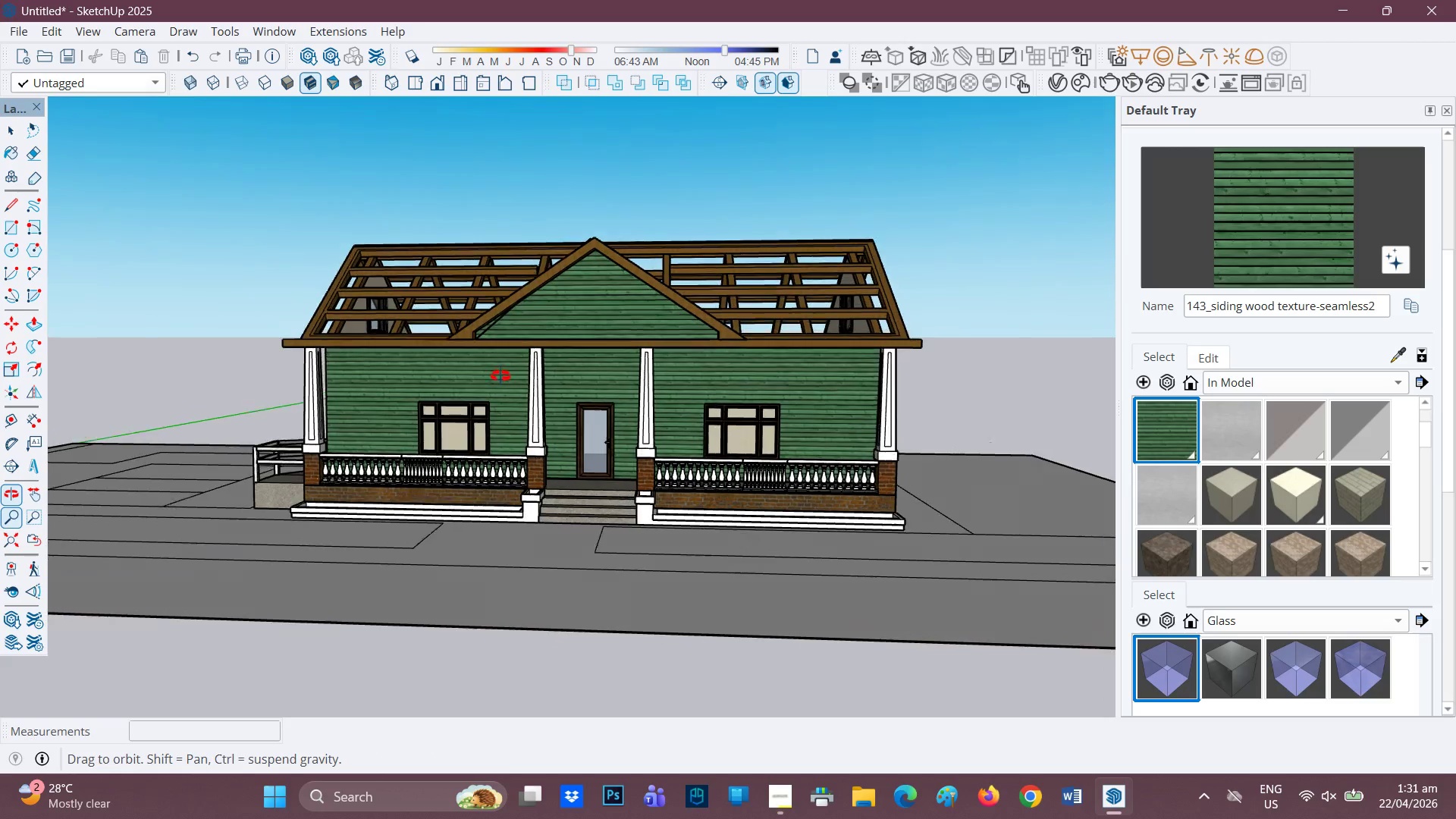 
scroll: coordinate [494, 354], scroll_direction: none, amount: 0.0
 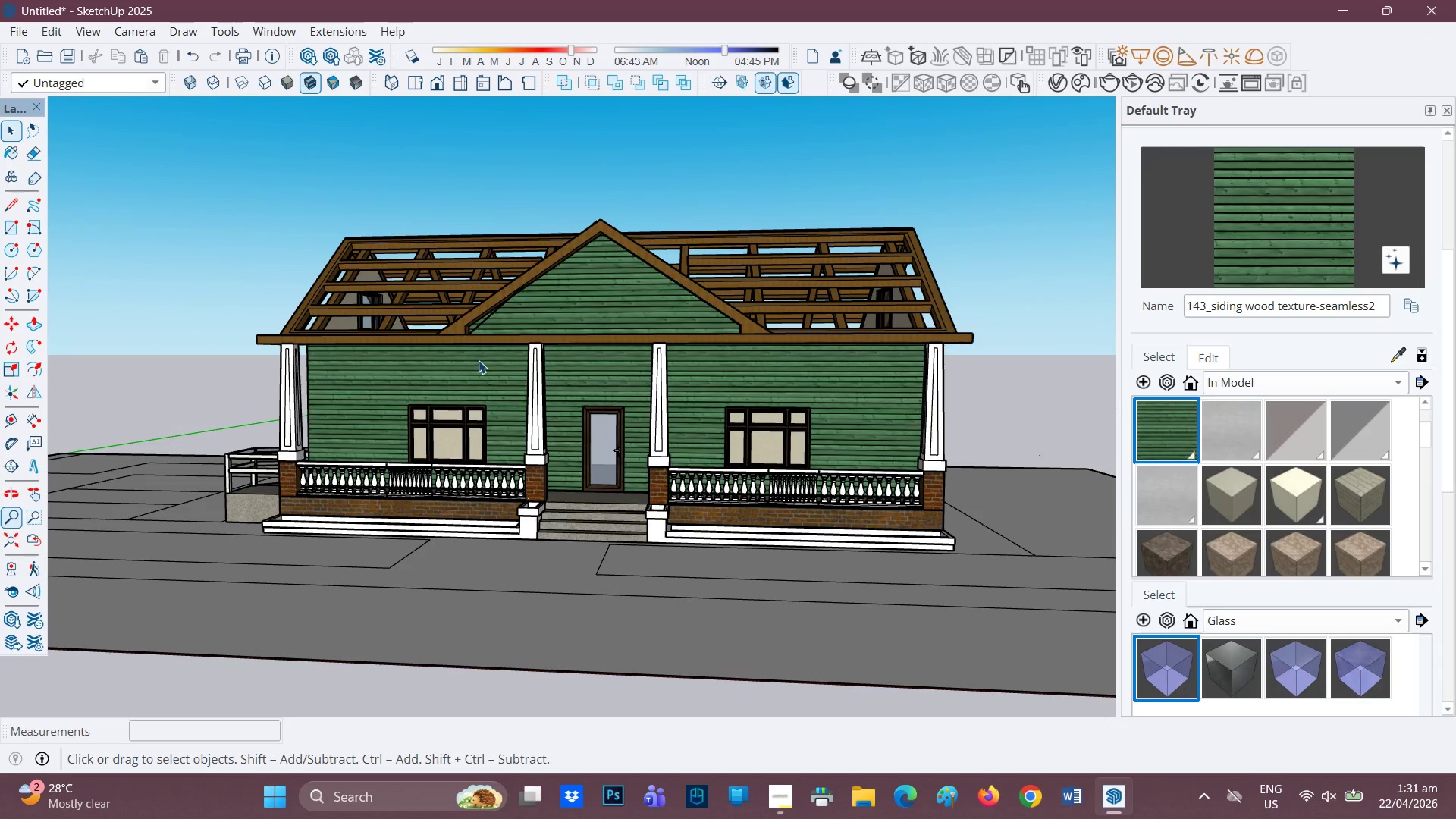 
scroll: coordinate [479, 360], scroll_direction: up, amount: 1.0
 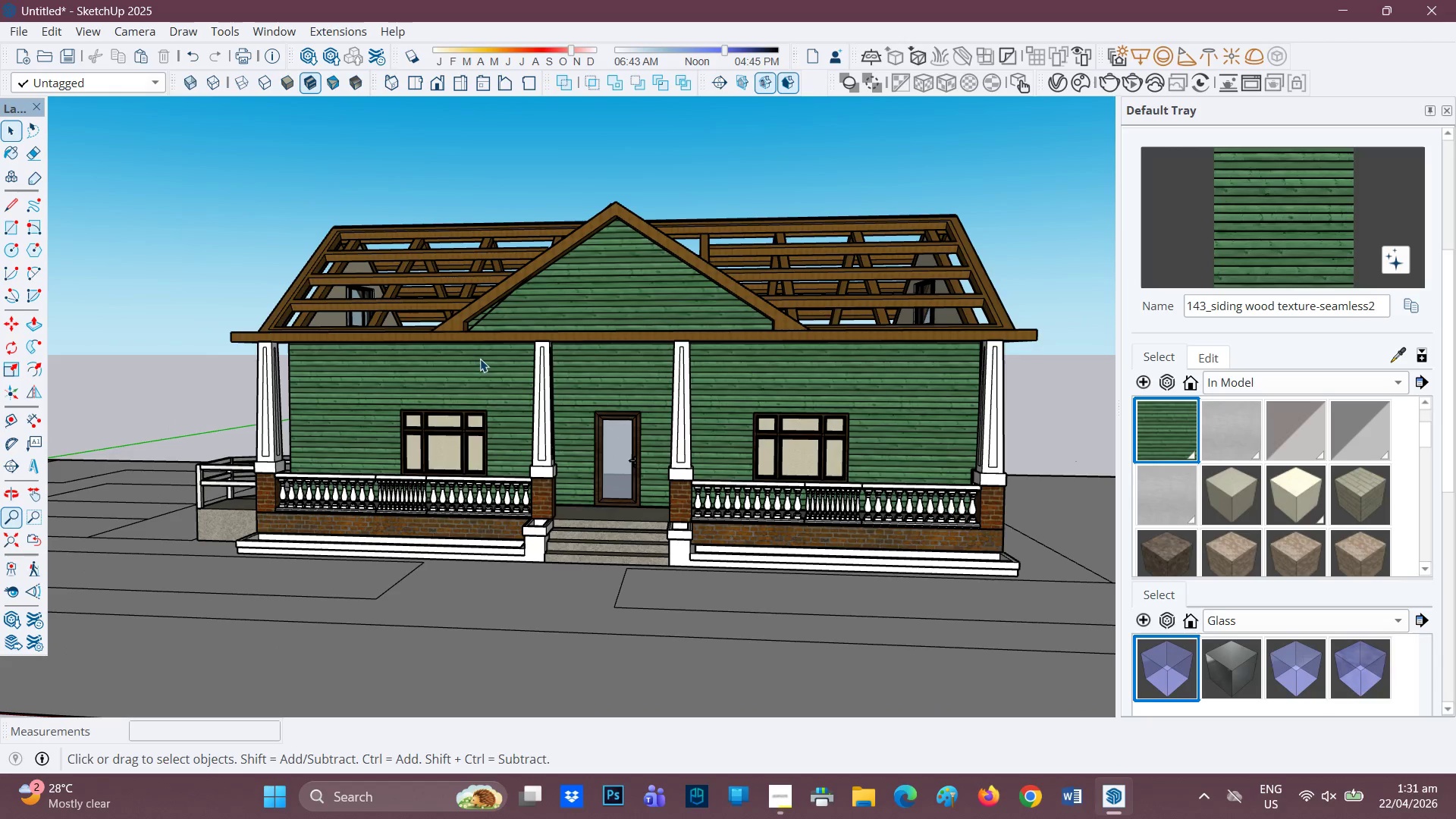 
scroll: coordinate [549, 331], scroll_direction: down, amount: 3.0
 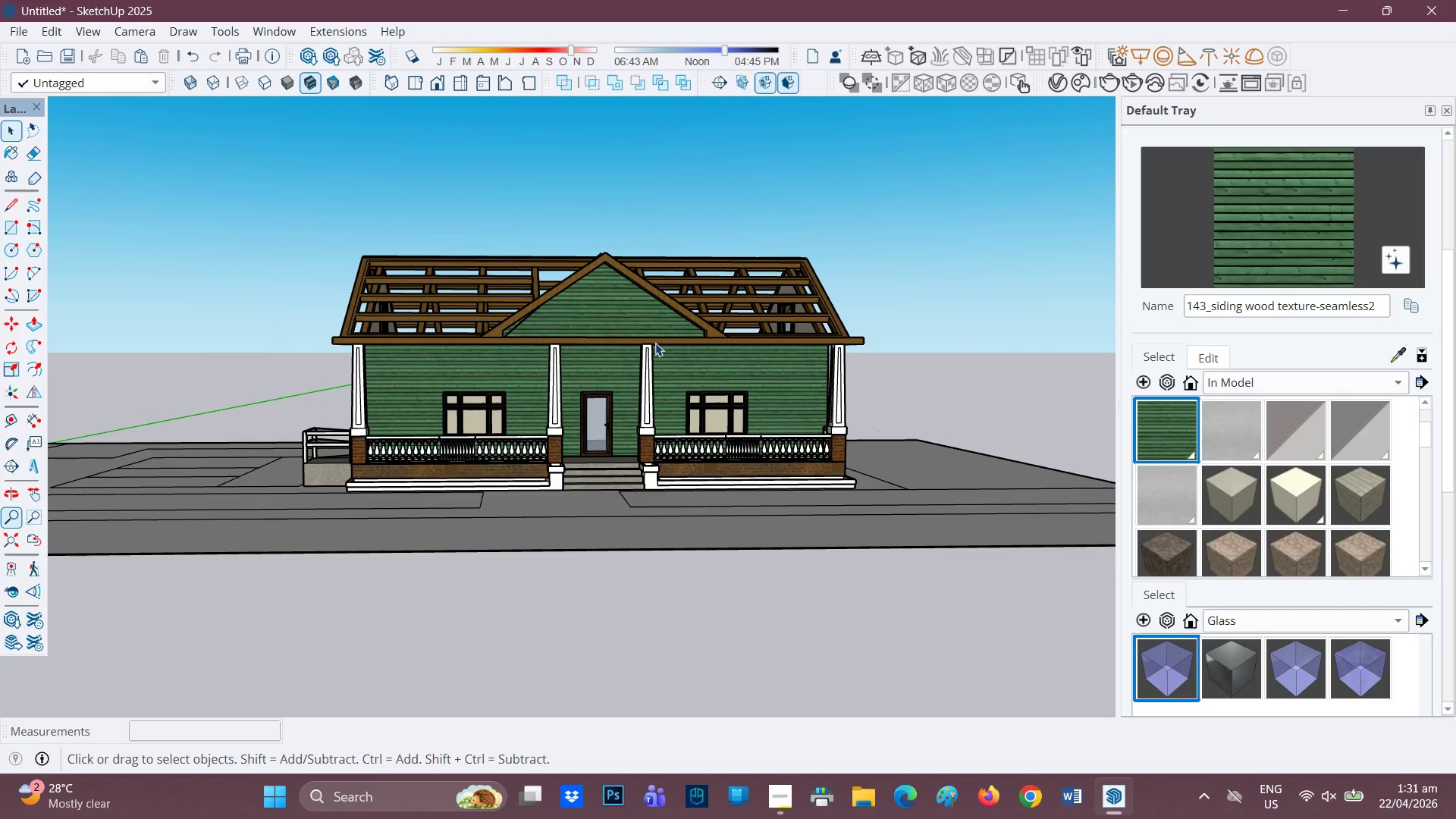 
scroll: coordinate [644, 361], scroll_direction: none, amount: 0.0
 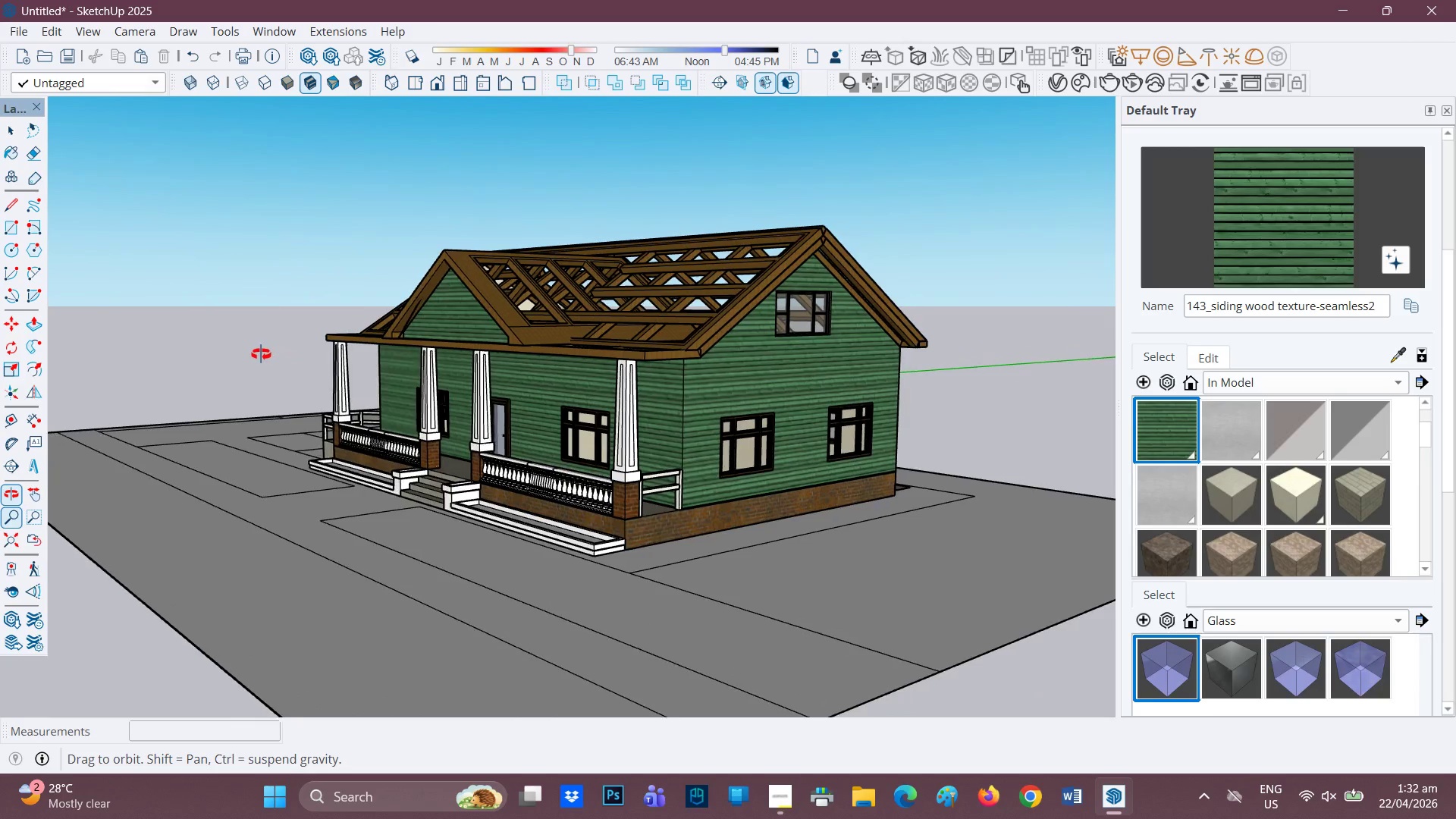 
scroll: coordinate [610, 329], scroll_direction: up, amount: 5.0
 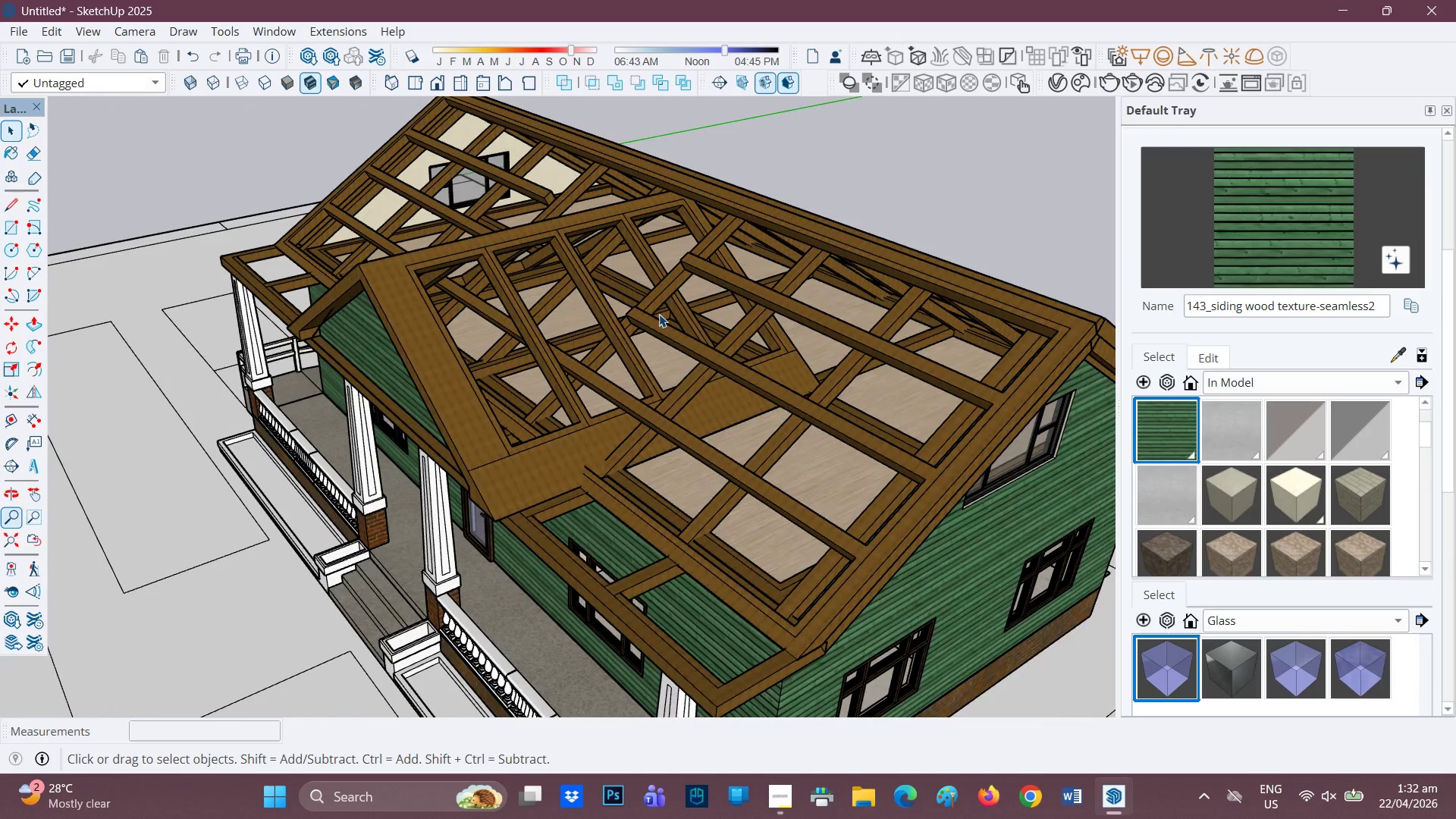 
scroll: coordinate [666, 318], scroll_direction: none, amount: 0.0
 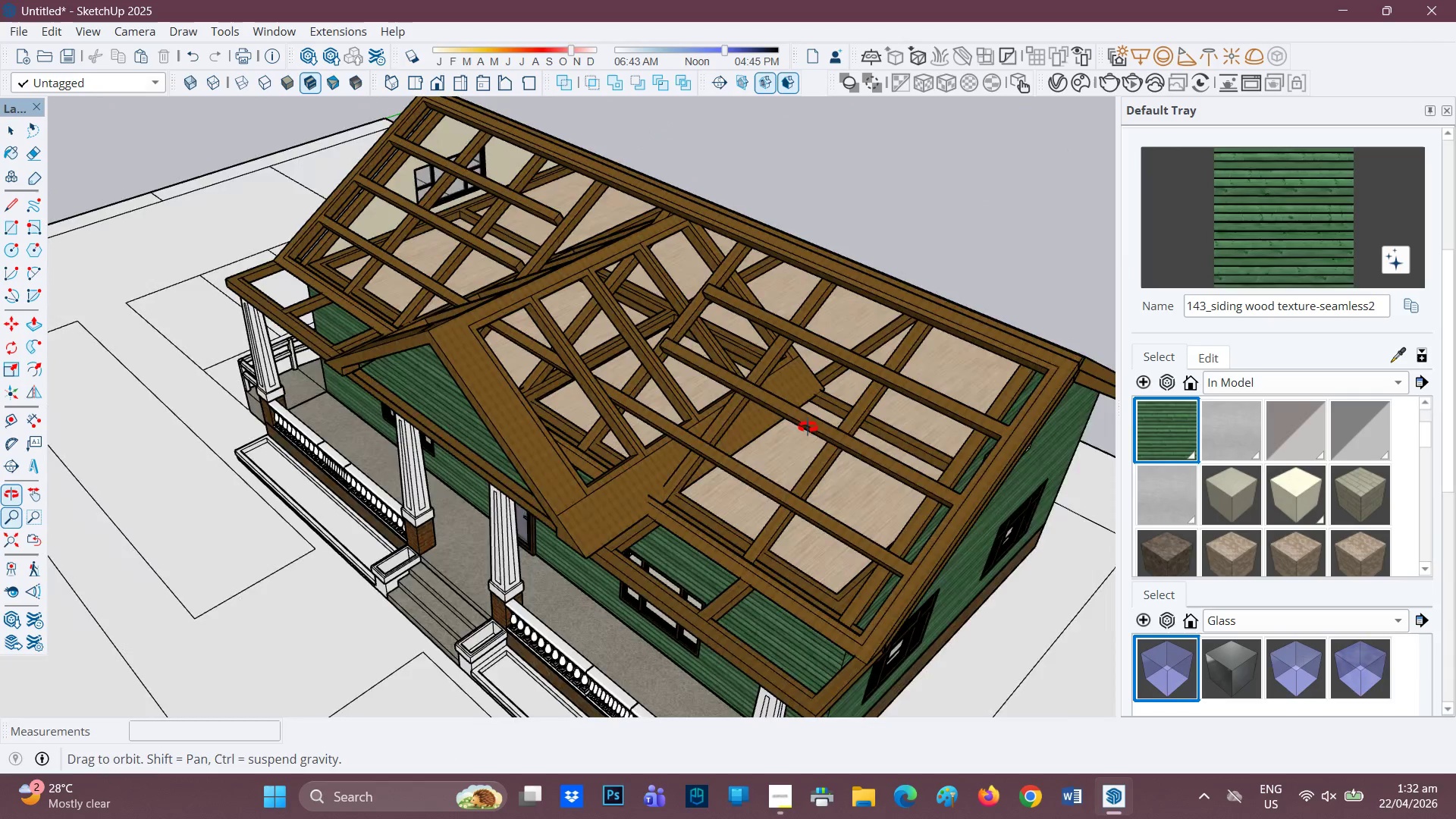 
scroll: coordinate [896, 439], scroll_direction: down, amount: 2.0
 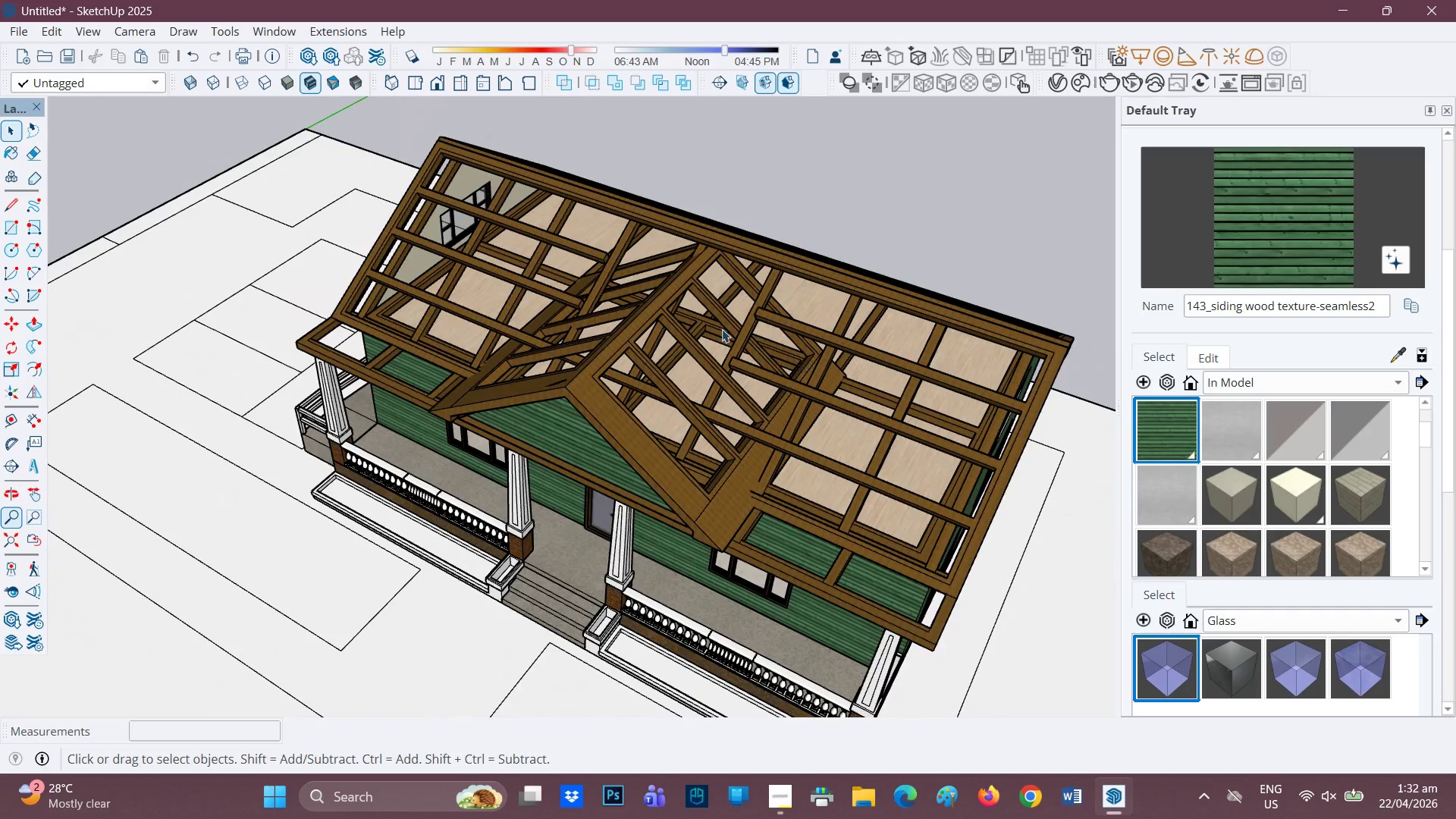 
scroll: coordinate [656, 312], scroll_direction: none, amount: 0.0
 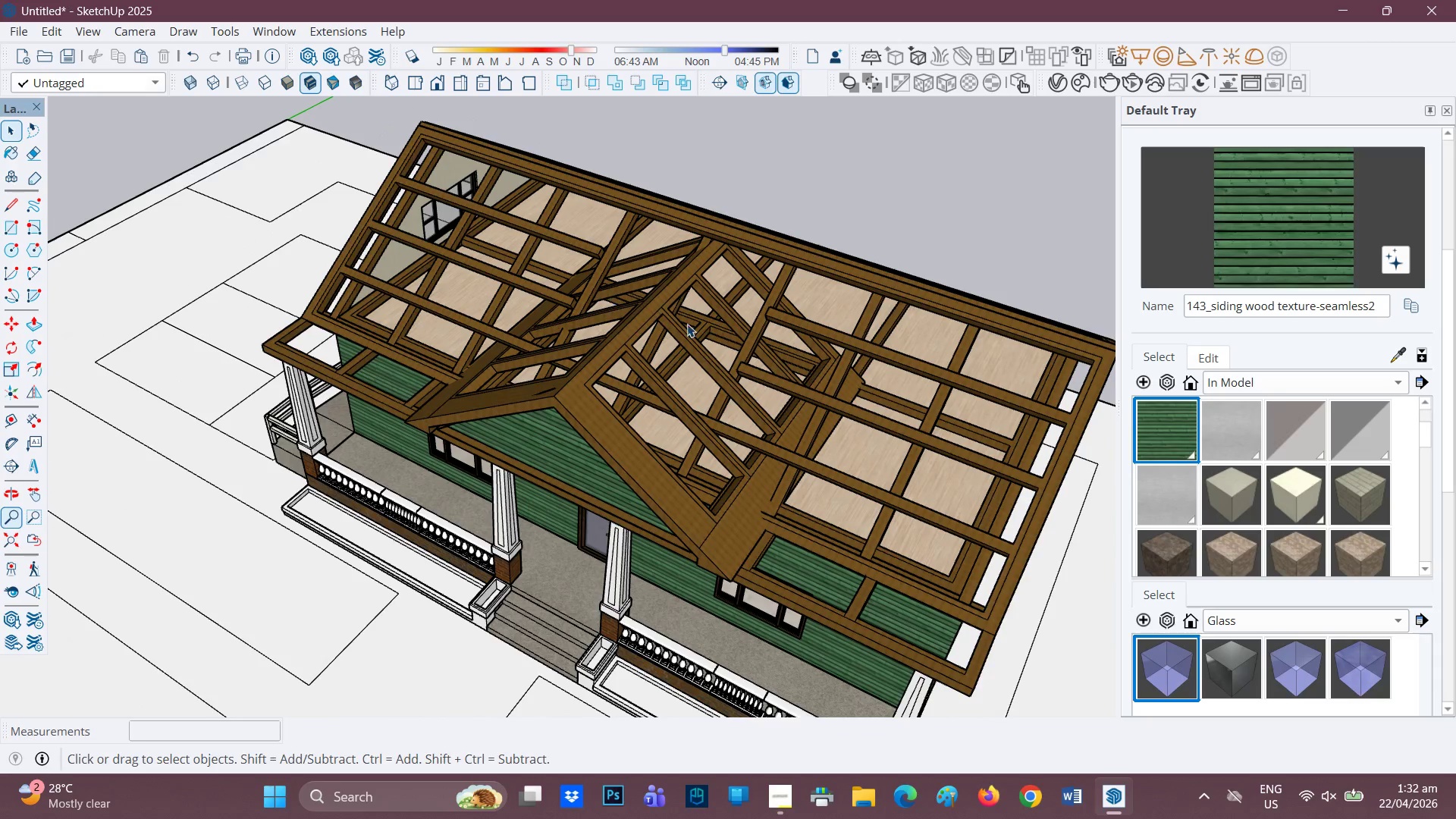 
scroll: coordinate [746, 371], scroll_direction: up, amount: 1.0
 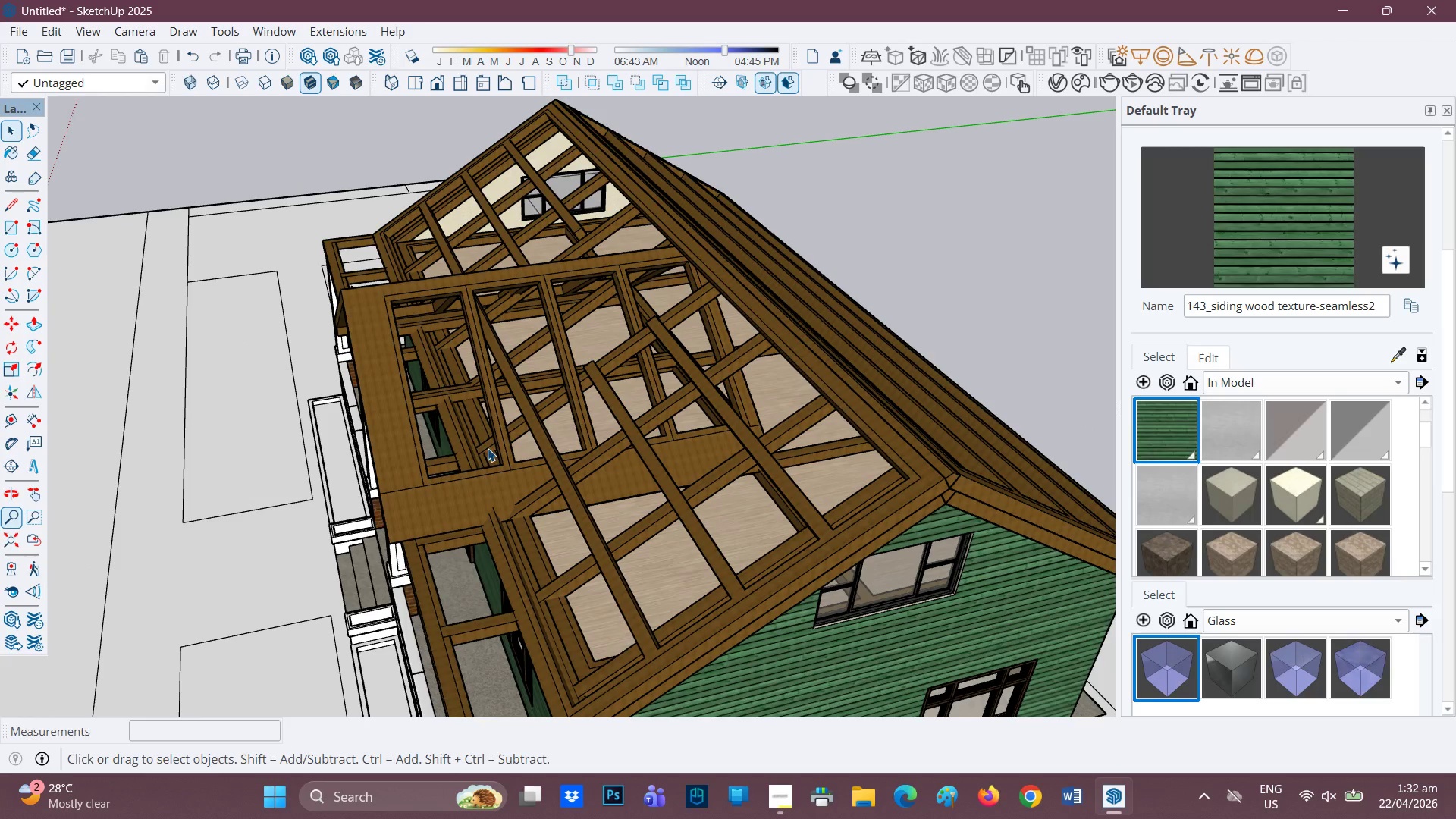 
scroll: coordinate [516, 455], scroll_direction: none, amount: 0.0
 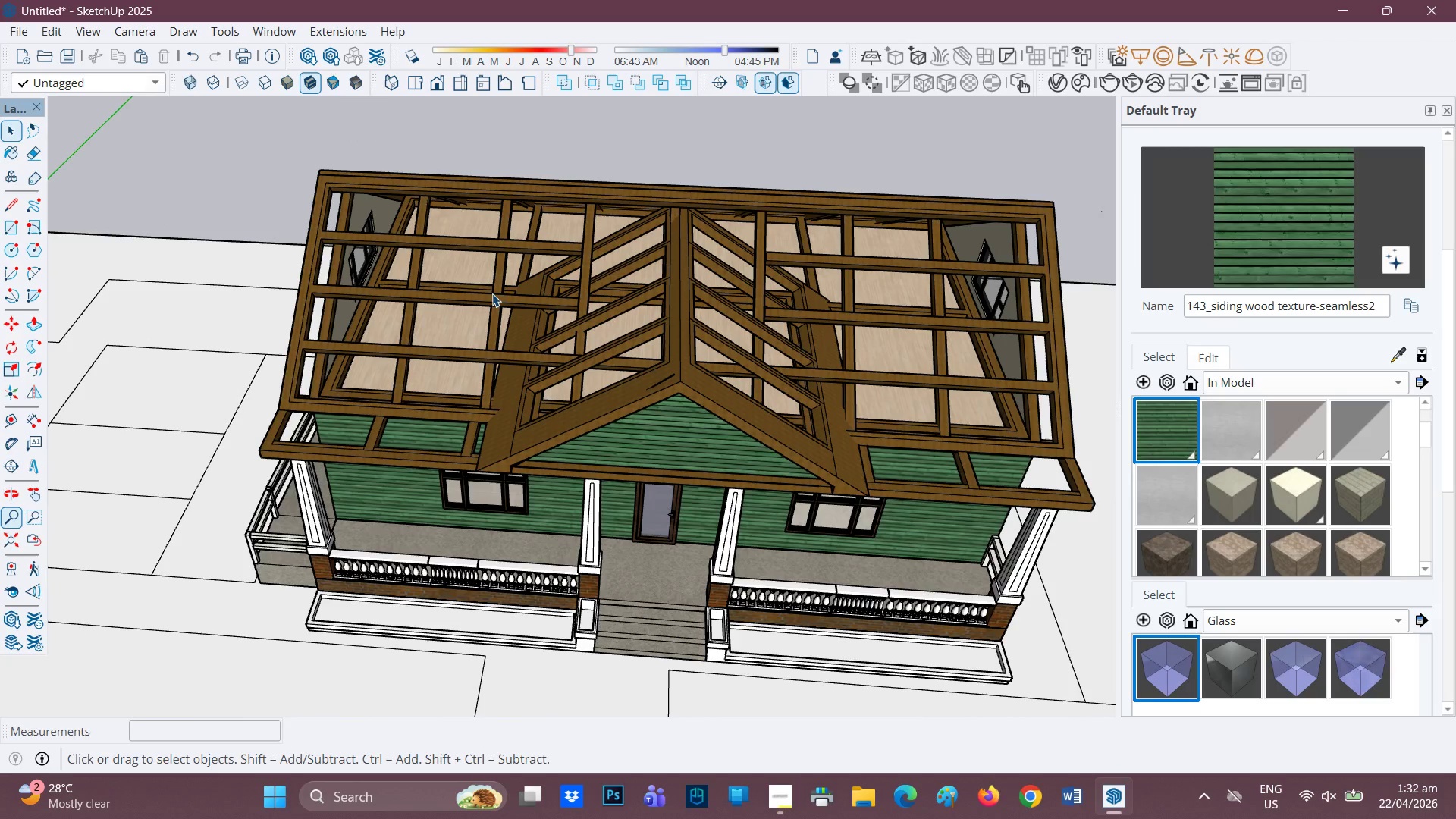 
key(R)
 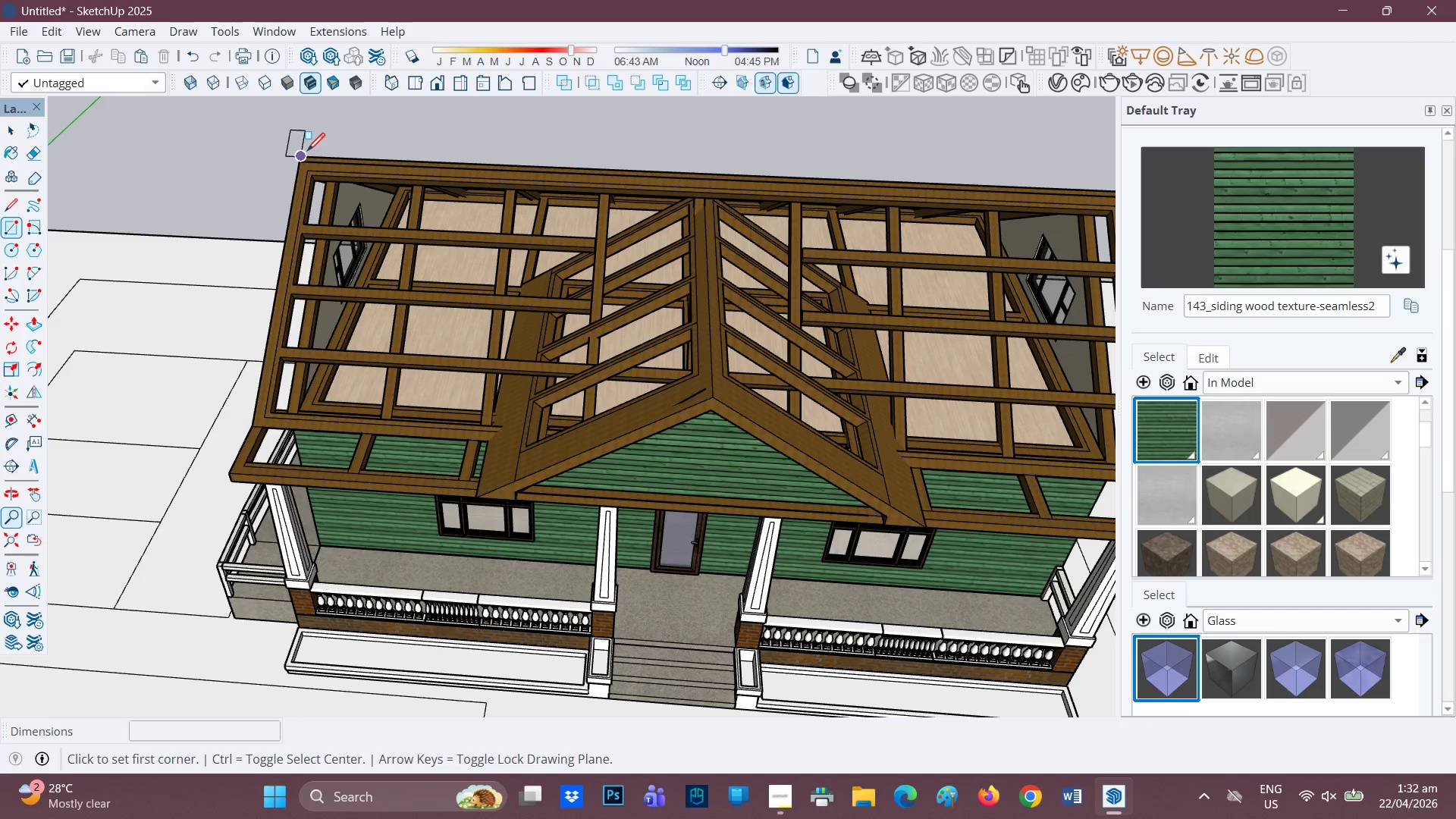 
scroll: coordinate [478, 283], scroll_direction: none, amount: 0.0
 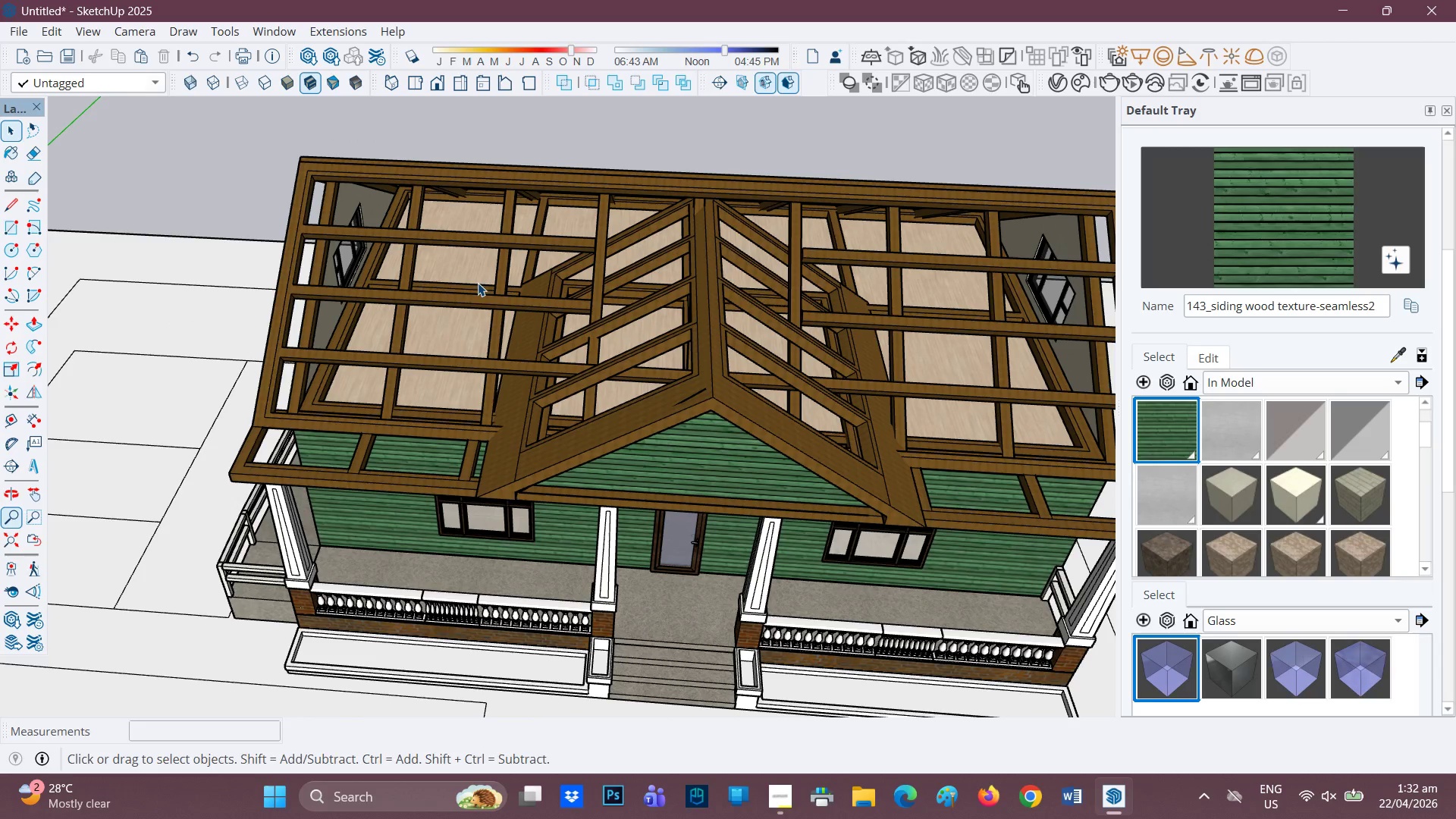 
scroll: coordinate [830, 388], scroll_direction: down, amount: 1.0
 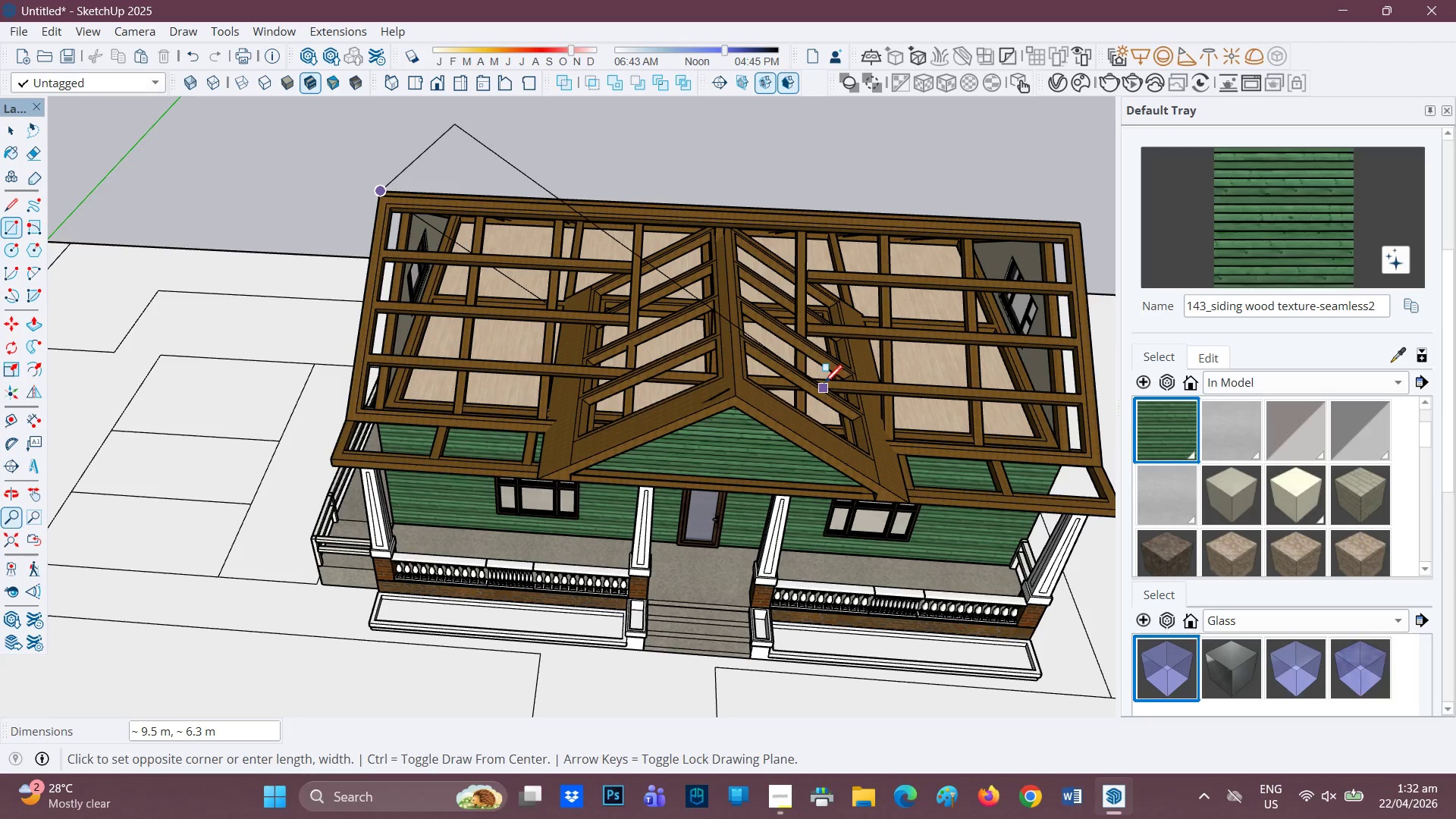 
key(Space)
 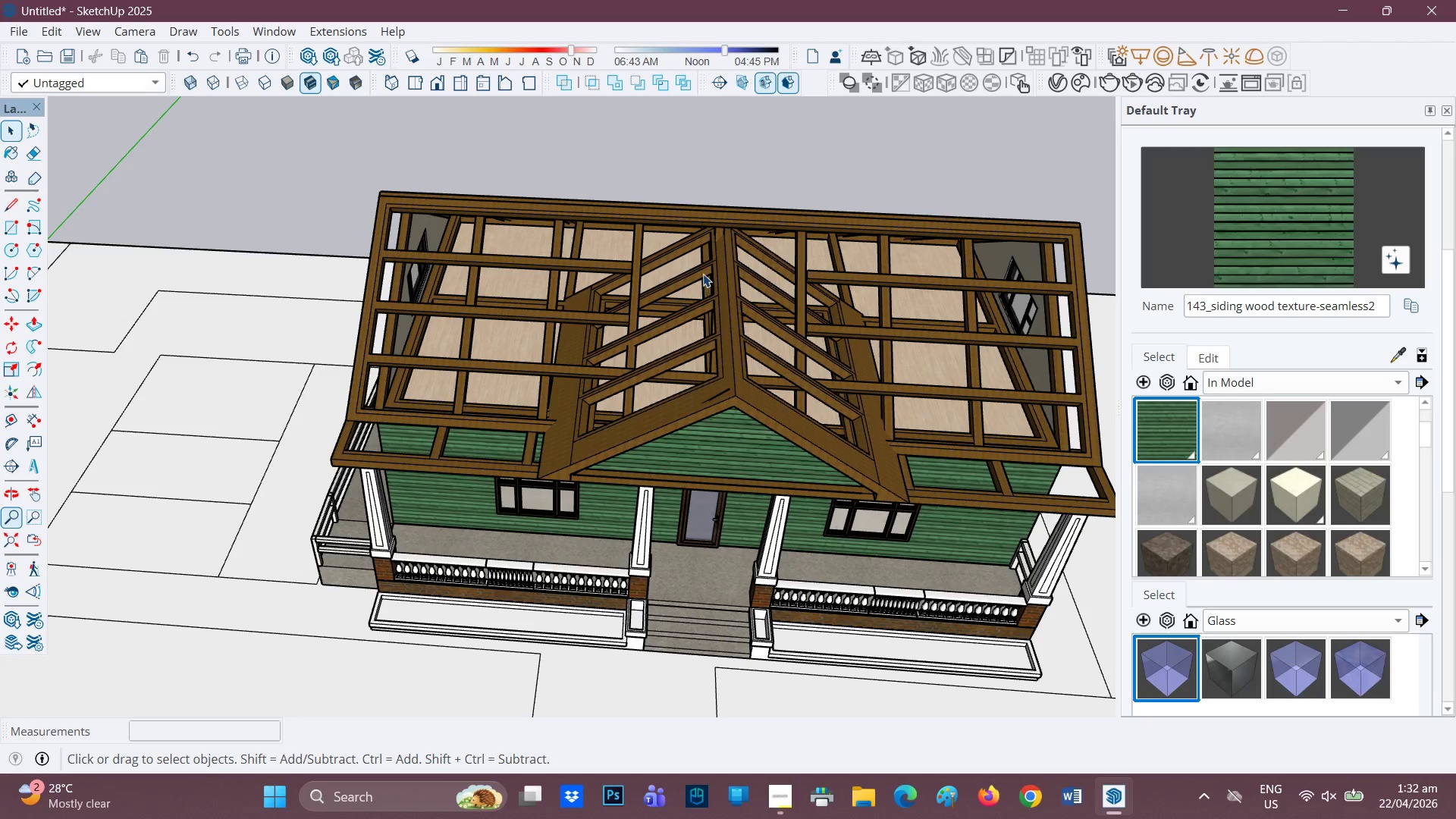 
double_click([703, 274])
 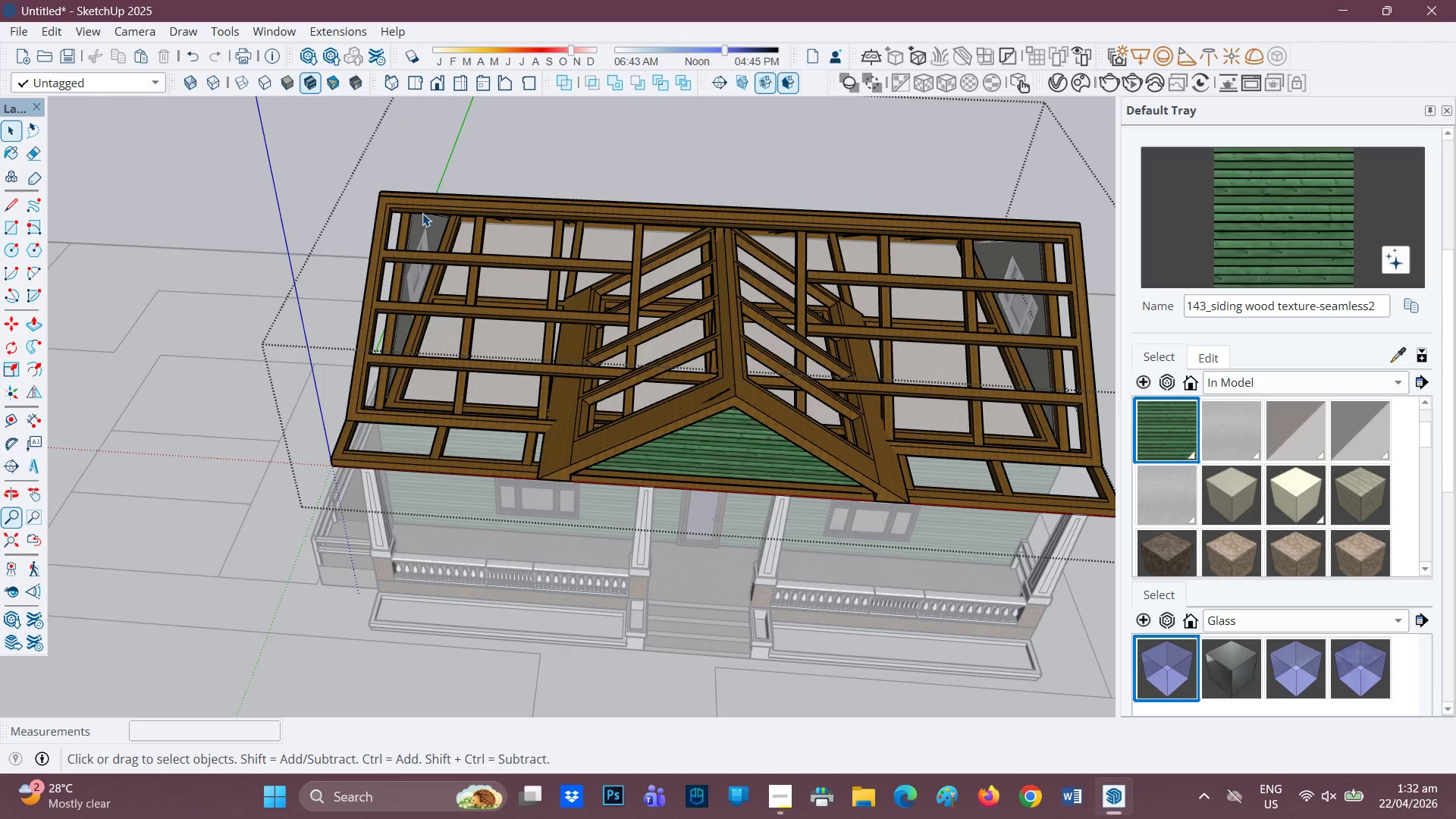 
key(R)
 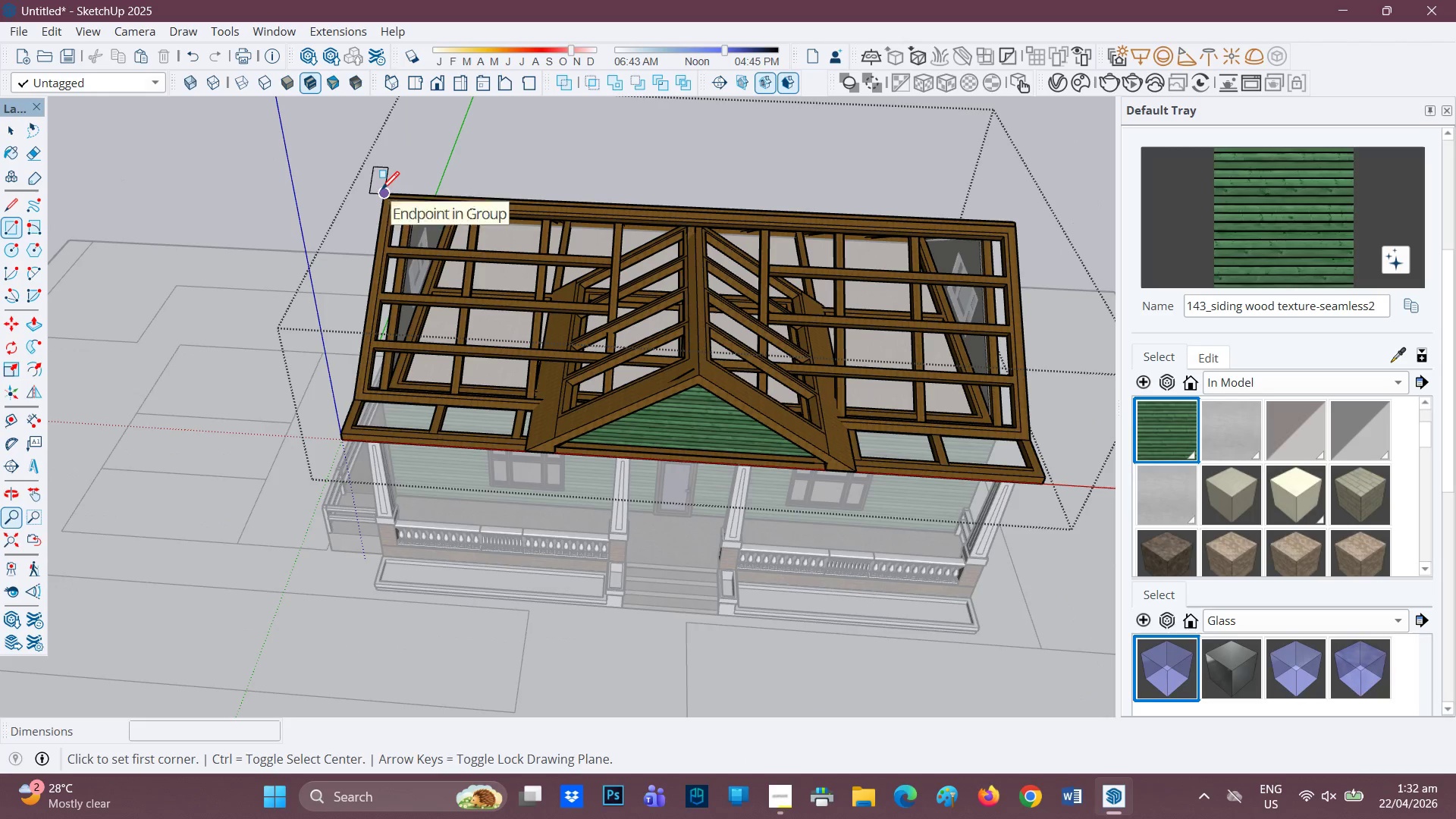 
scroll: coordinate [425, 217], scroll_direction: down, amount: 1.0
 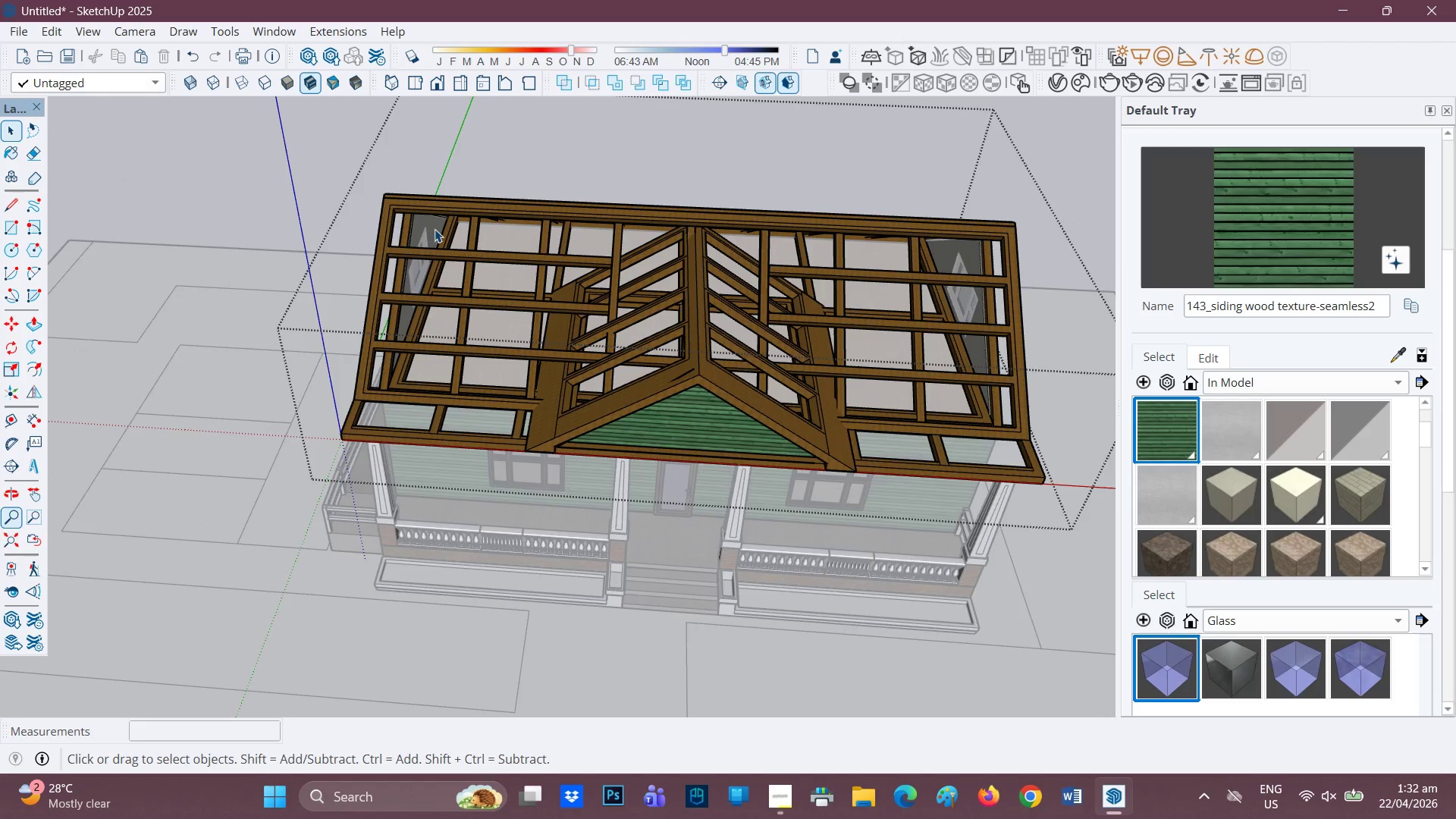 
left_click([381, 189])
 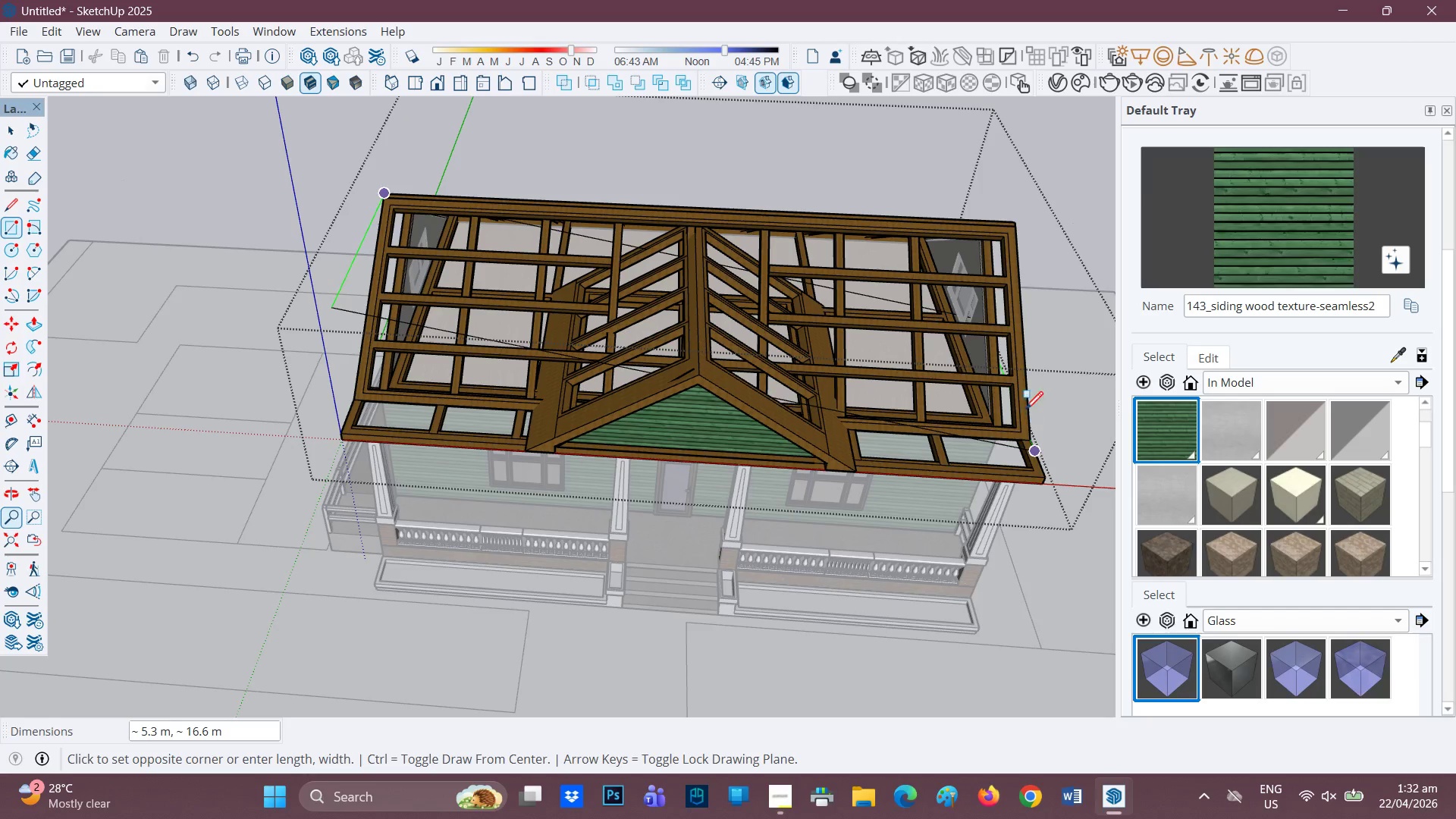 
mouse_move([1001, 234])
 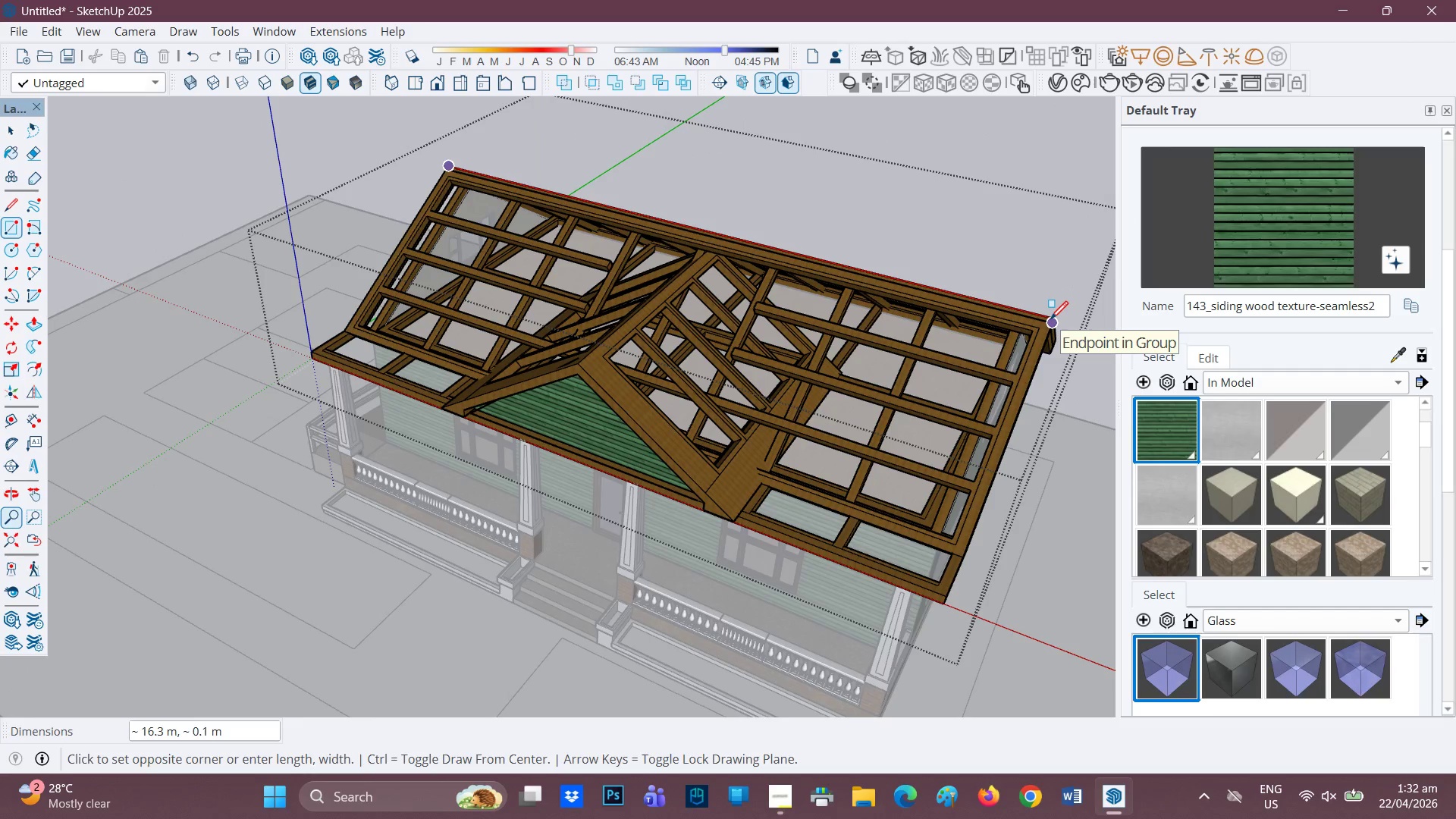 
left_click([1050, 321])
 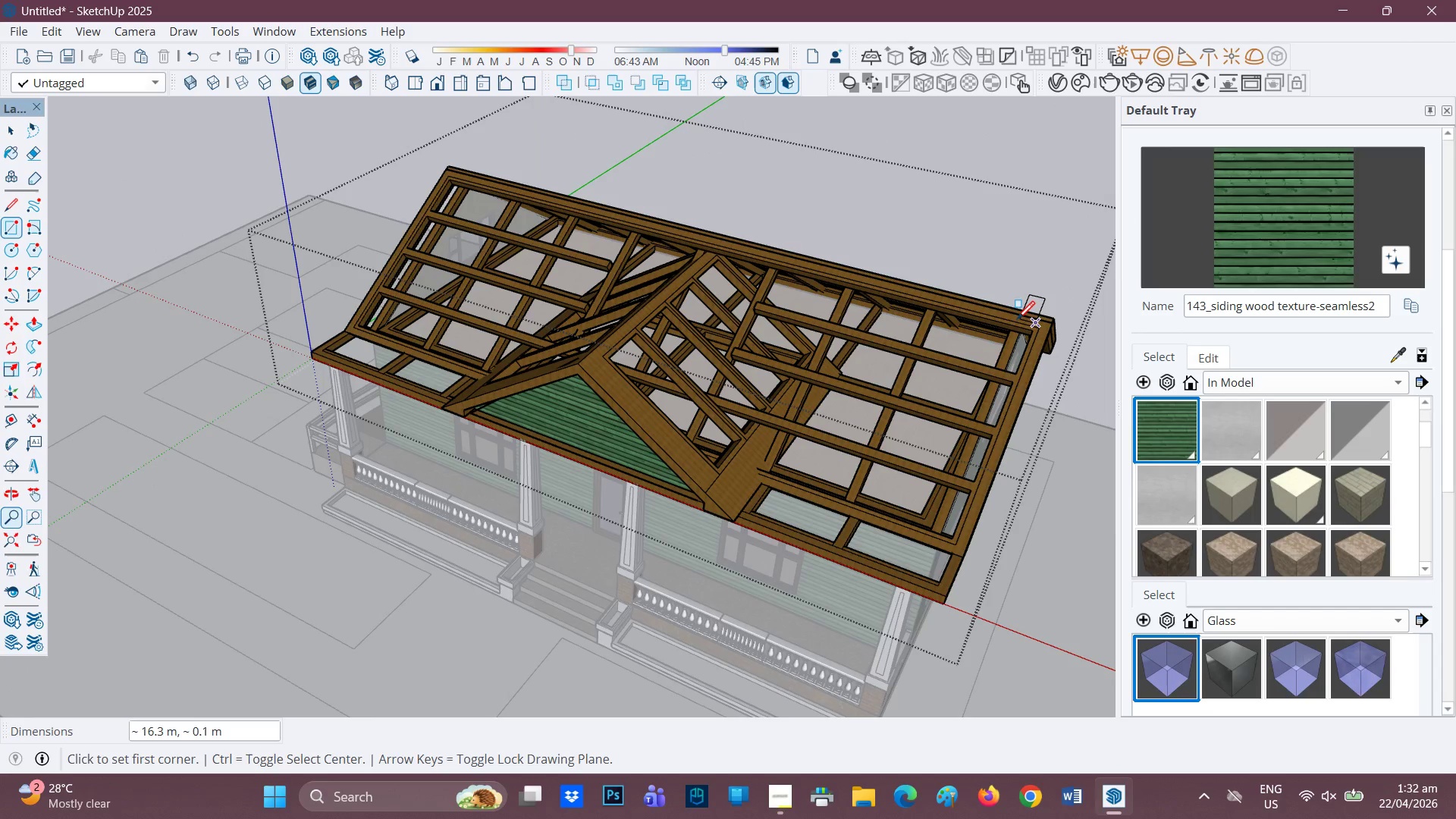 
scroll: coordinate [1004, 316], scroll_direction: up, amount: 2.0
 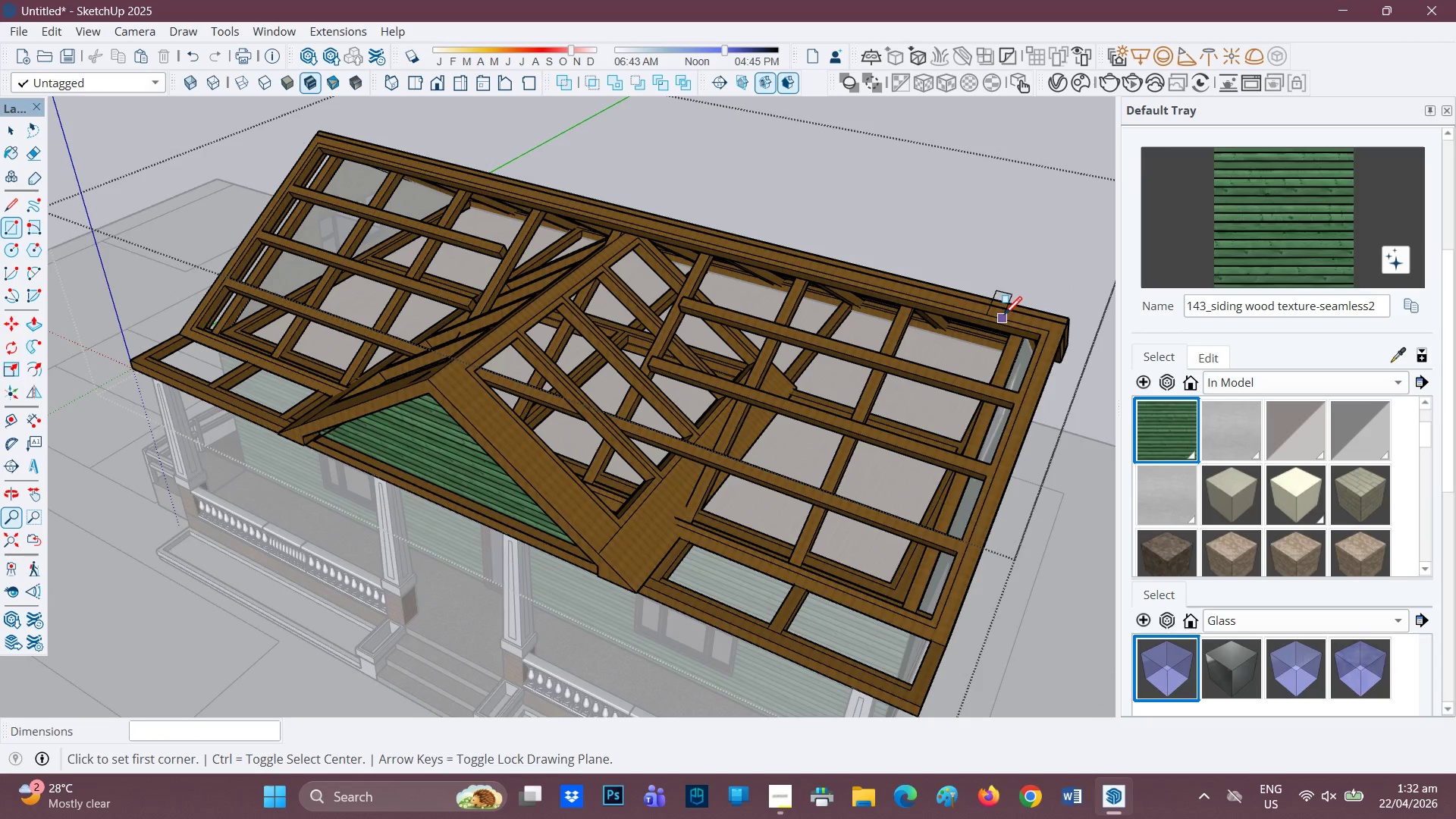 
key(Control+Z)
 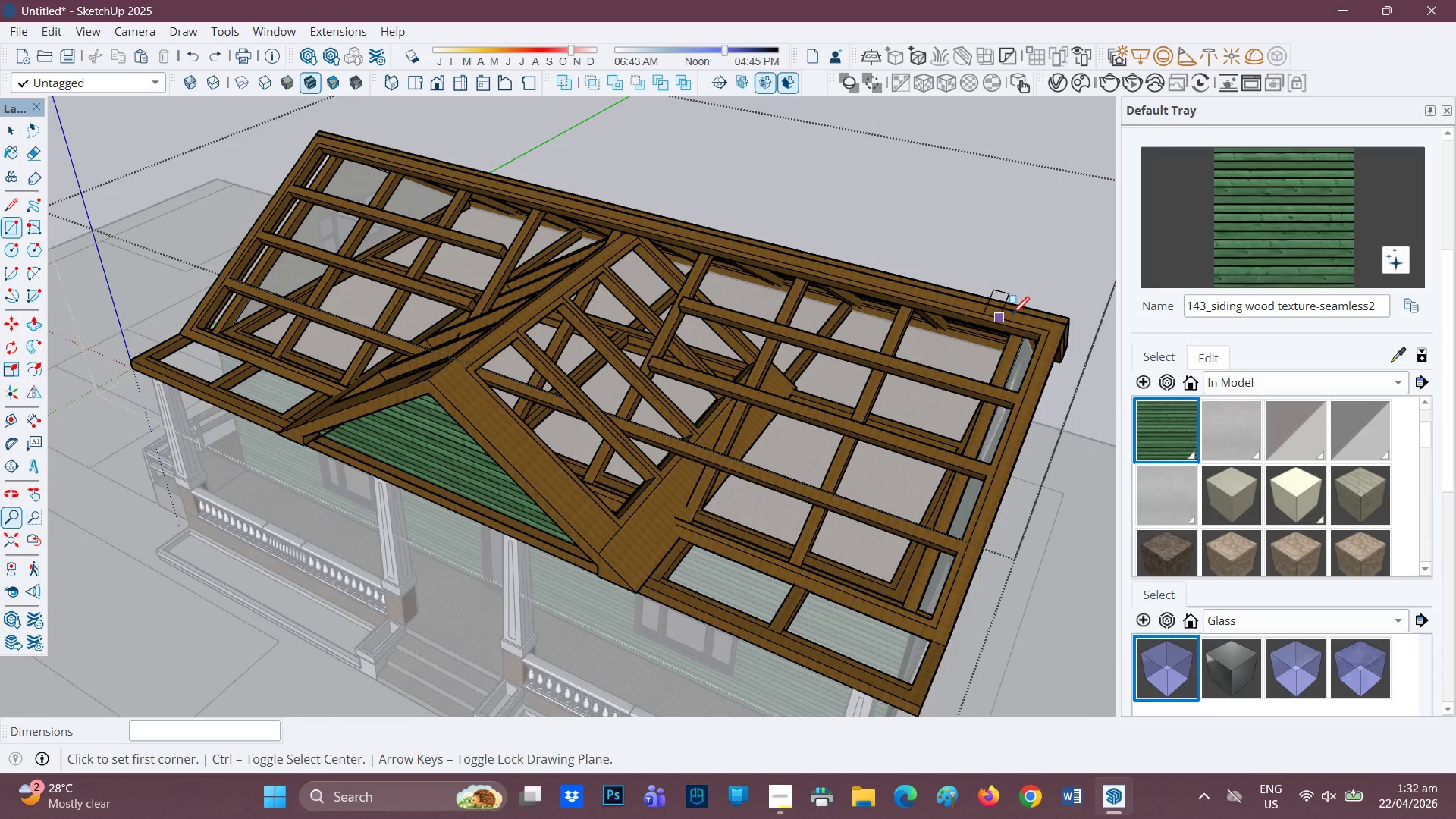 
scroll: coordinate [1046, 323], scroll_direction: up, amount: 1.0
 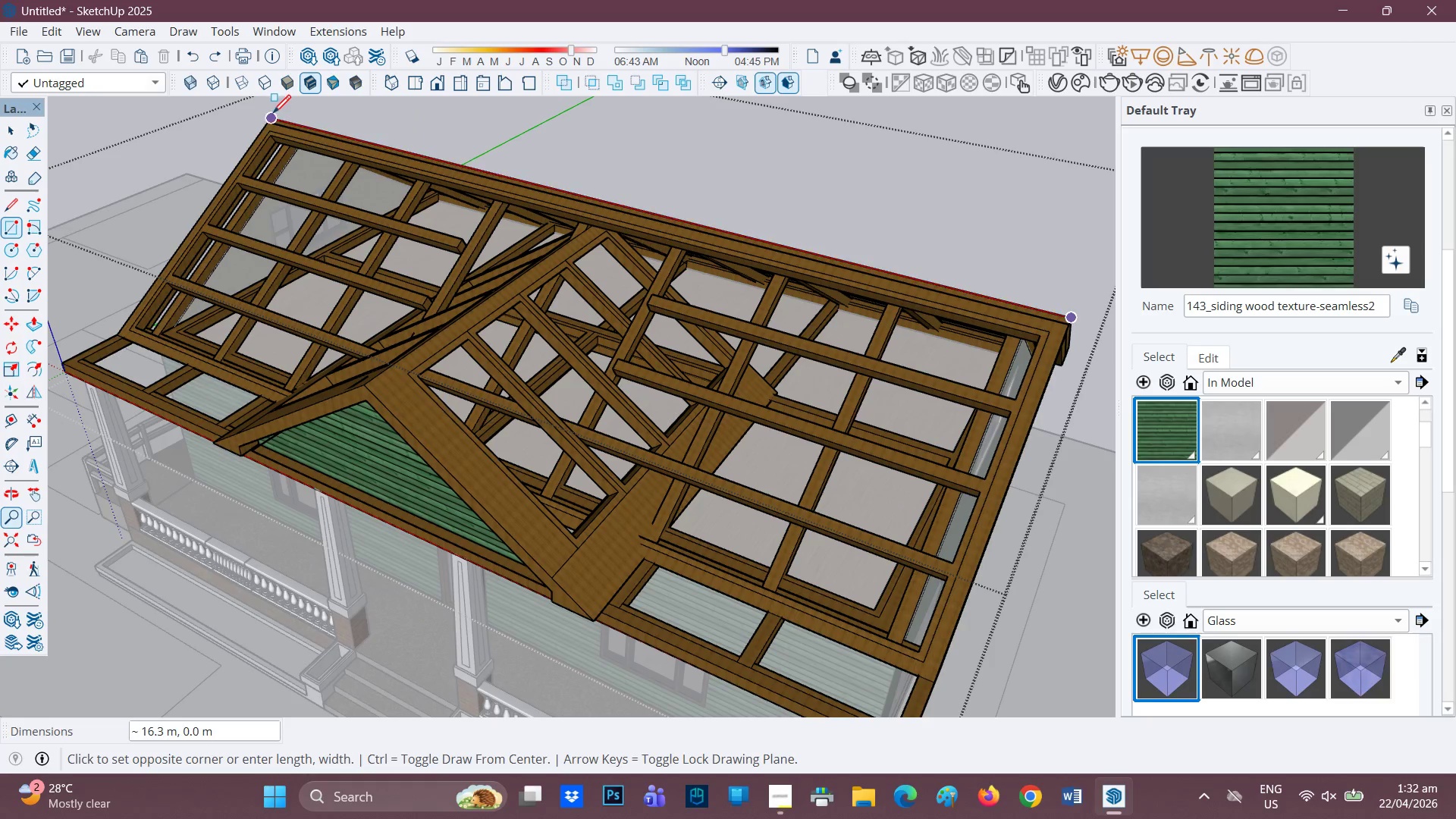 
left_click([274, 115])
 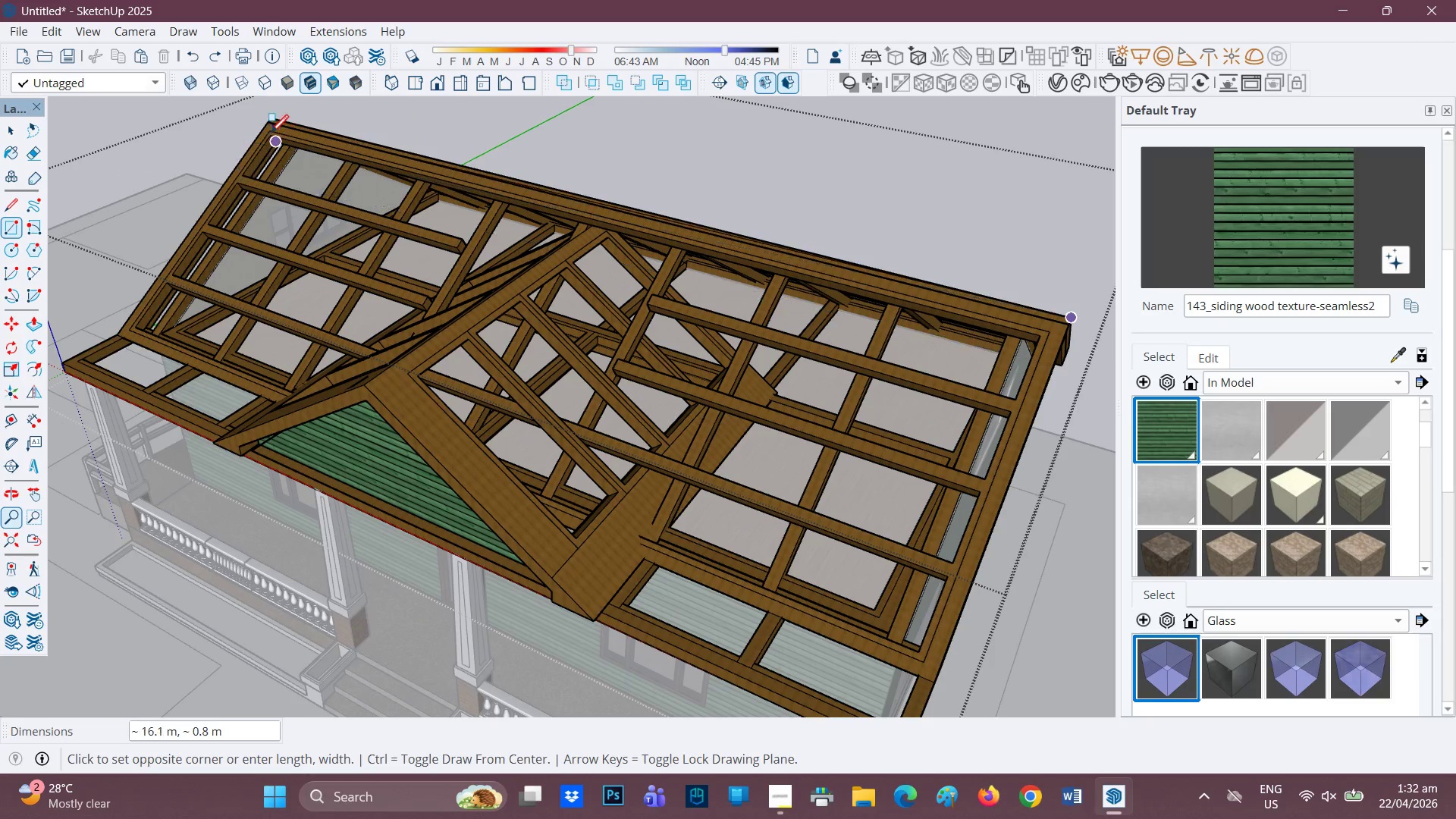 
left_click([267, 116])
 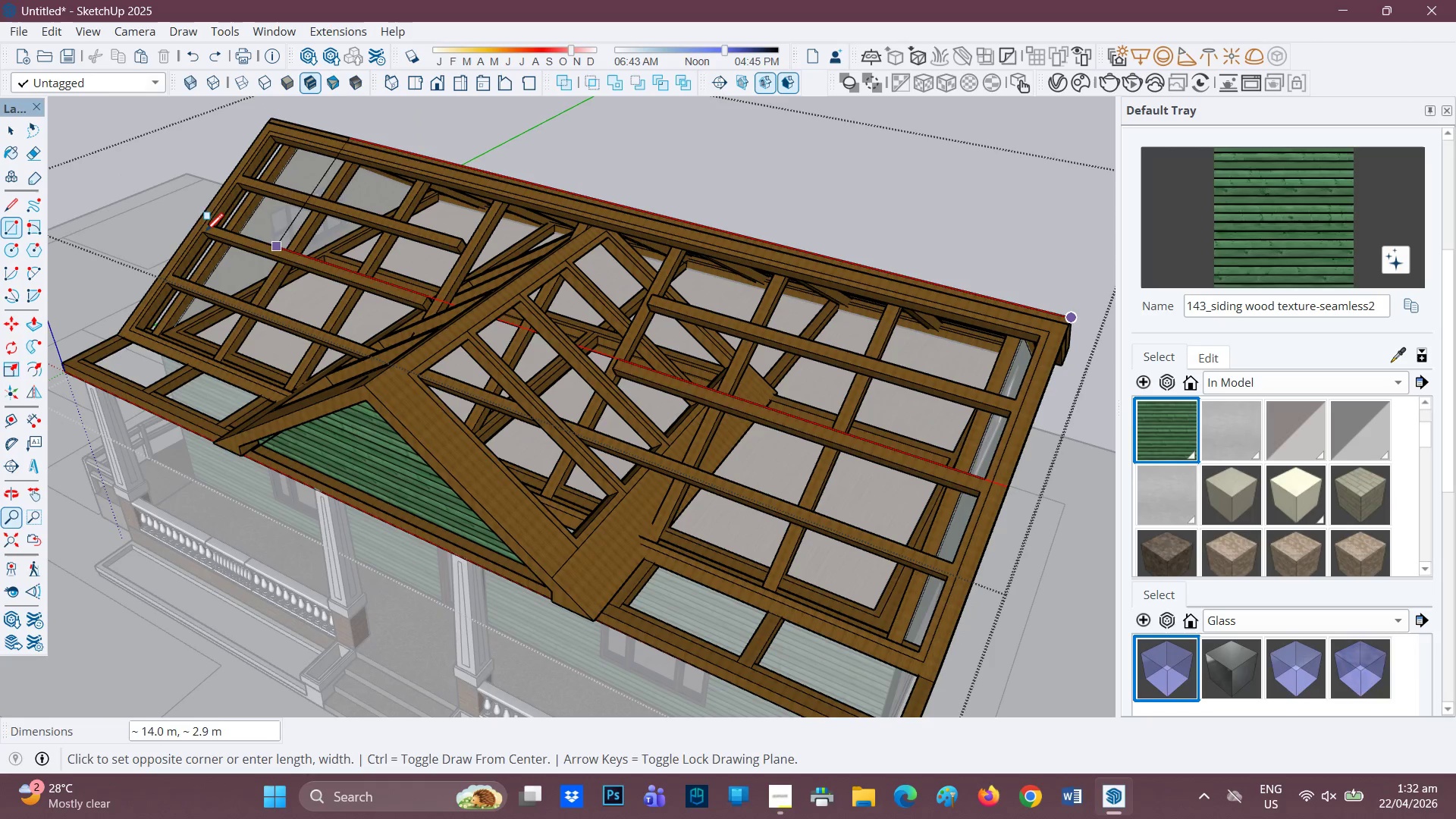 
wait(8.42)
 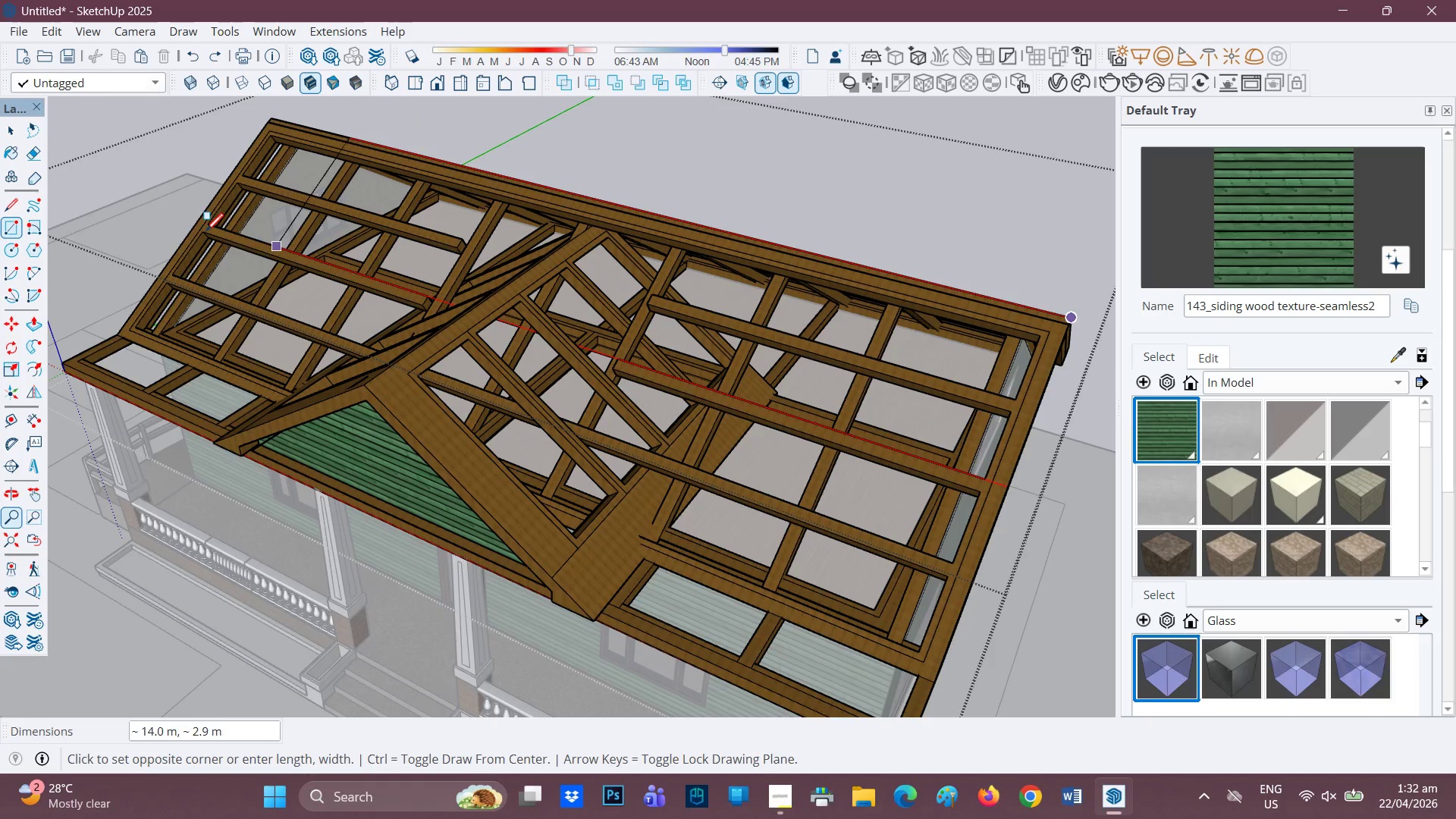 
left_click([238, 235])
 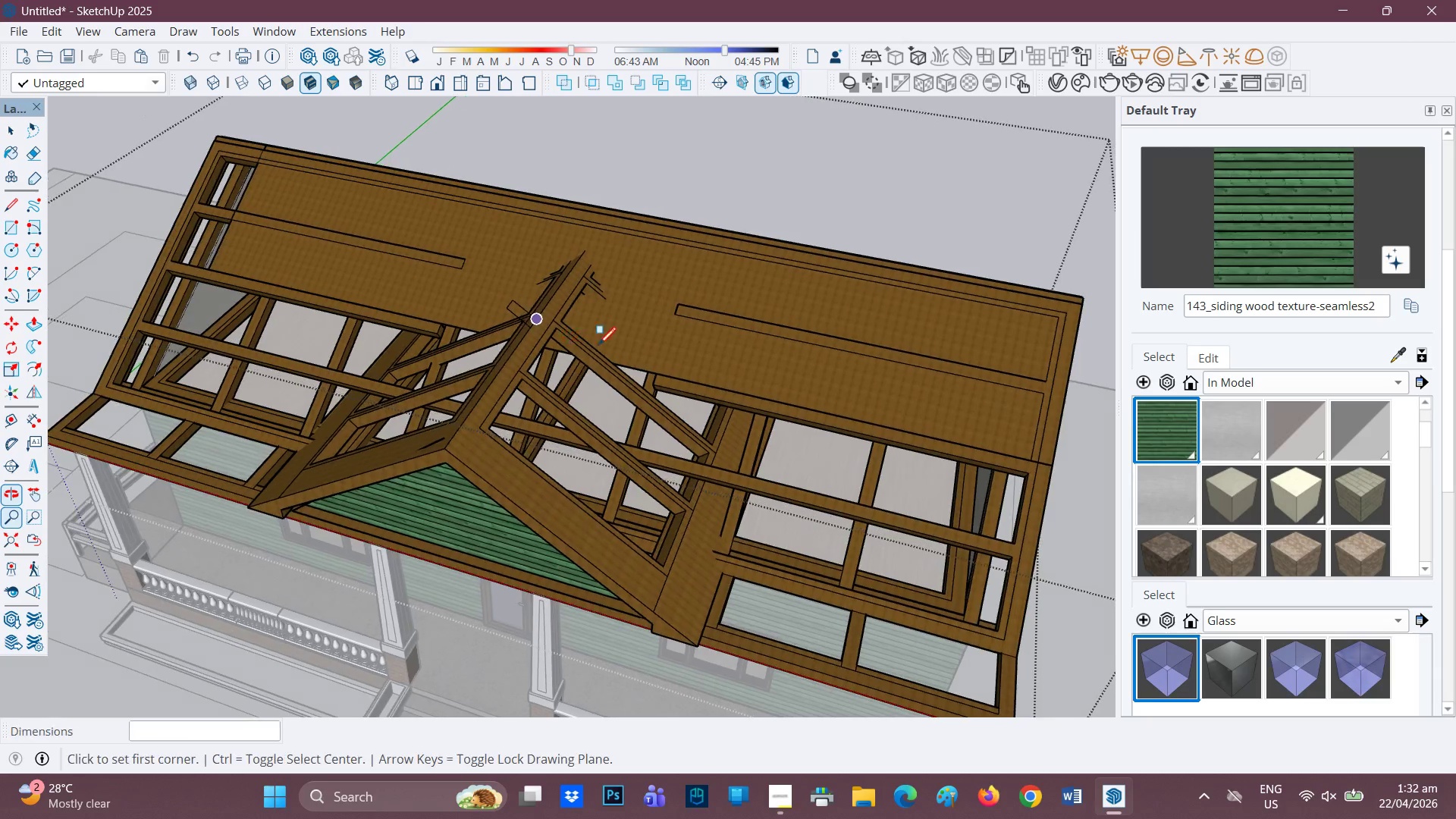 
key(P)
 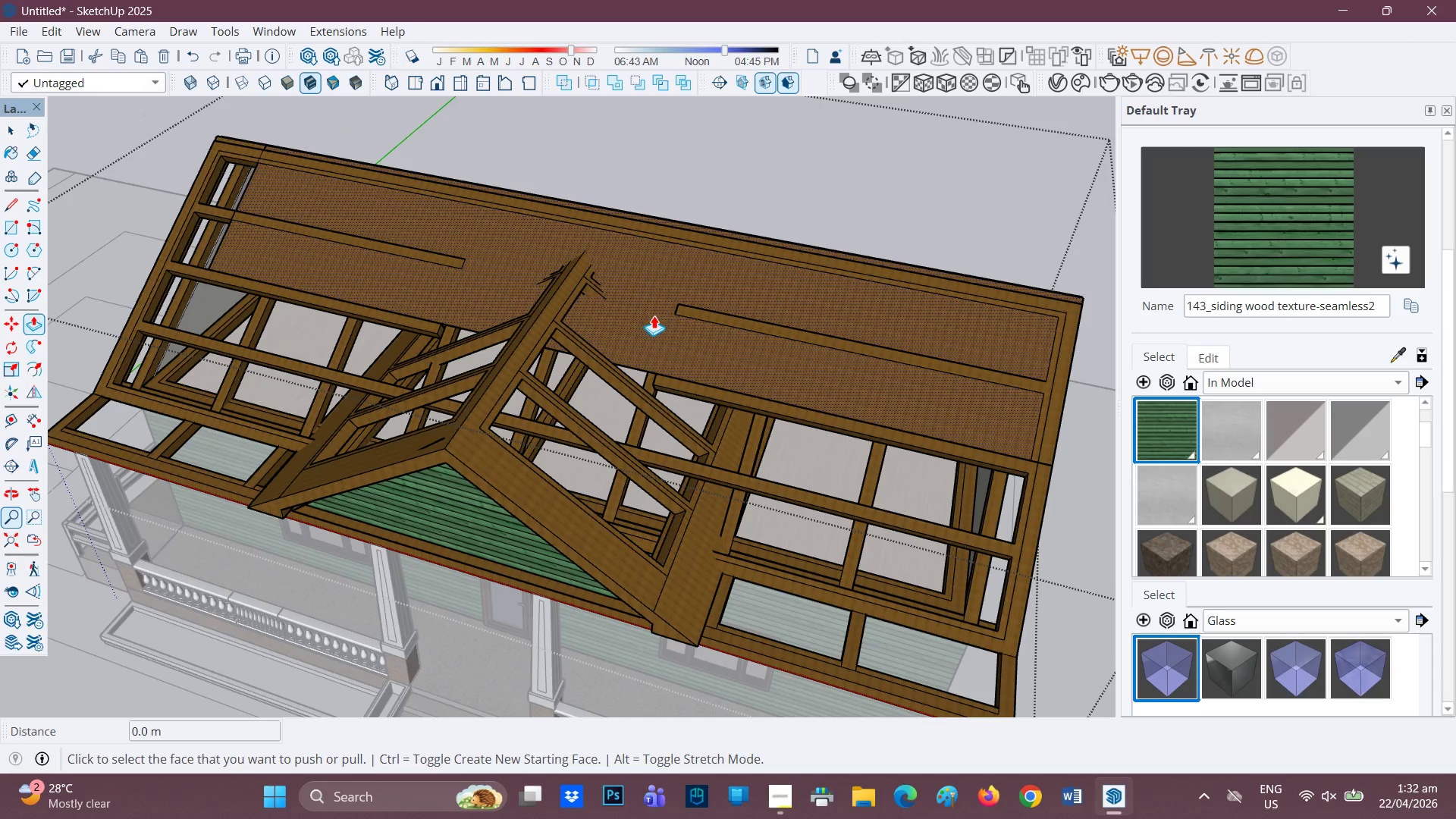 
left_click([655, 315])
 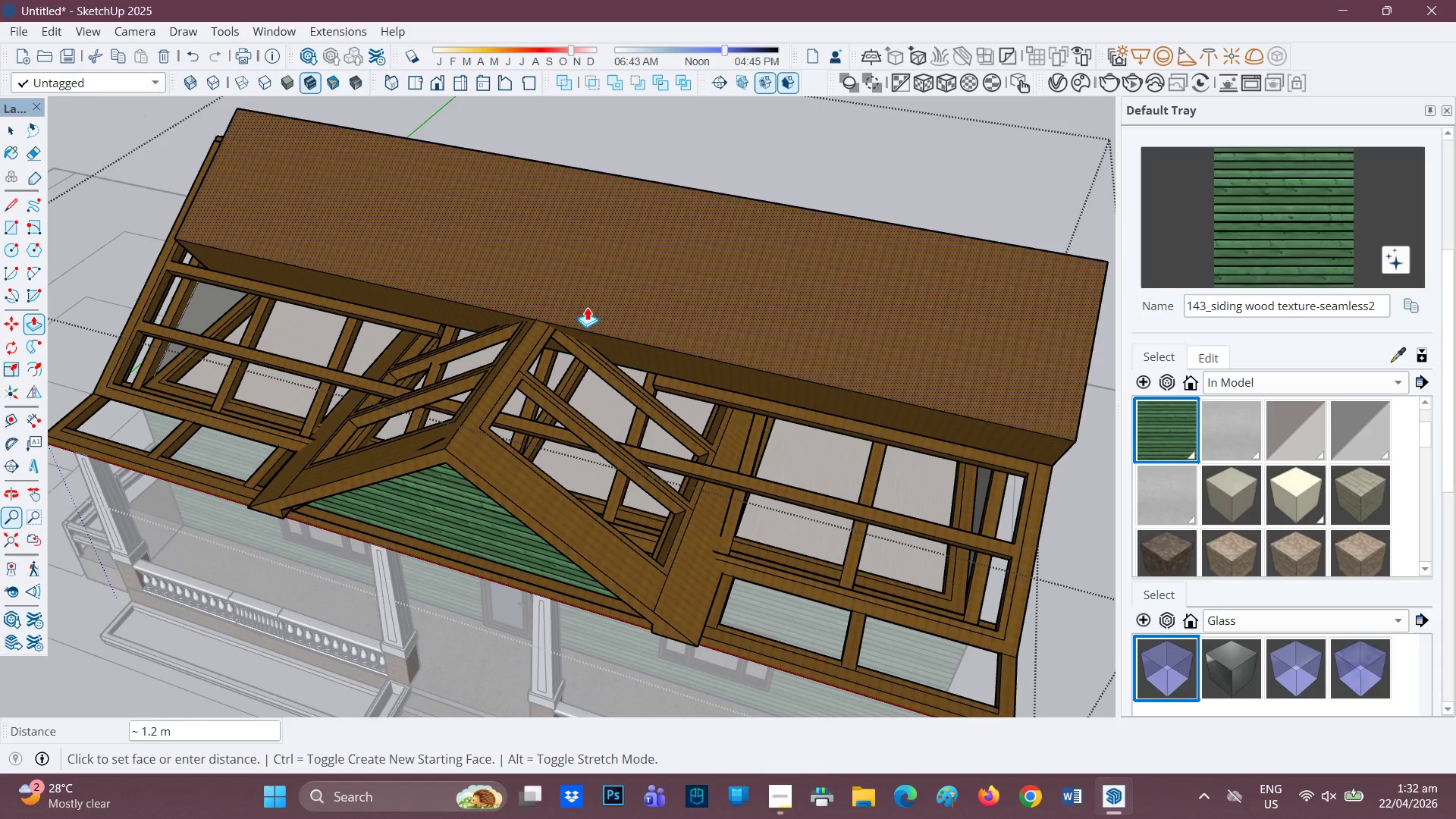 
key(0)
 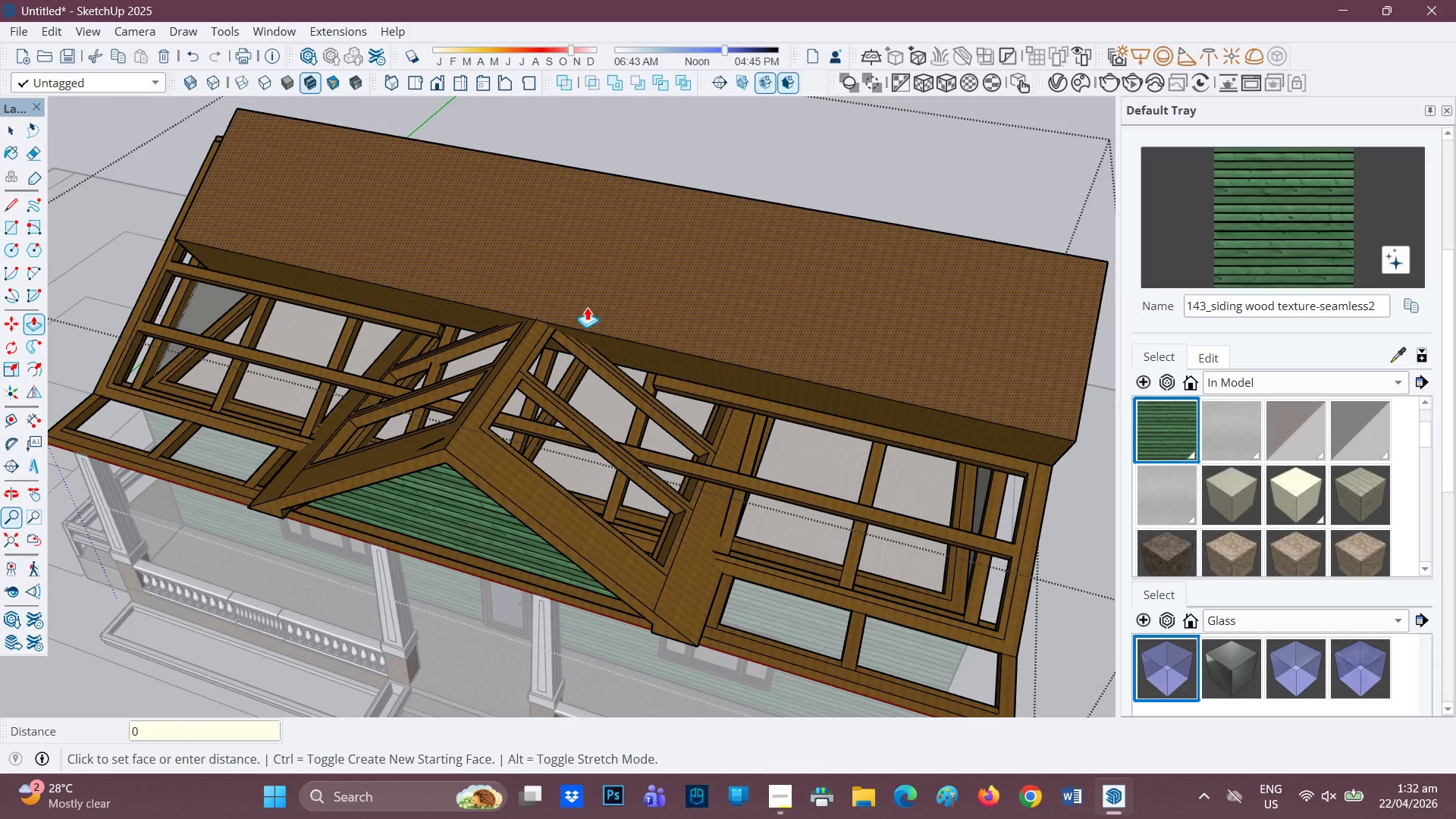 
key(Period)
 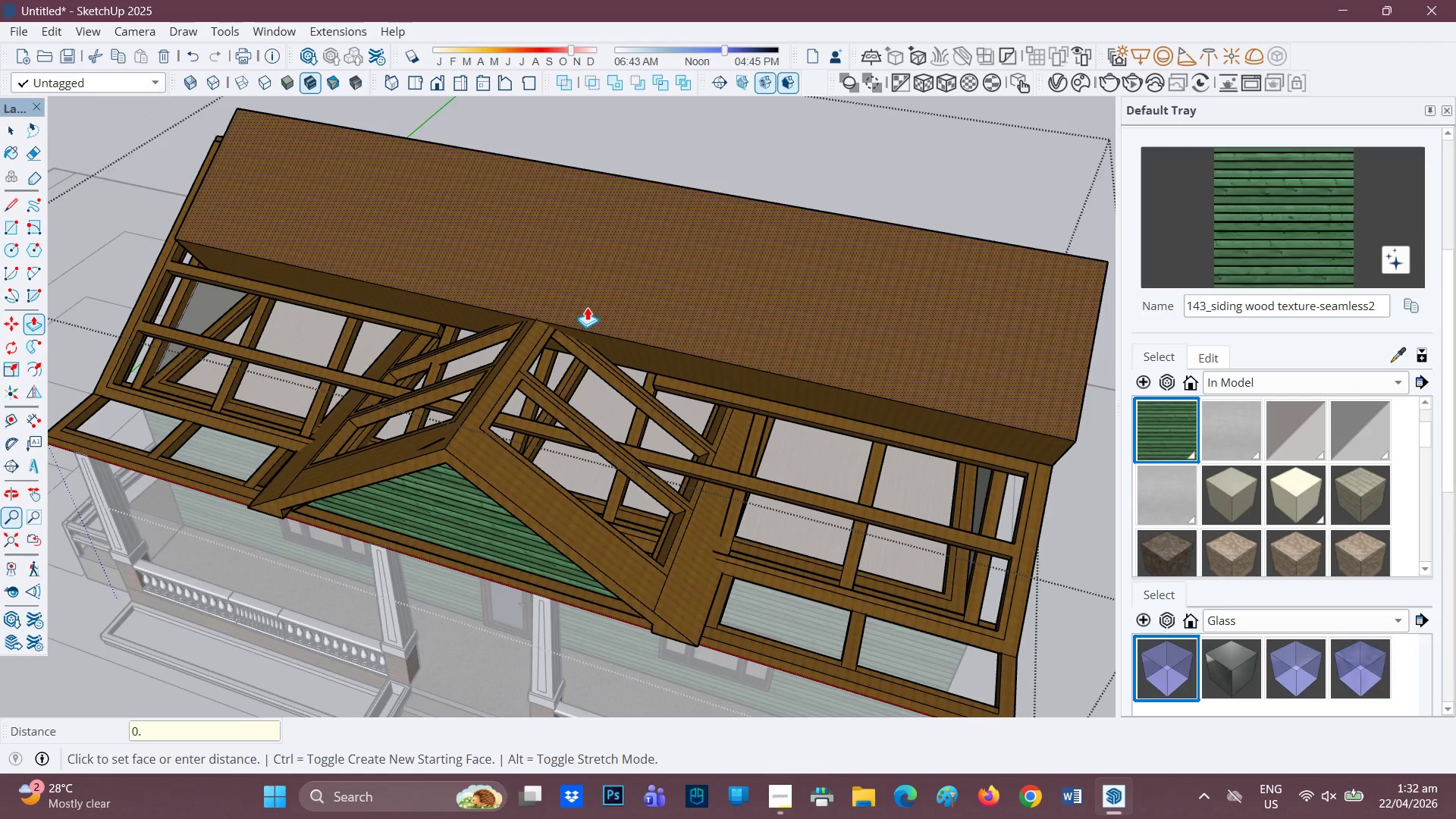 
key(1)
 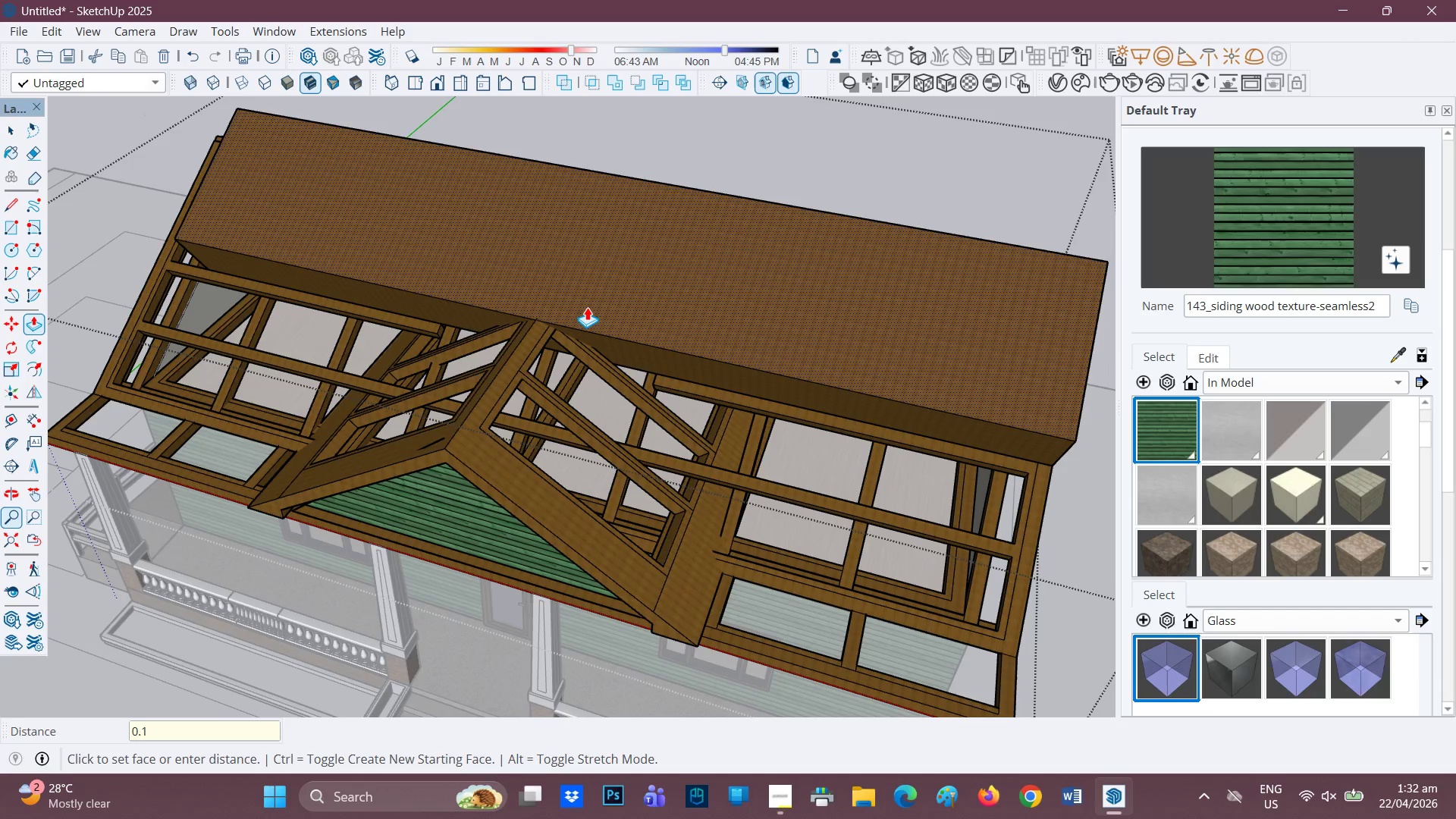 
key(Enter)
 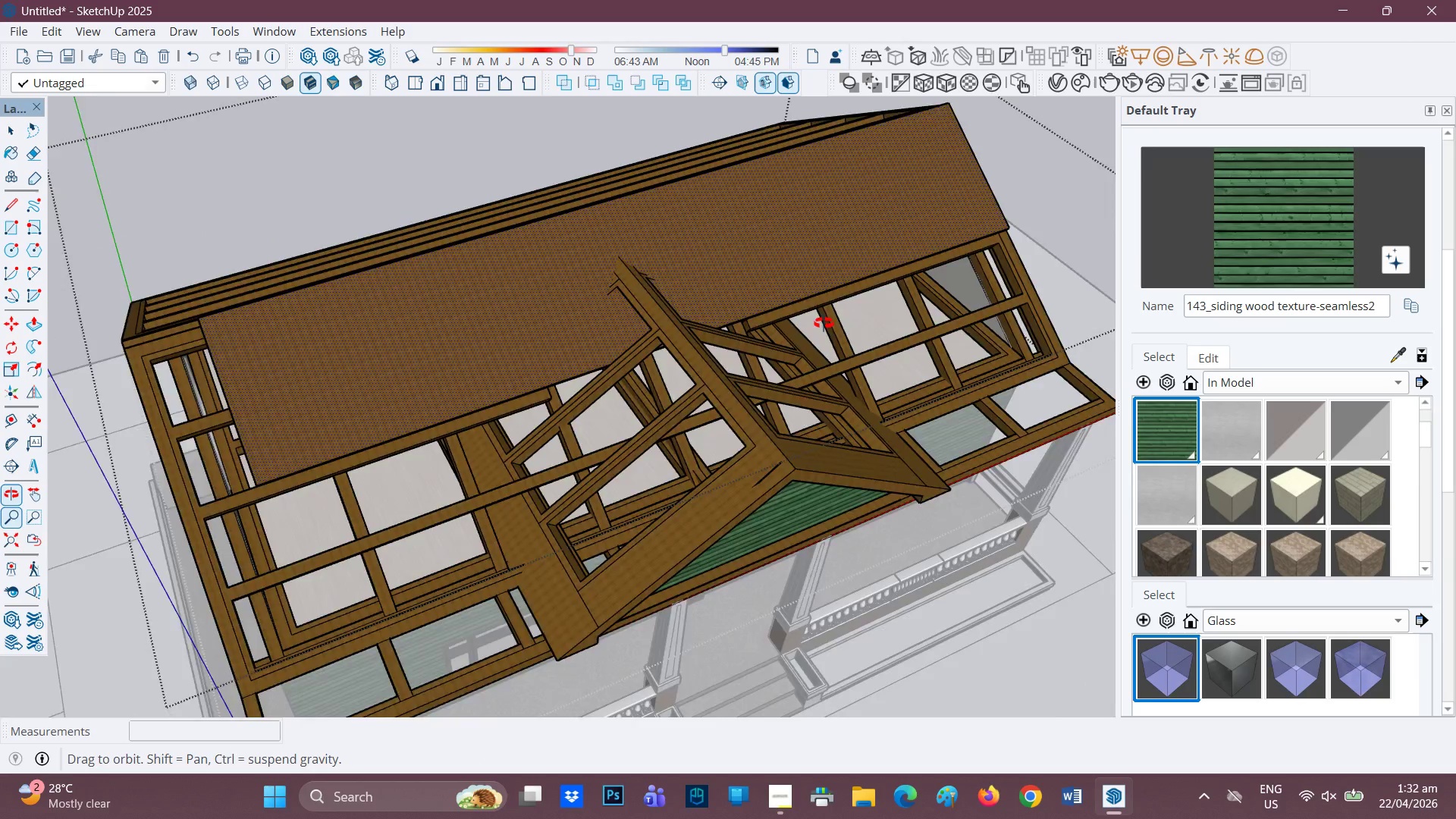 
scroll: coordinate [396, 364], scroll_direction: up, amount: 6.0
 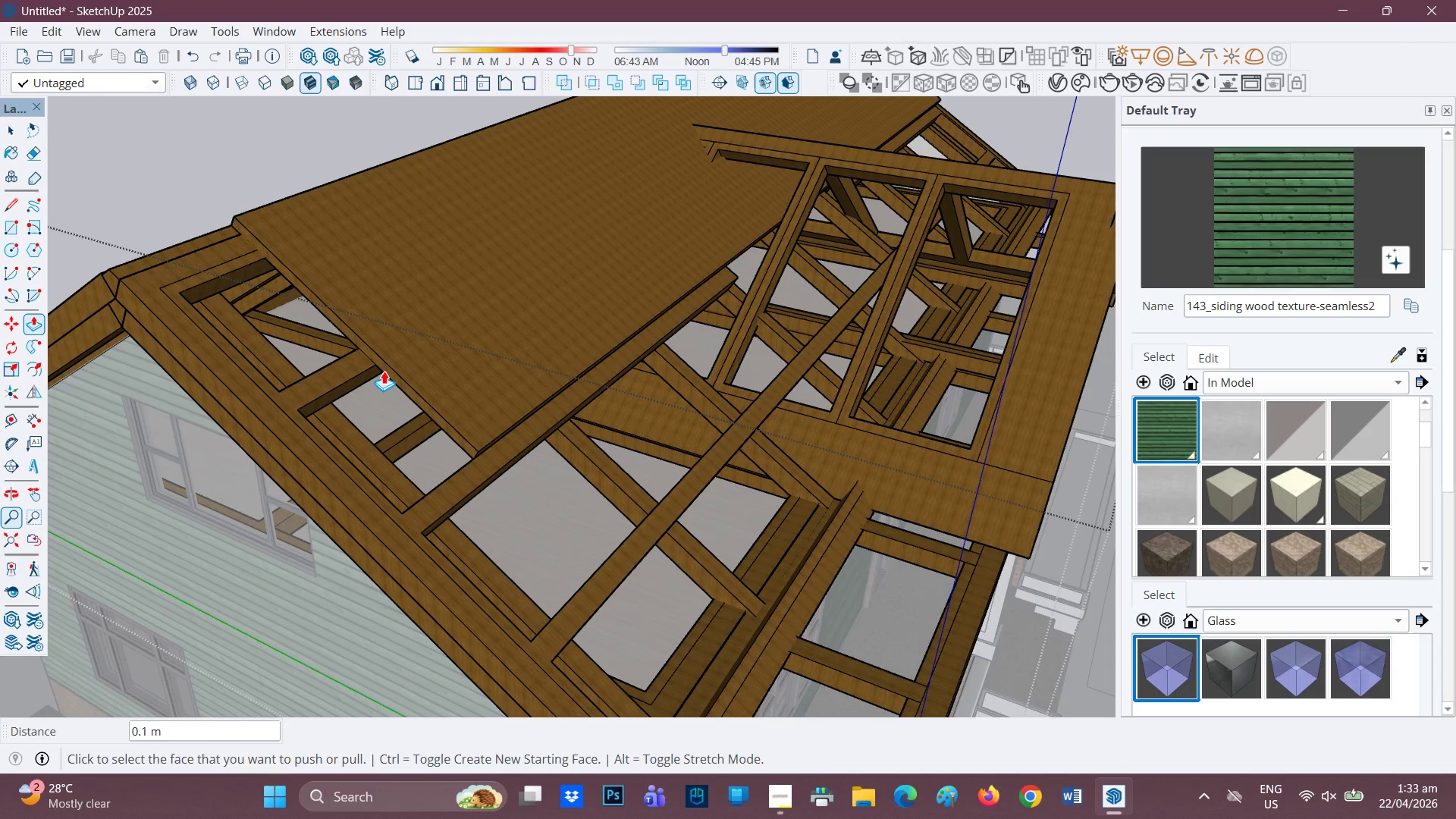 
left_click([384, 370])
 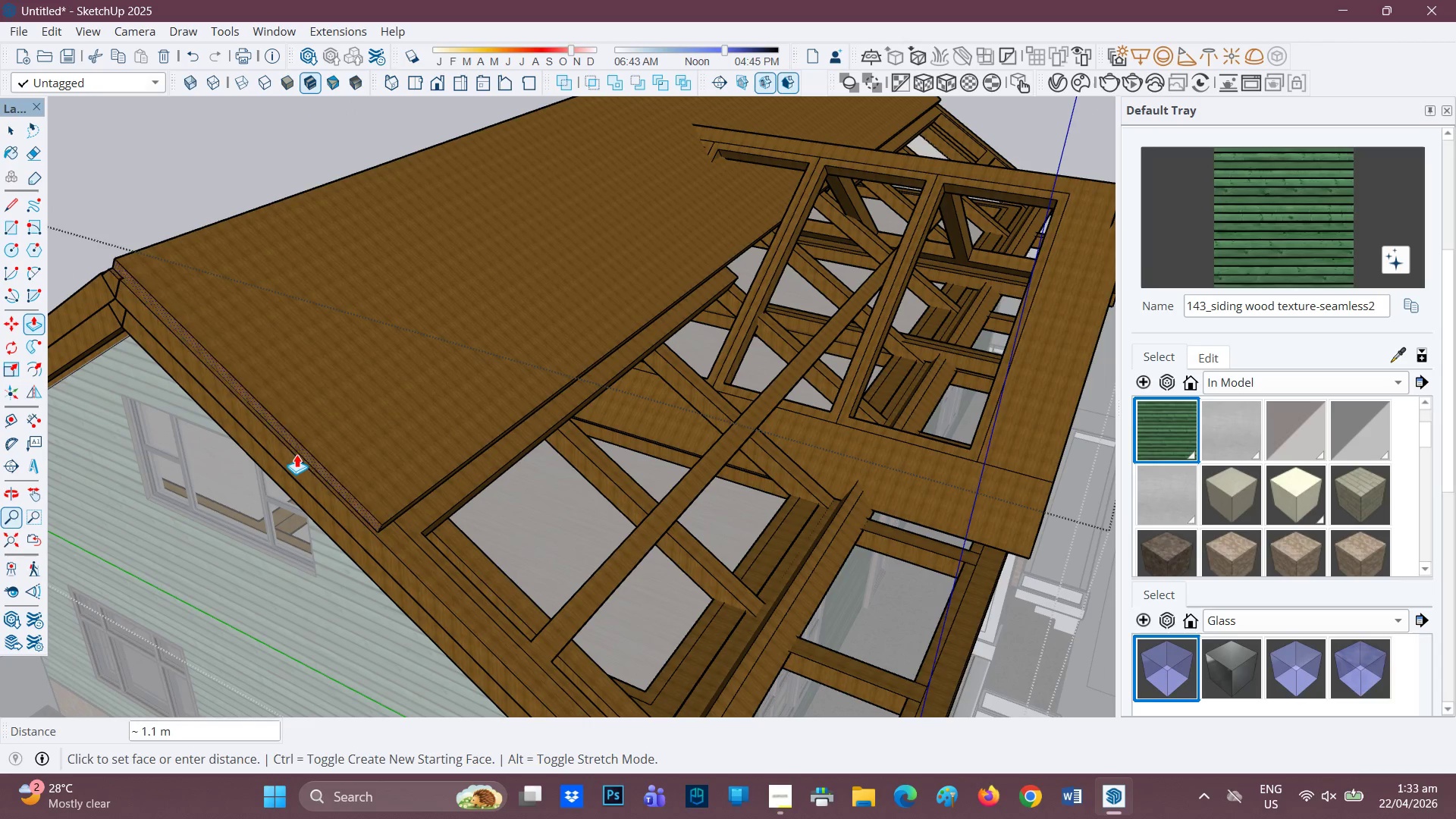 
wait(6.12)
 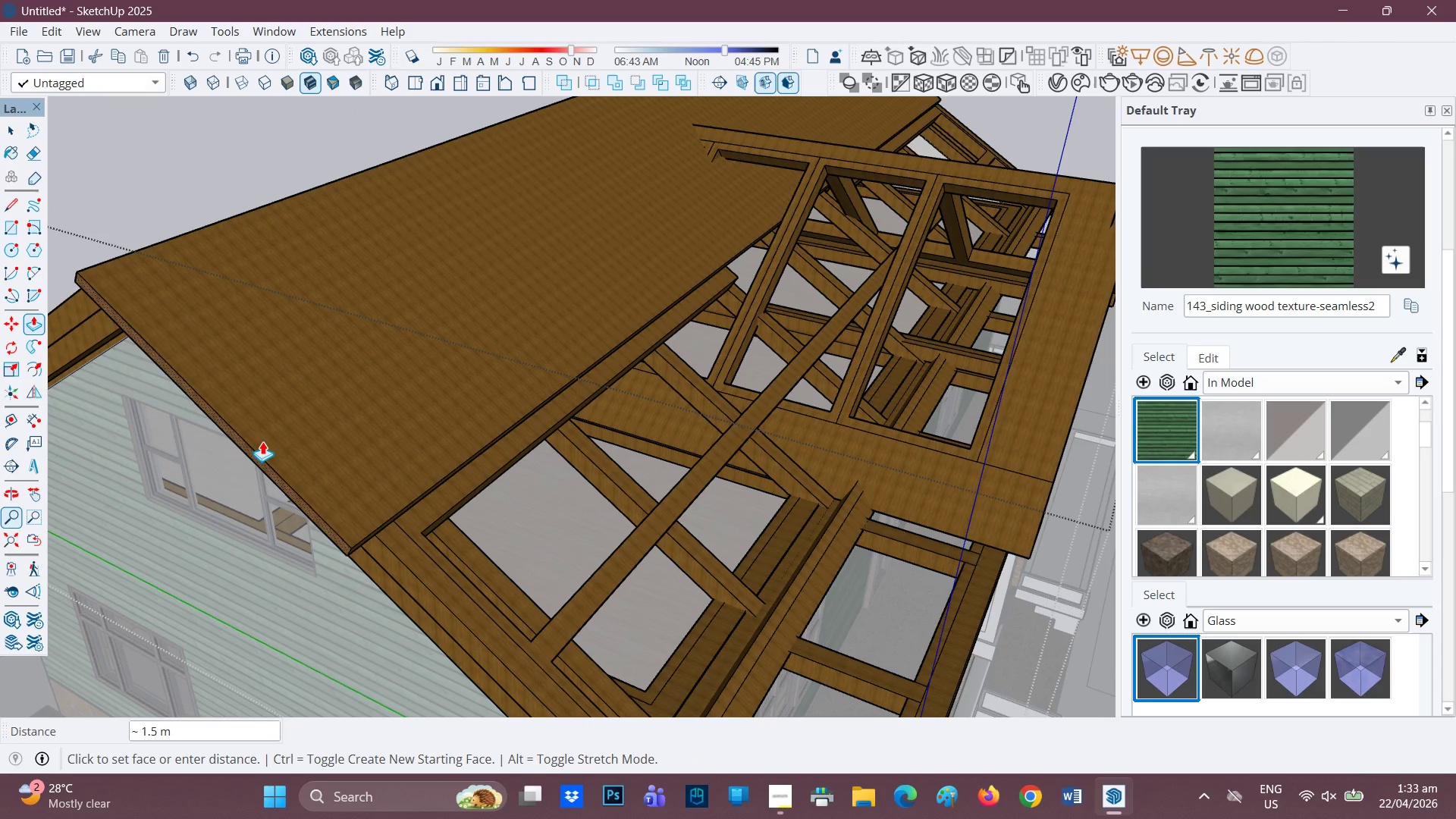 
scroll: coordinate [422, 515], scroll_direction: none, amount: 0.0
 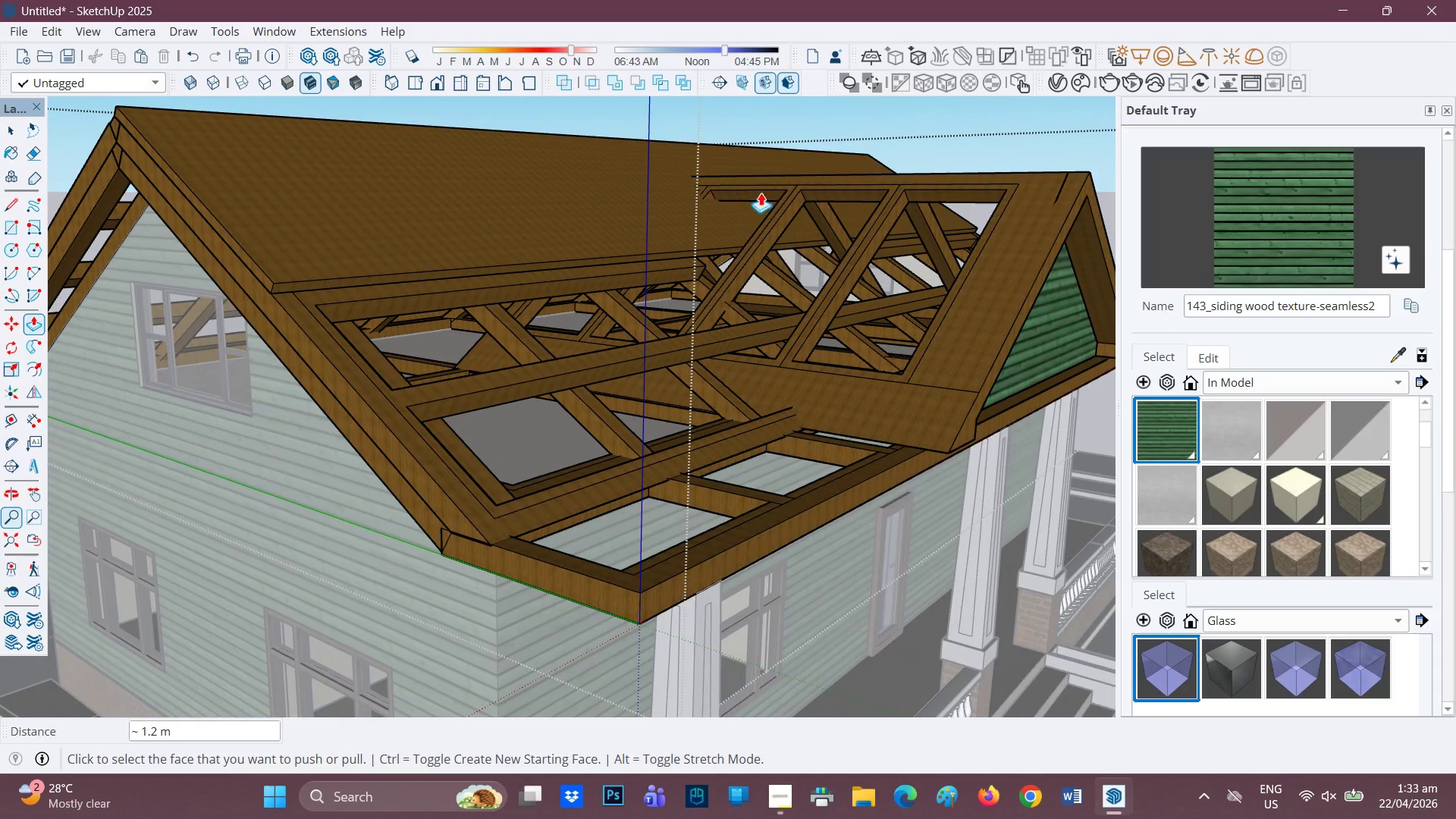 
left_click([311, 53])
 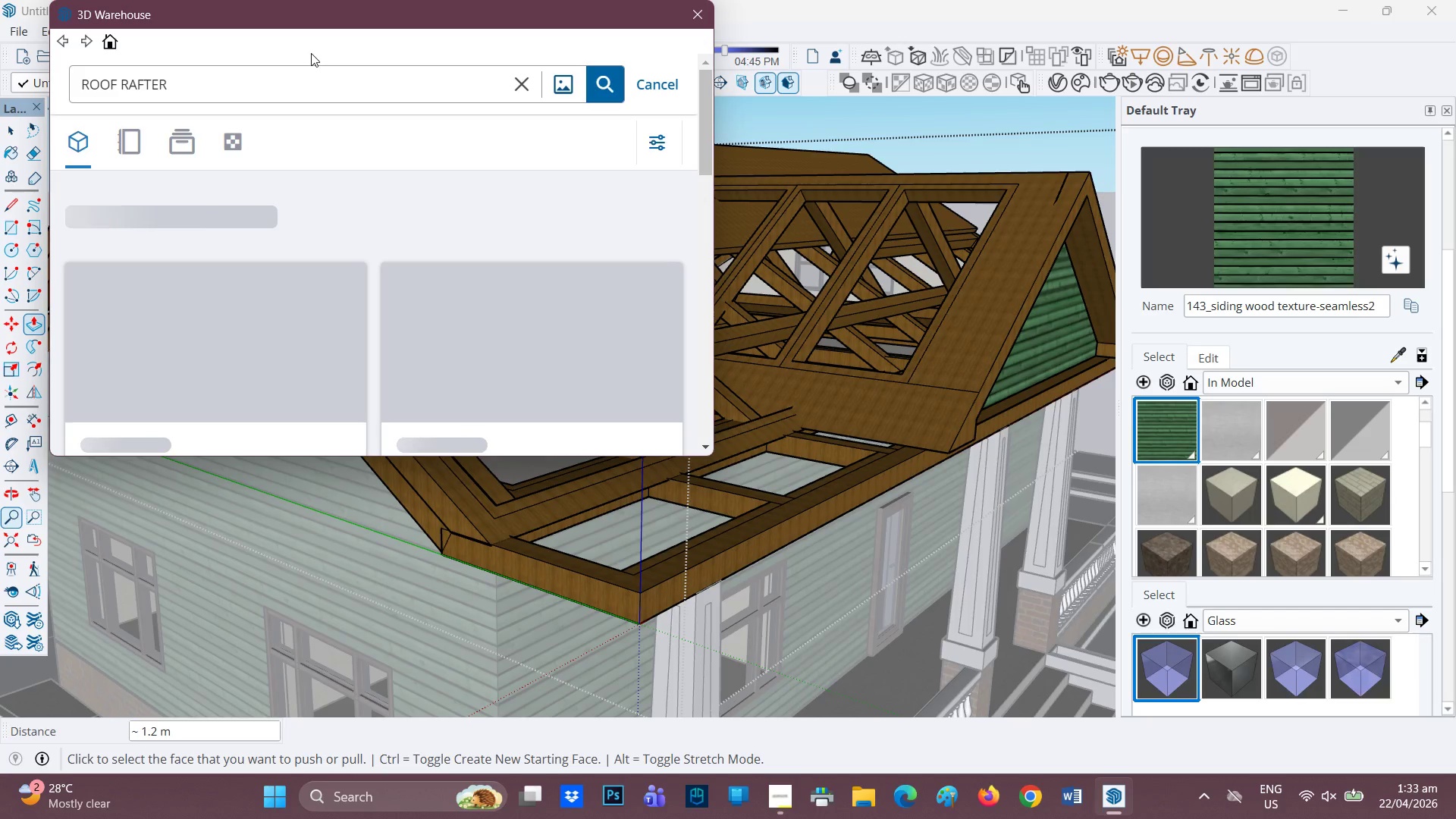 
wait(11.03)
 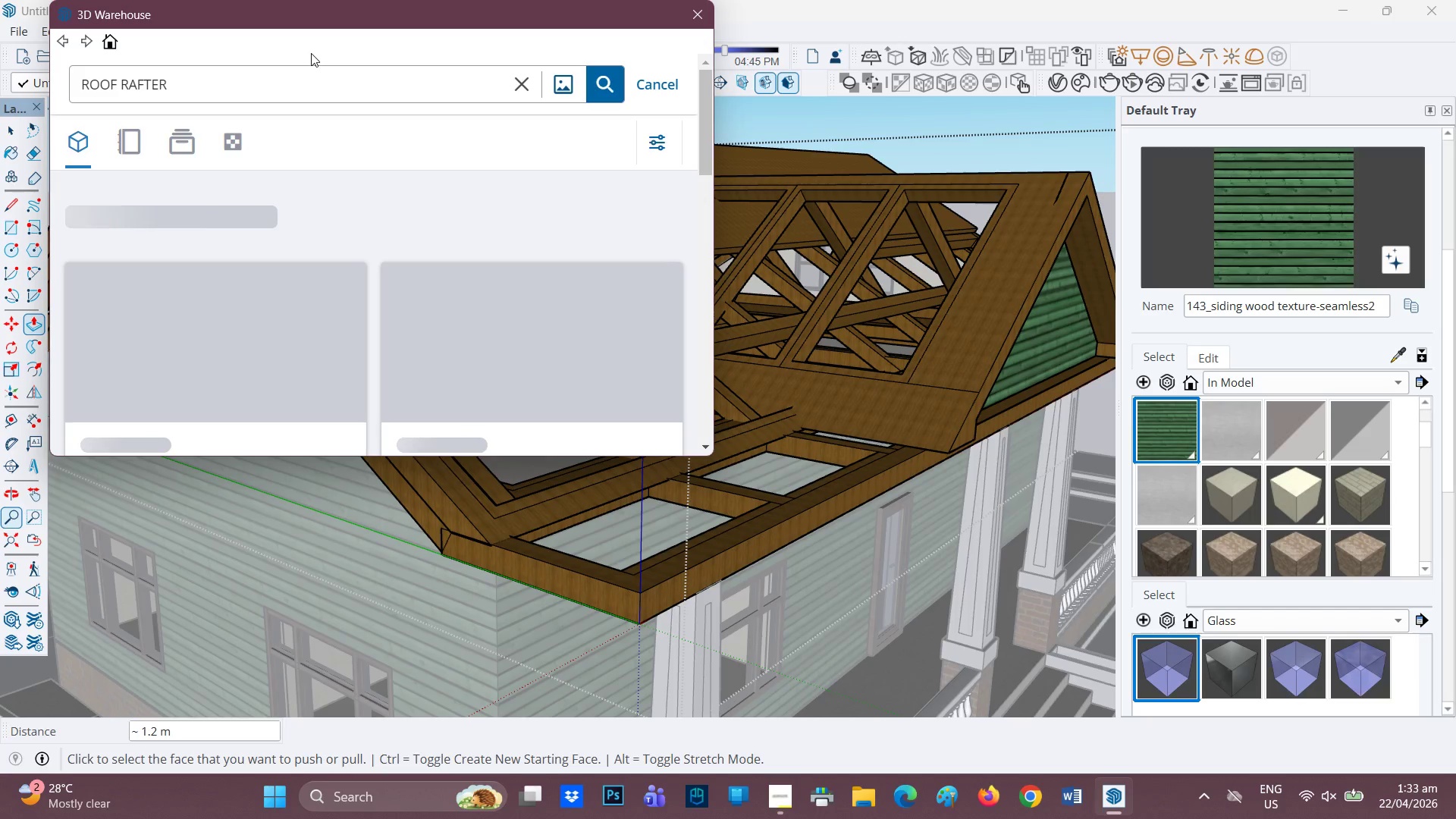 
left_click_drag(start_coordinate=[296, 90], to_coordinate=[46, 71])
 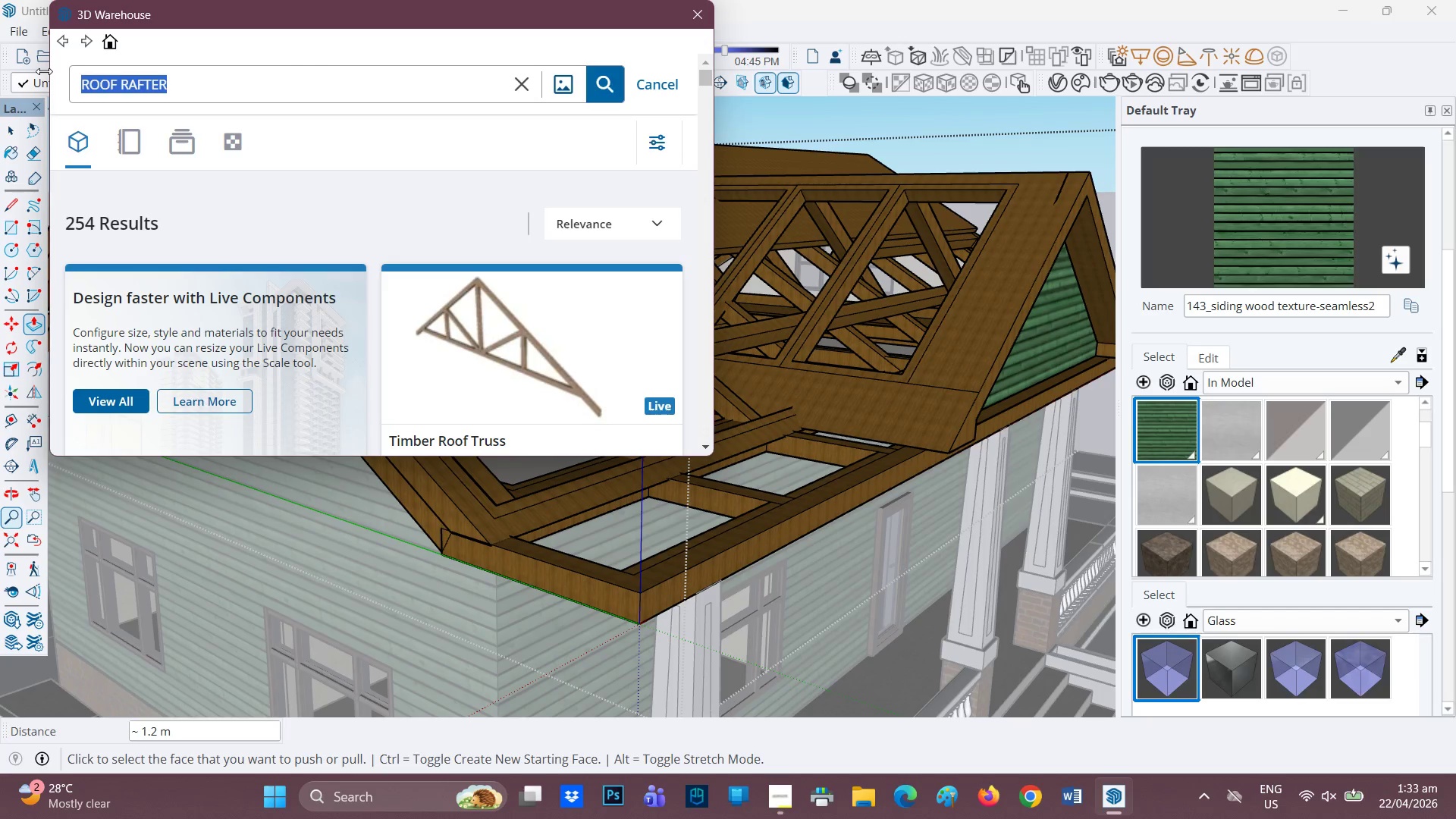 
type(AS)
 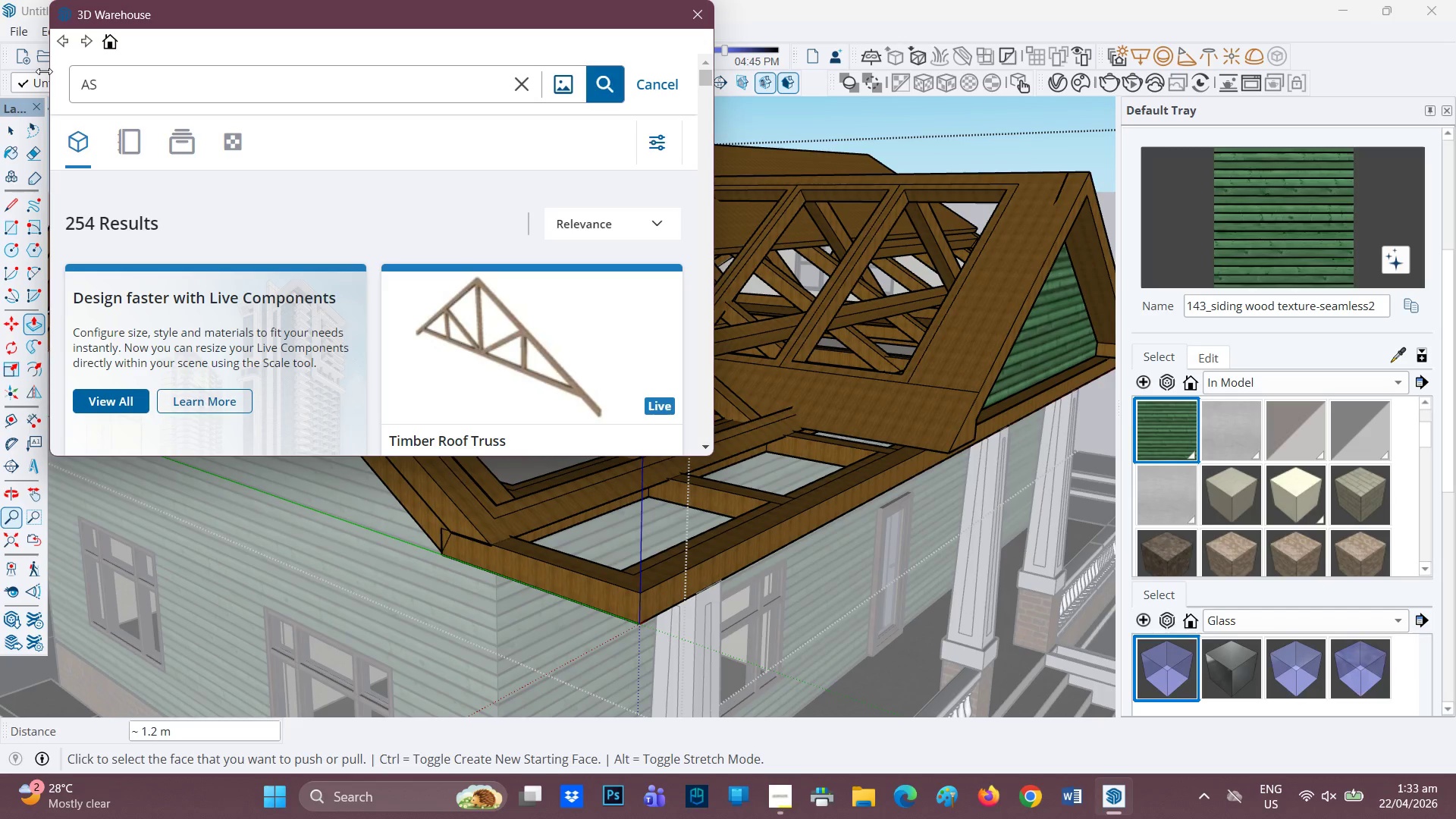 
wait(6.61)
 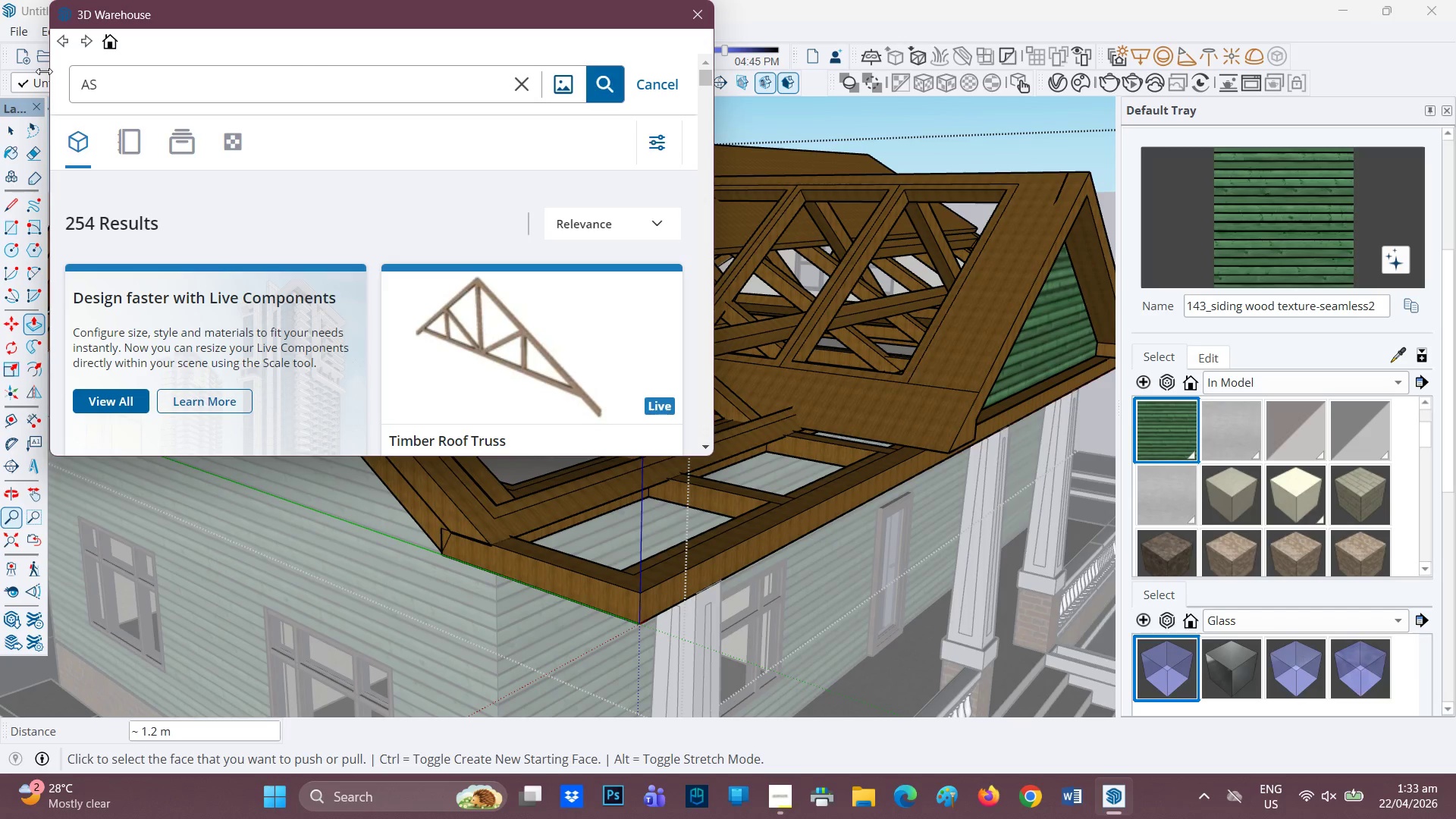 
type(PHANT SHINGLES)
 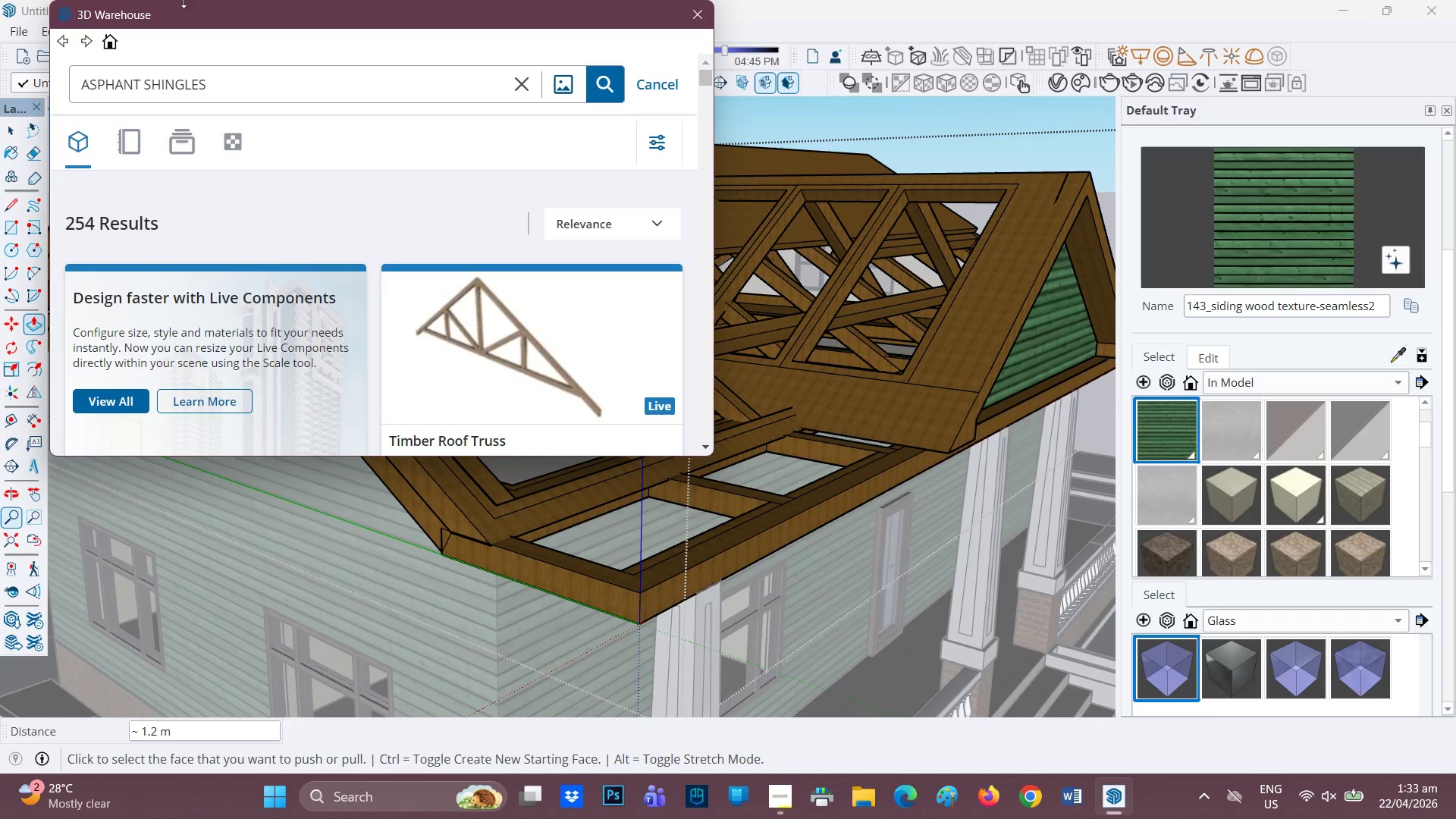 
wait(5.41)
 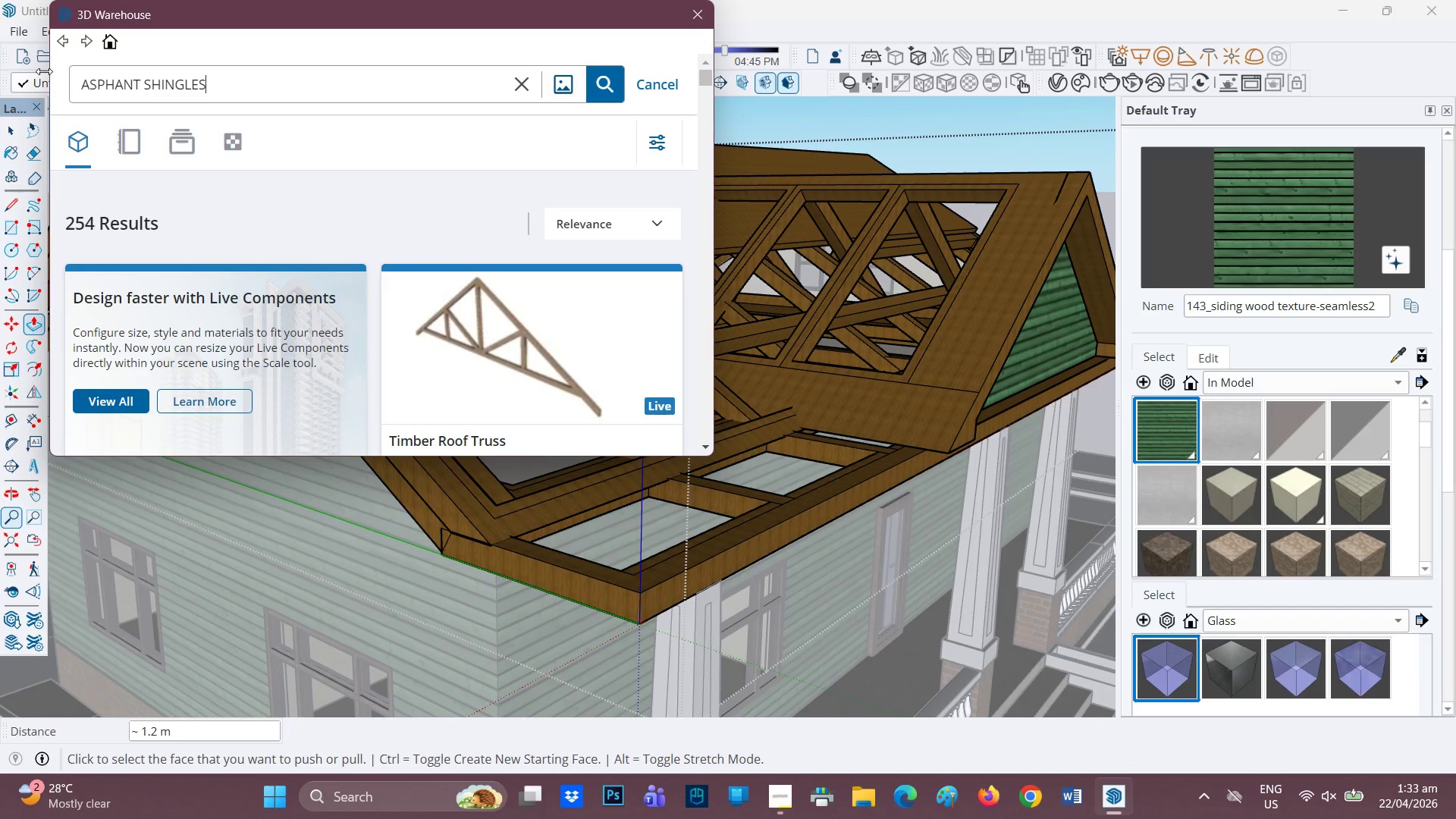 
left_click([613, 76])
 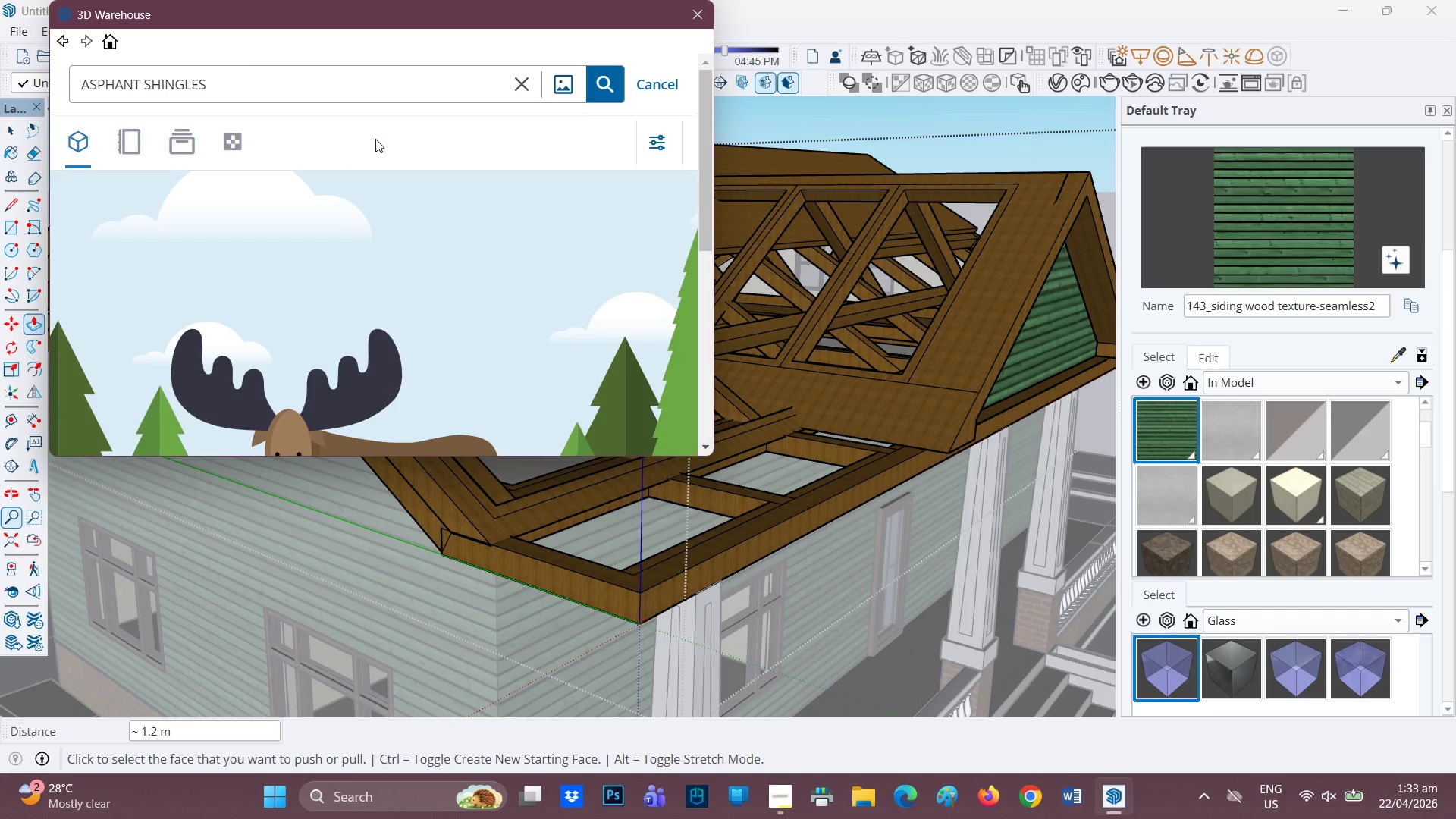 
left_click([241, 137])
 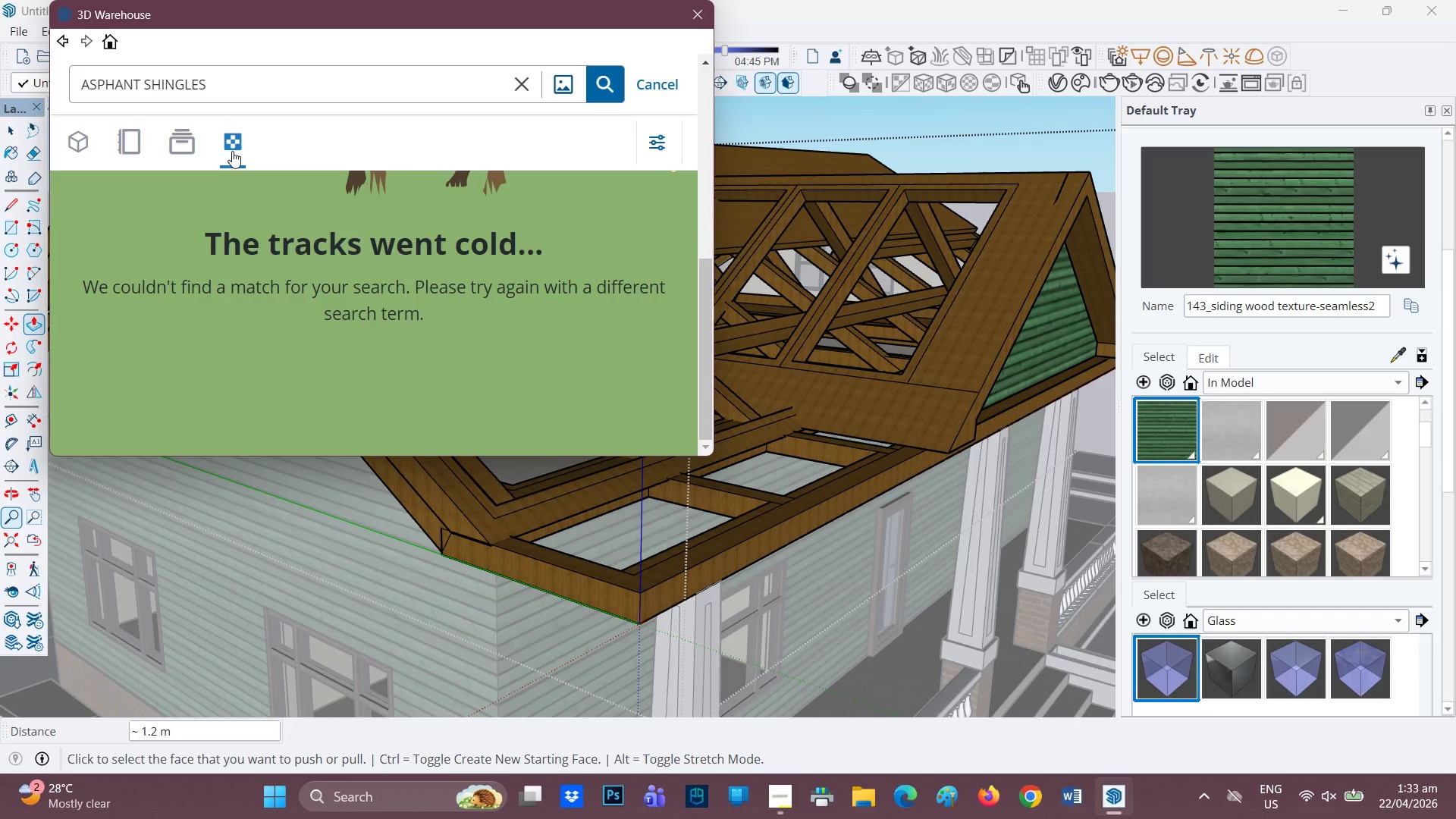 
scroll: coordinate [233, 158], scroll_direction: down, amount: 2.0
 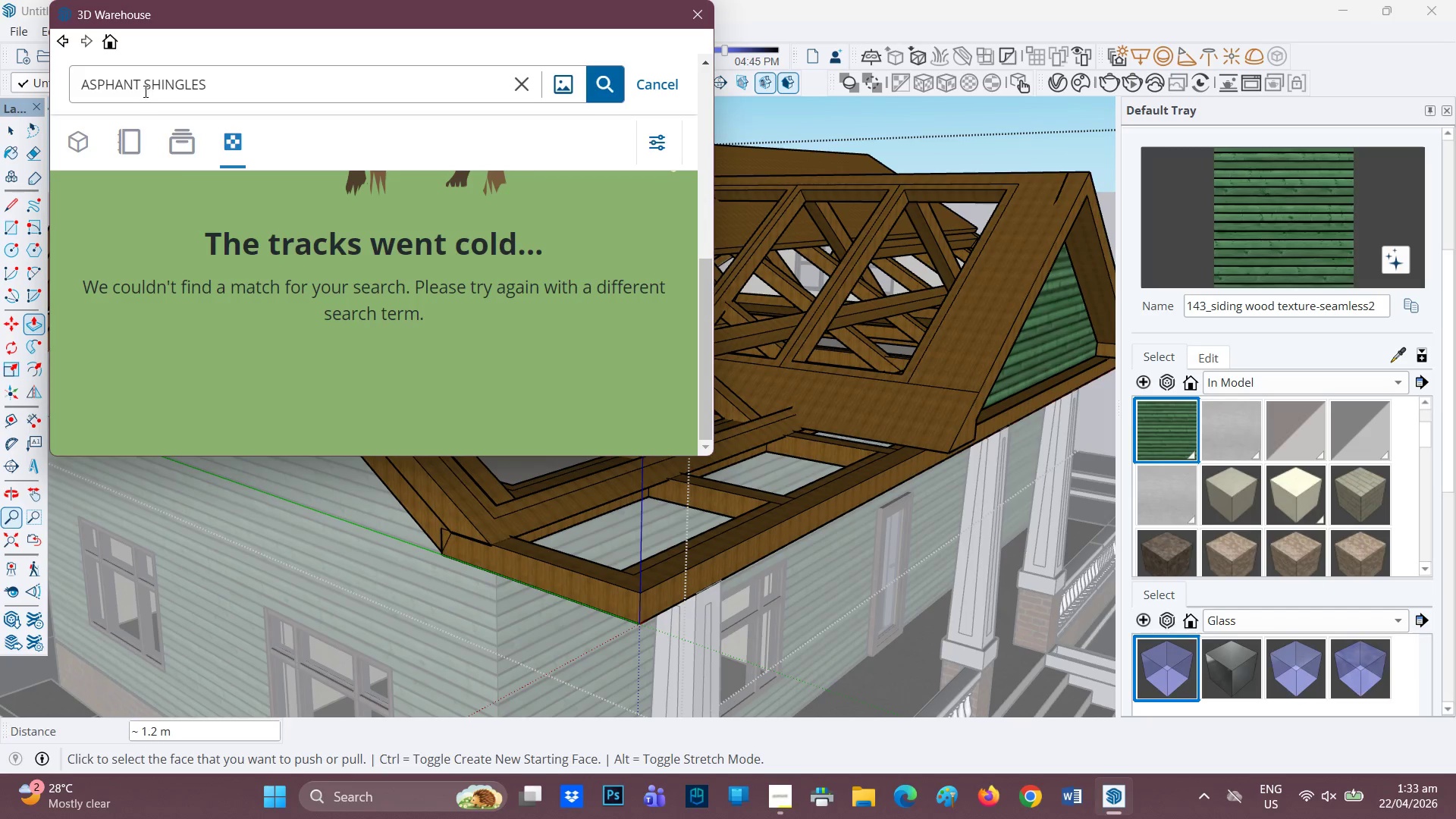 
left_click_drag(start_coordinate=[221, 82], to_coordinate=[143, 78])
 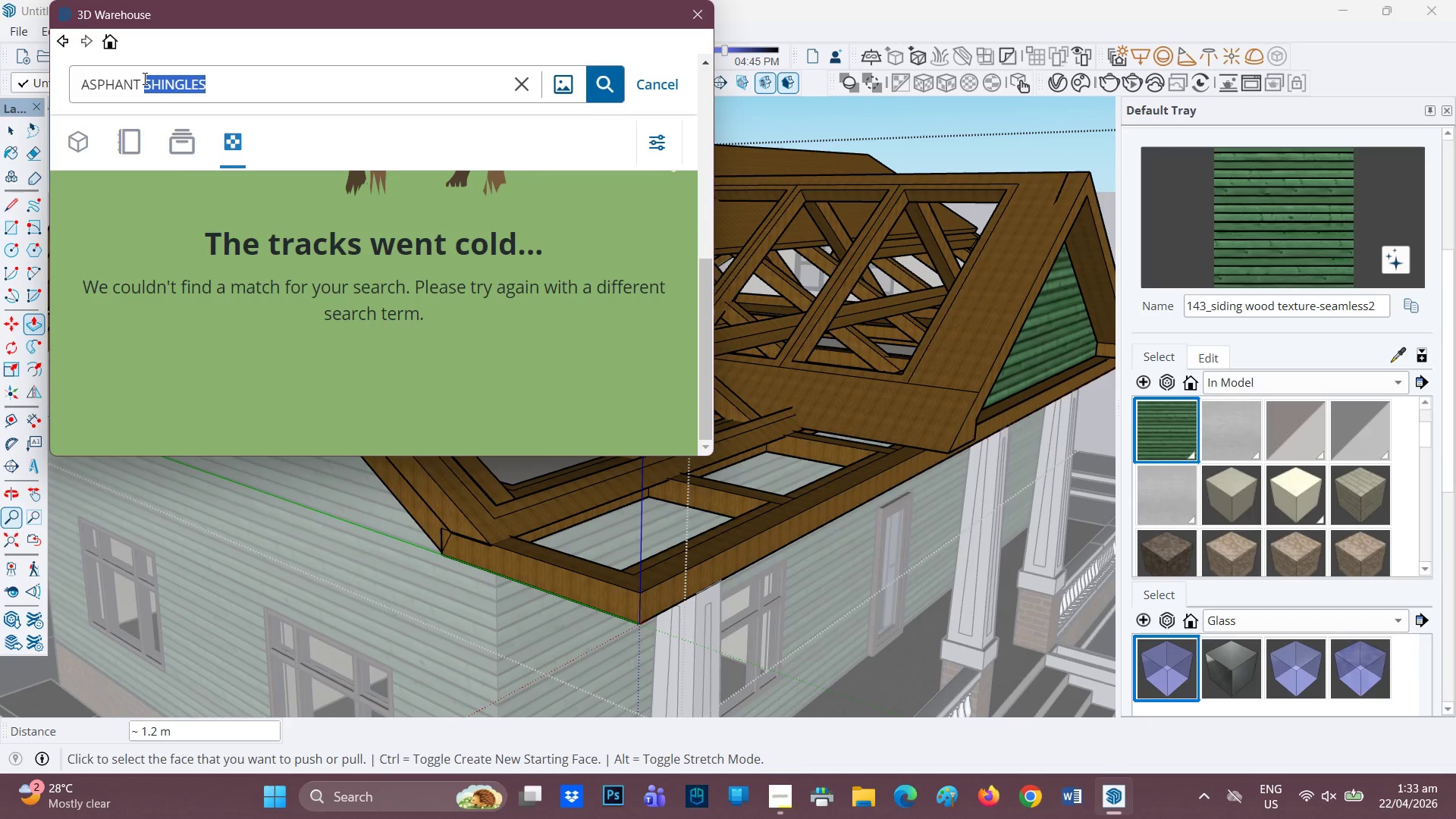 
key(Backspace)
 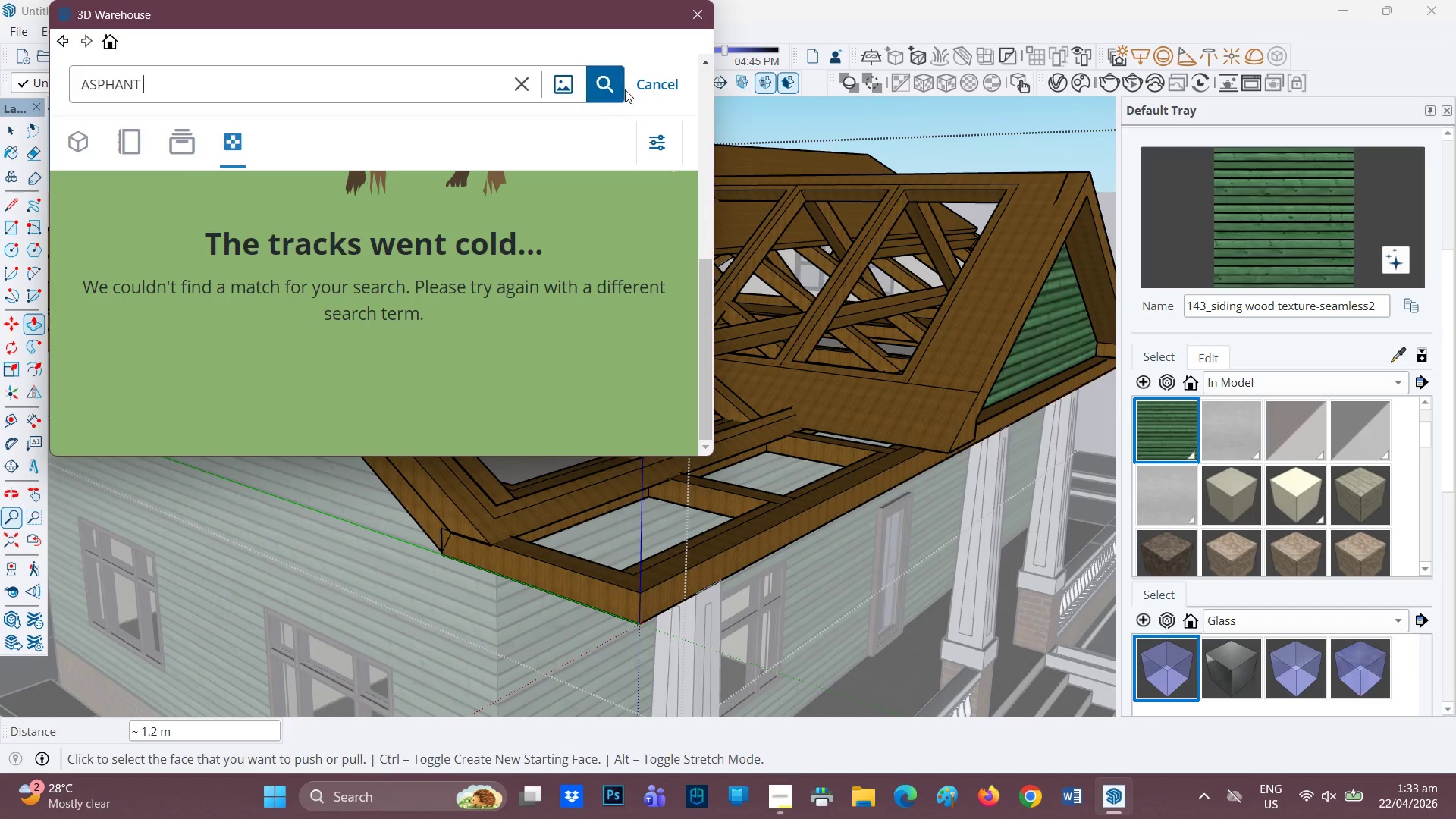 
left_click([601, 71])
 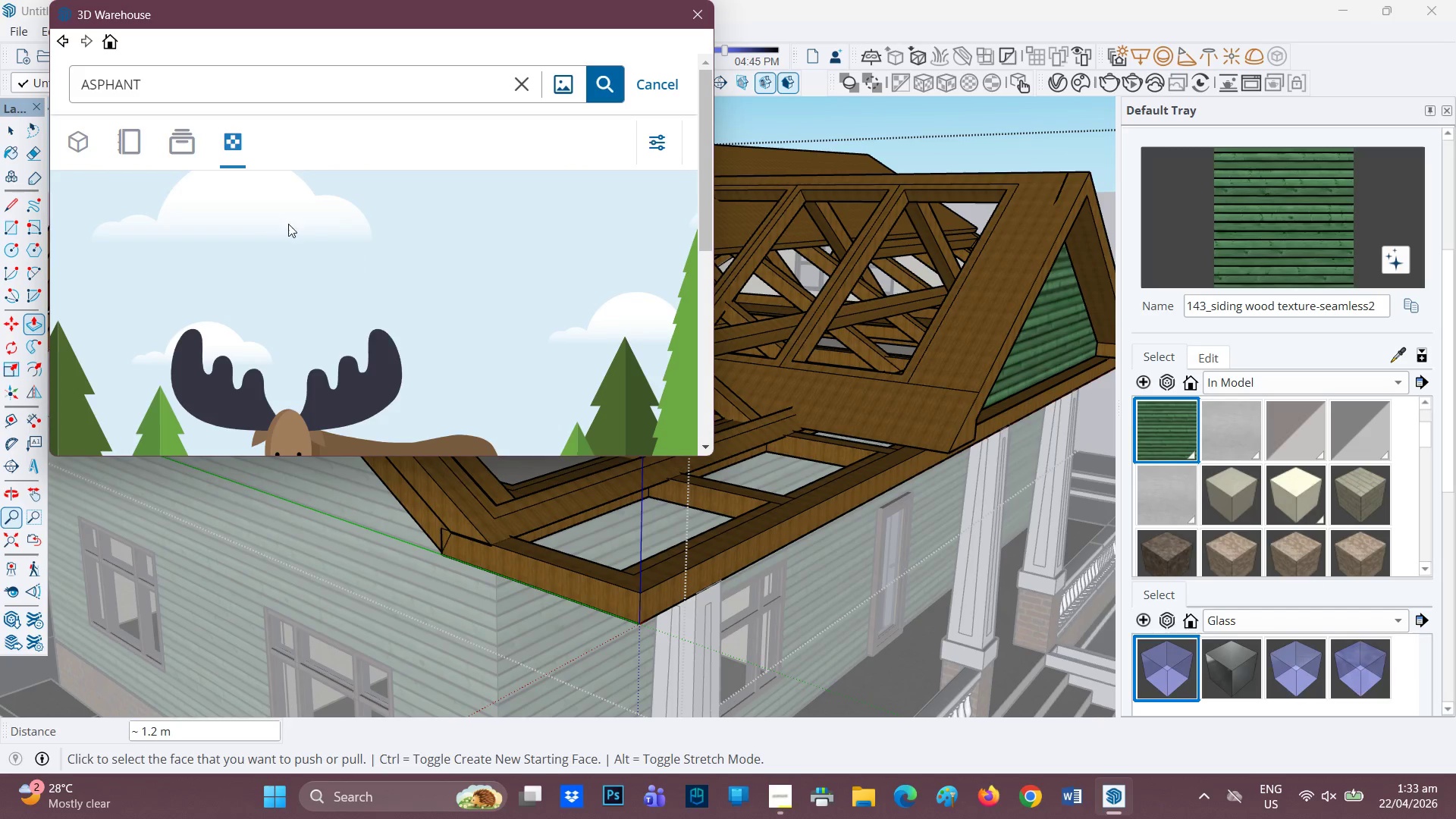 
scroll: coordinate [240, 195], scroll_direction: down, amount: 2.0
 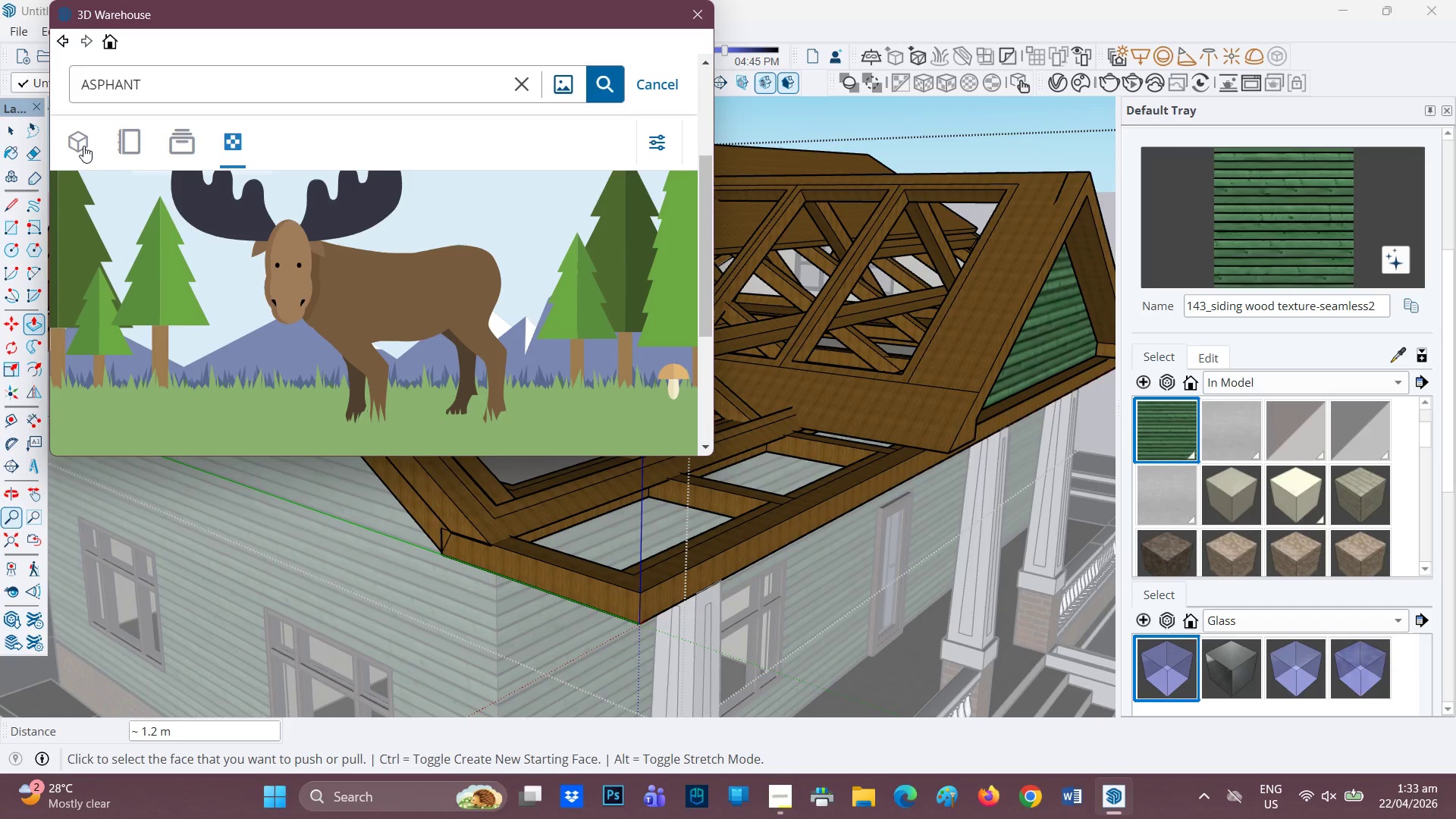 
left_click([81, 146])
 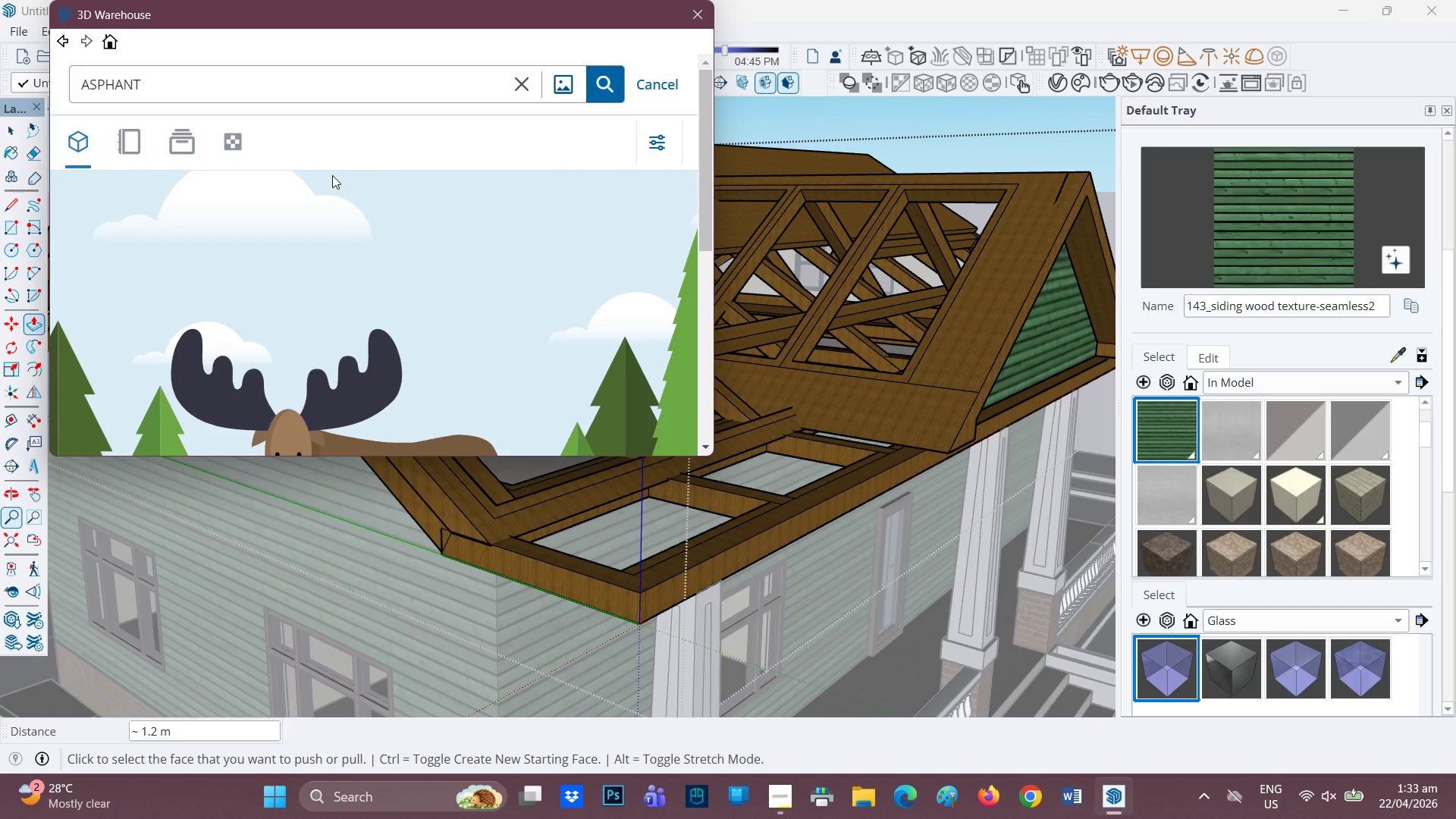 
scroll: coordinate [321, 181], scroll_direction: down, amount: 3.0
 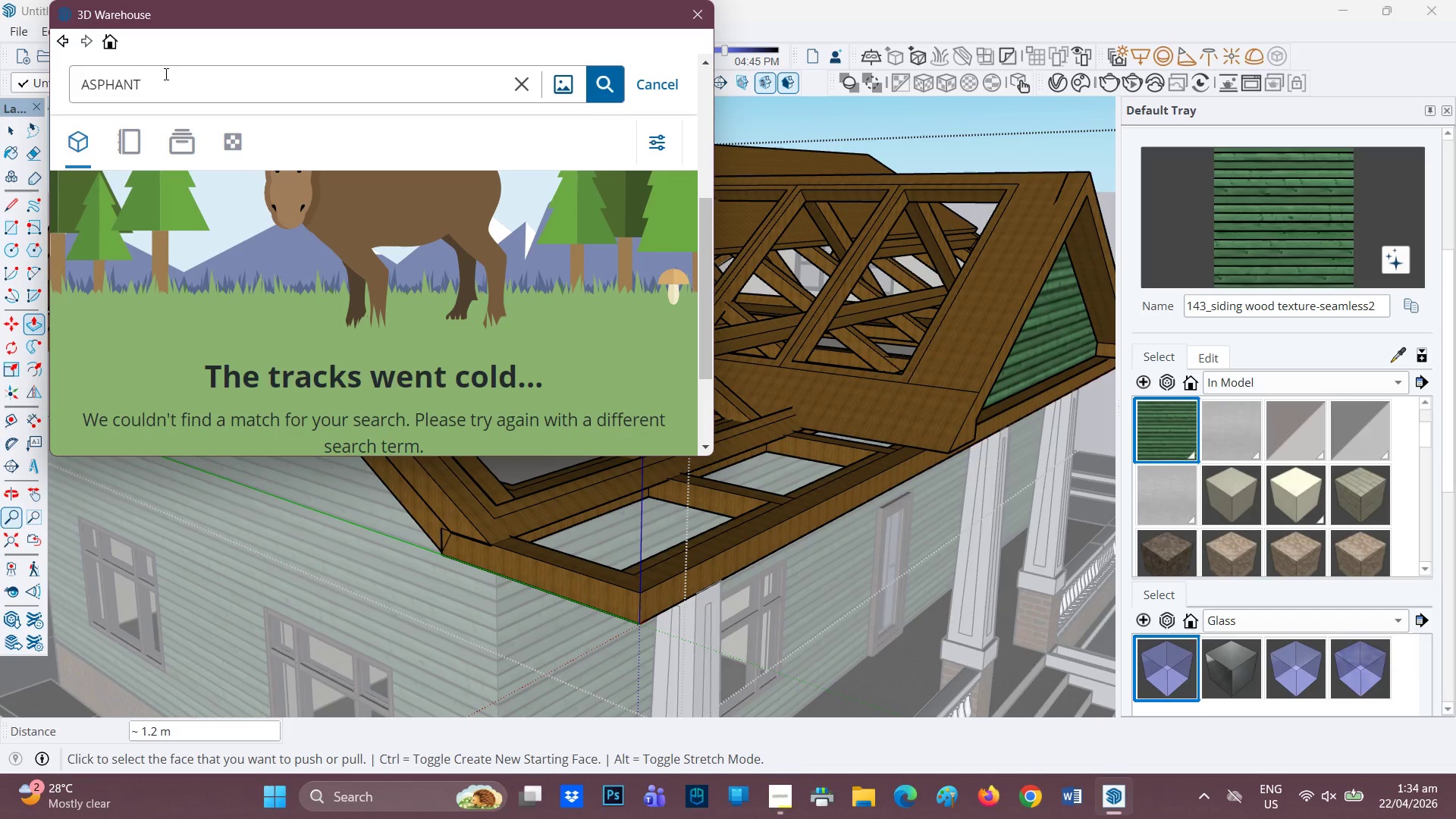 
left_click([136, 82])
 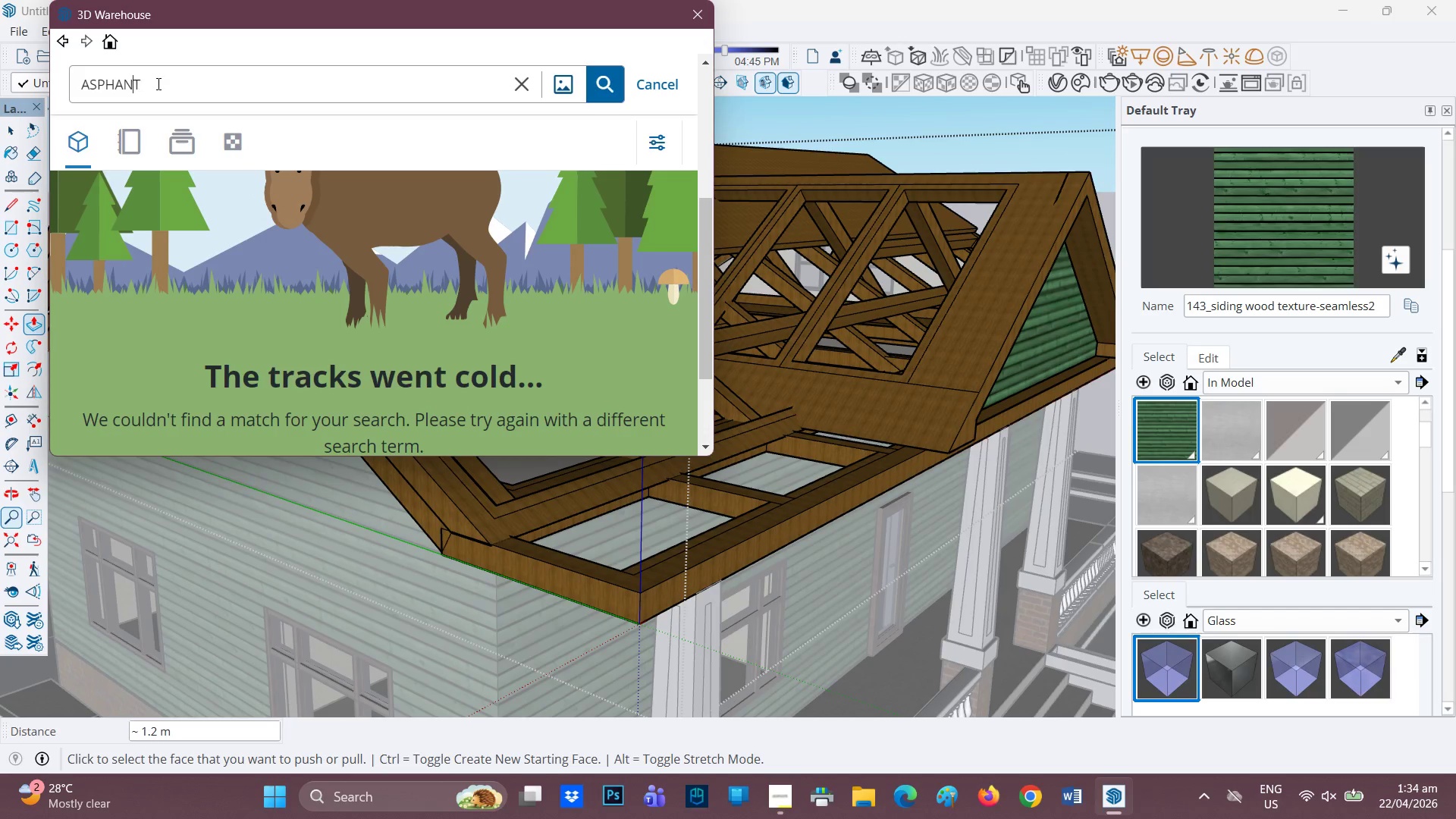 
left_click([158, 83])
 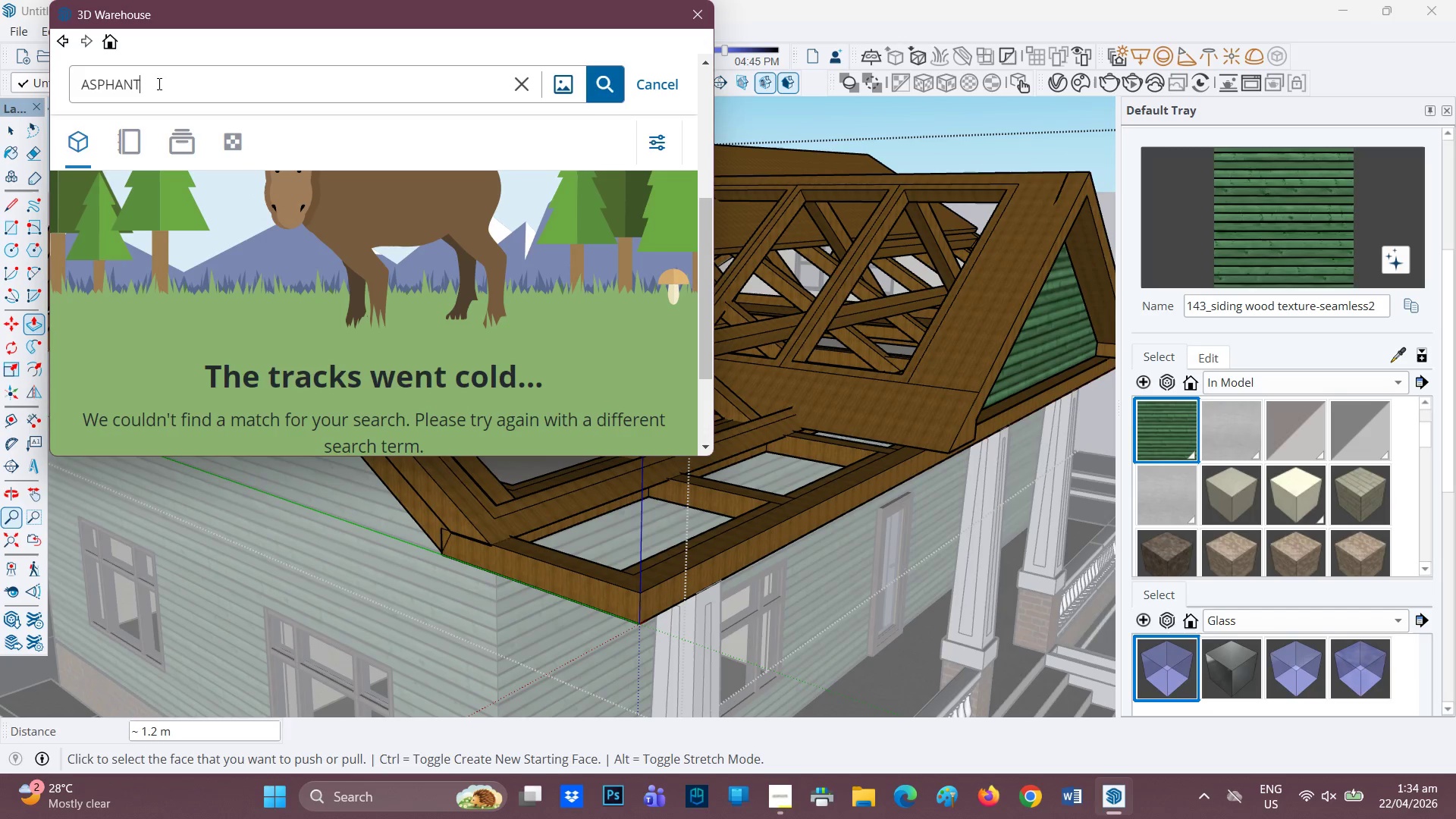 
key(Backspace)
key(Backspace)
type(LT SHINGLES)
 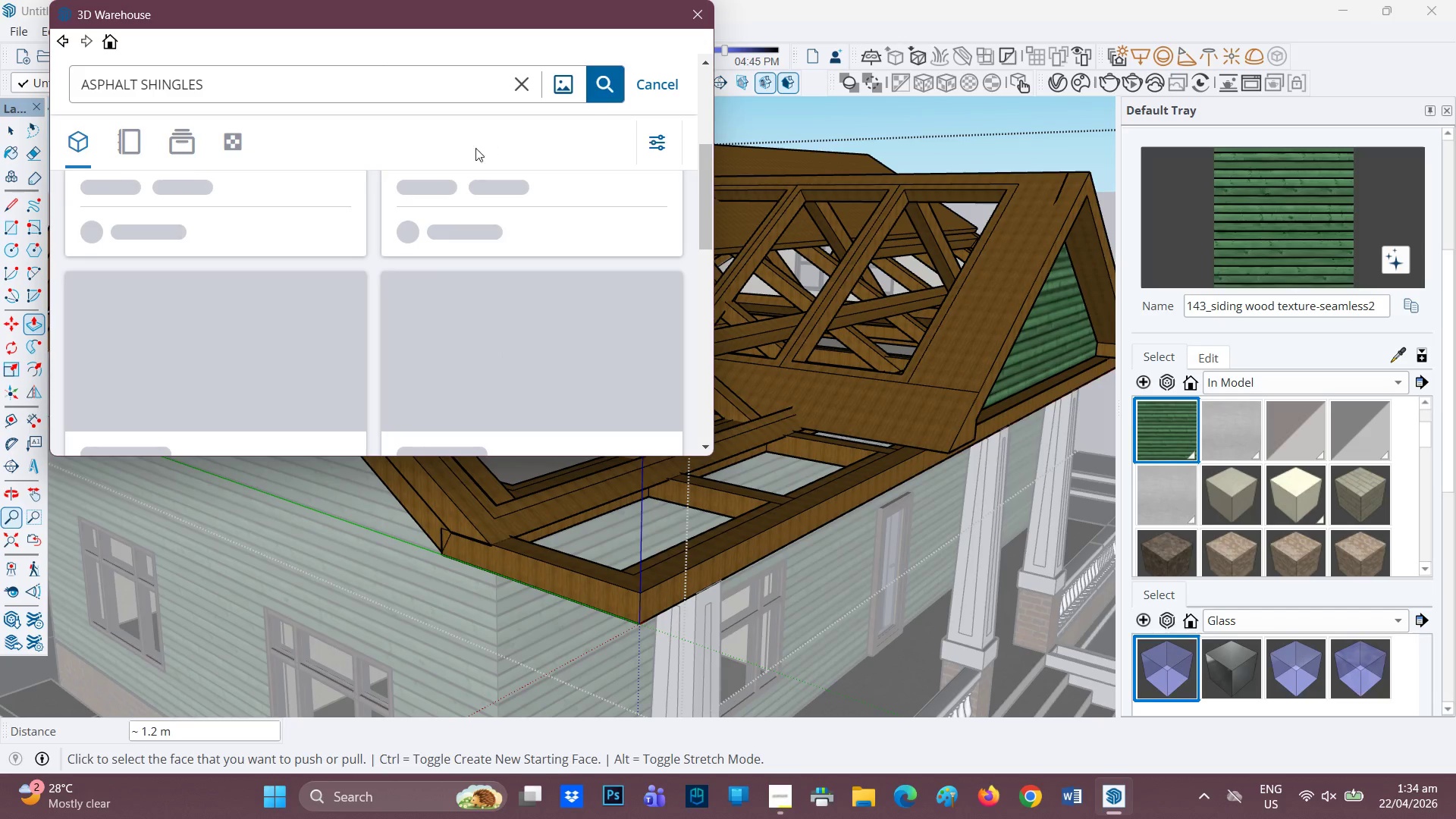 
mouse_move([450, 192])
 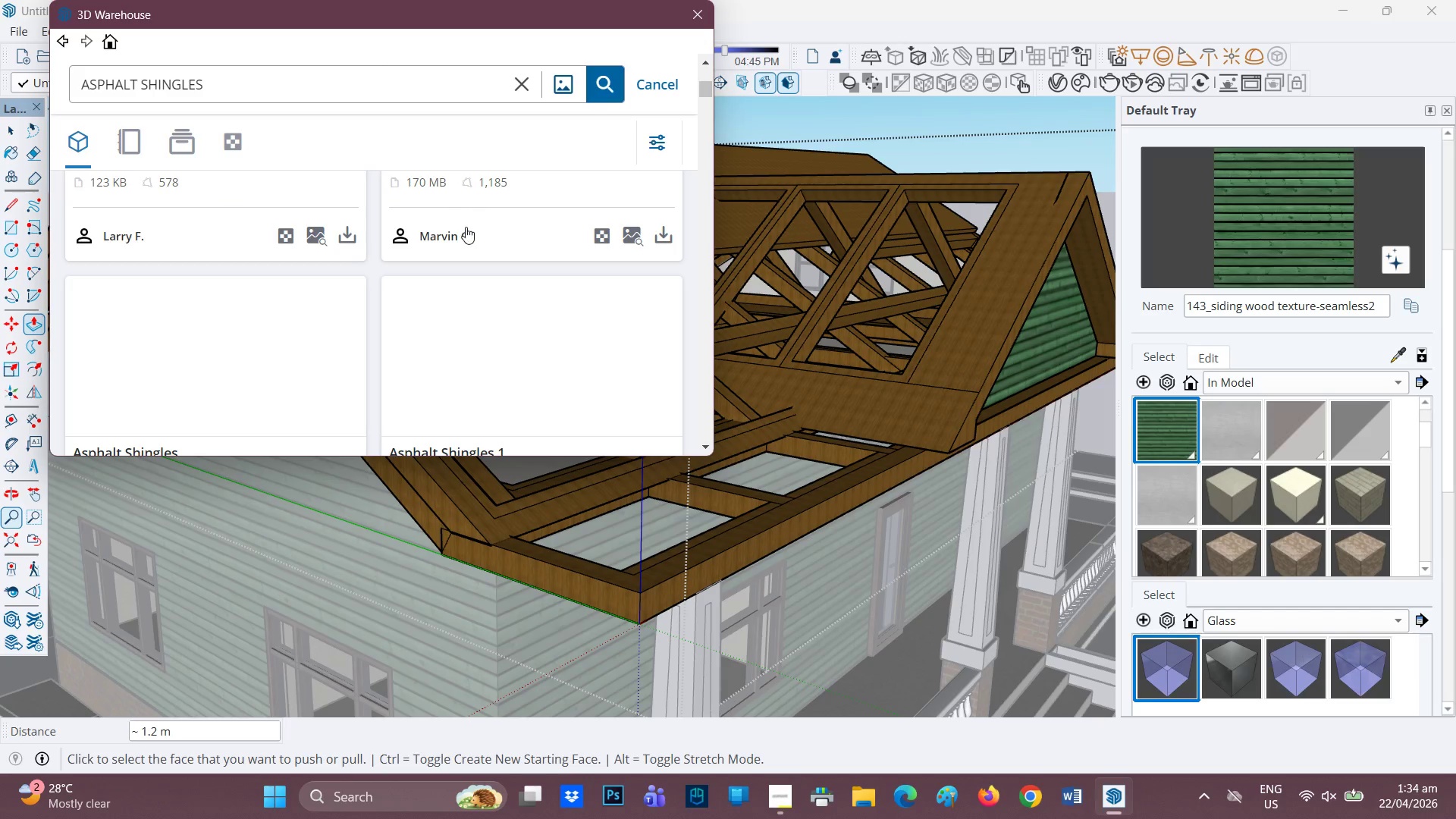 
scroll: coordinate [466, 227], scroll_direction: none, amount: 0.0
 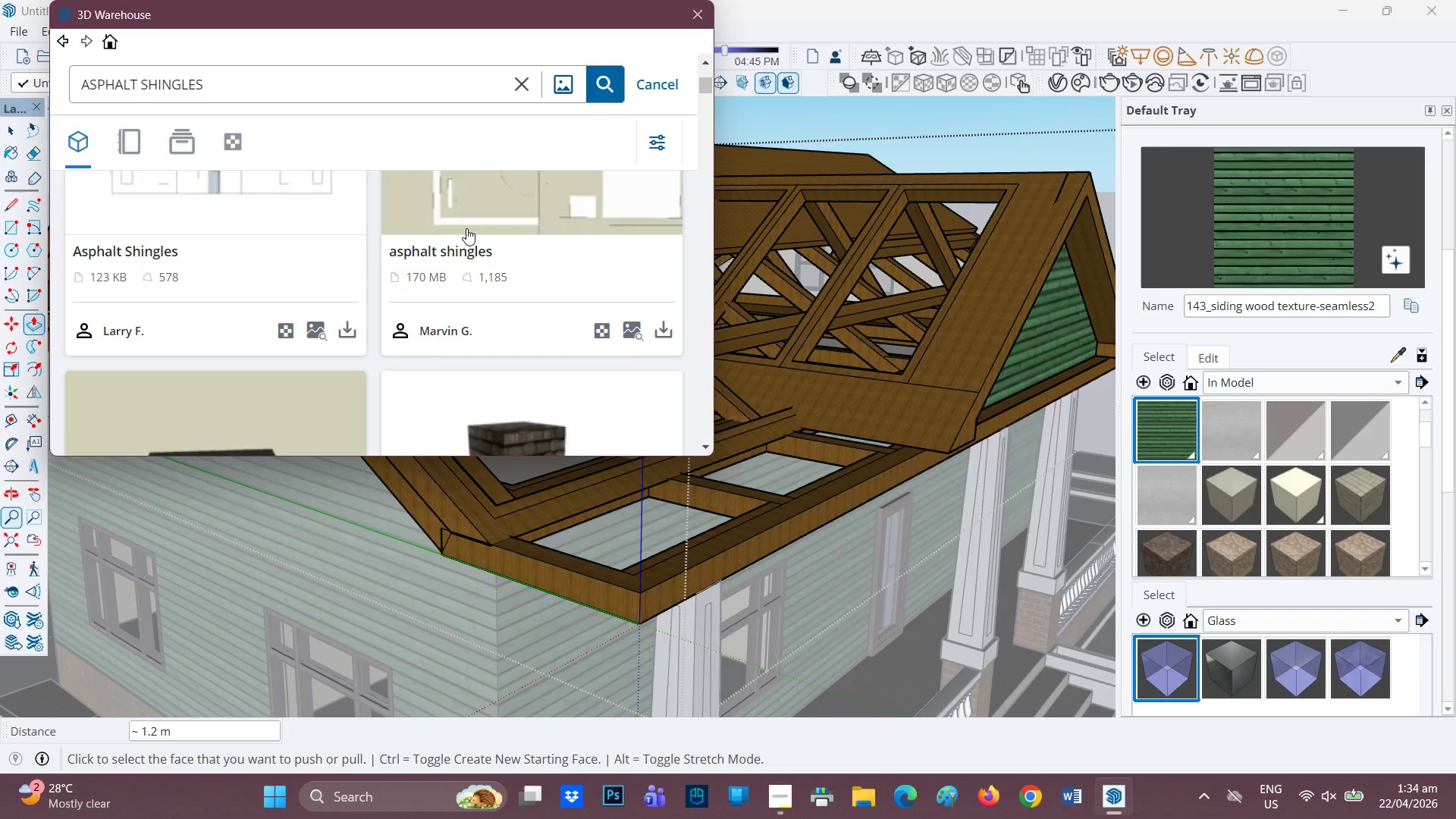 
scroll: coordinate [466, 231], scroll_direction: up, amount: 2.0
 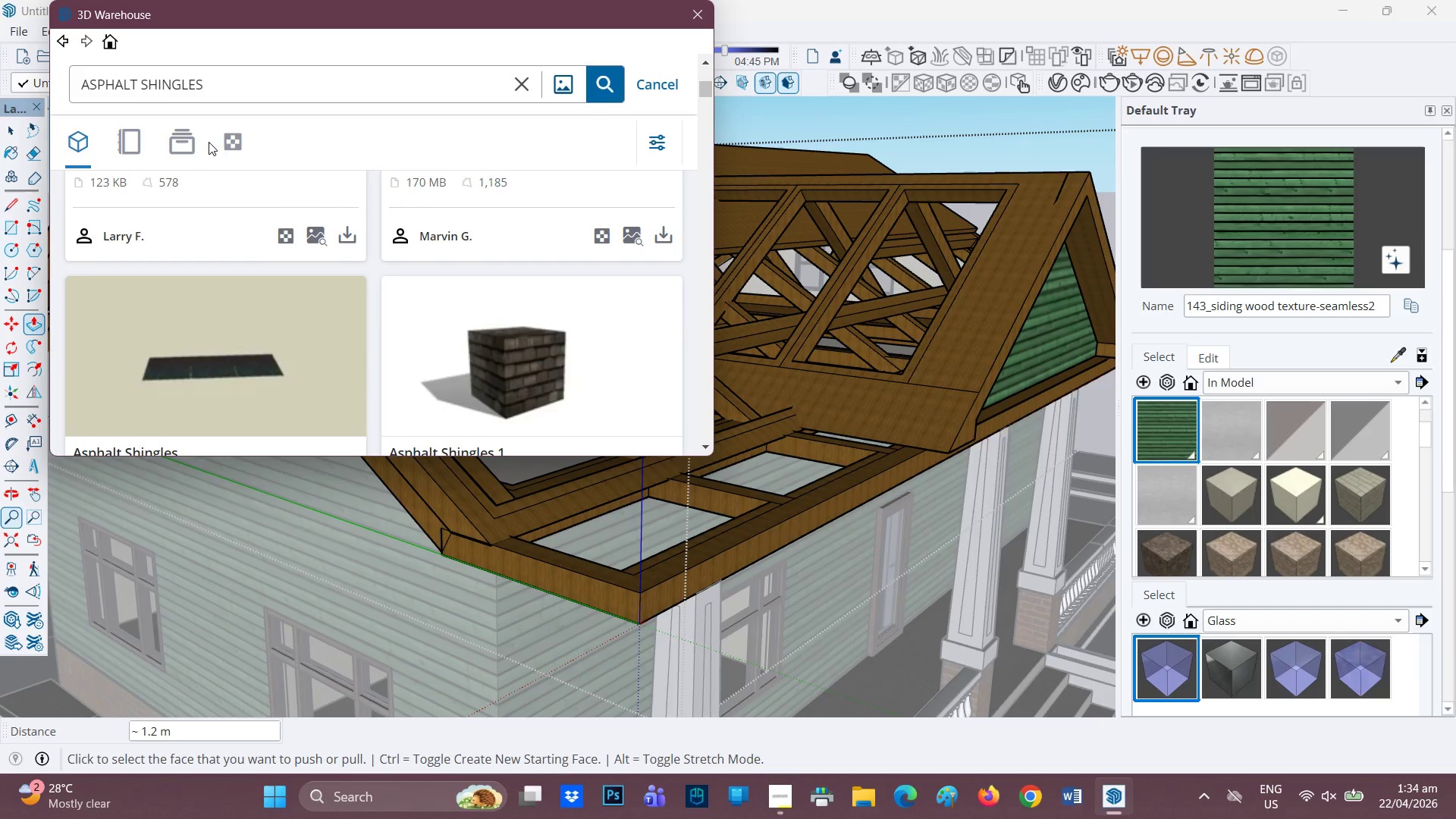 
left_click([236, 138])
 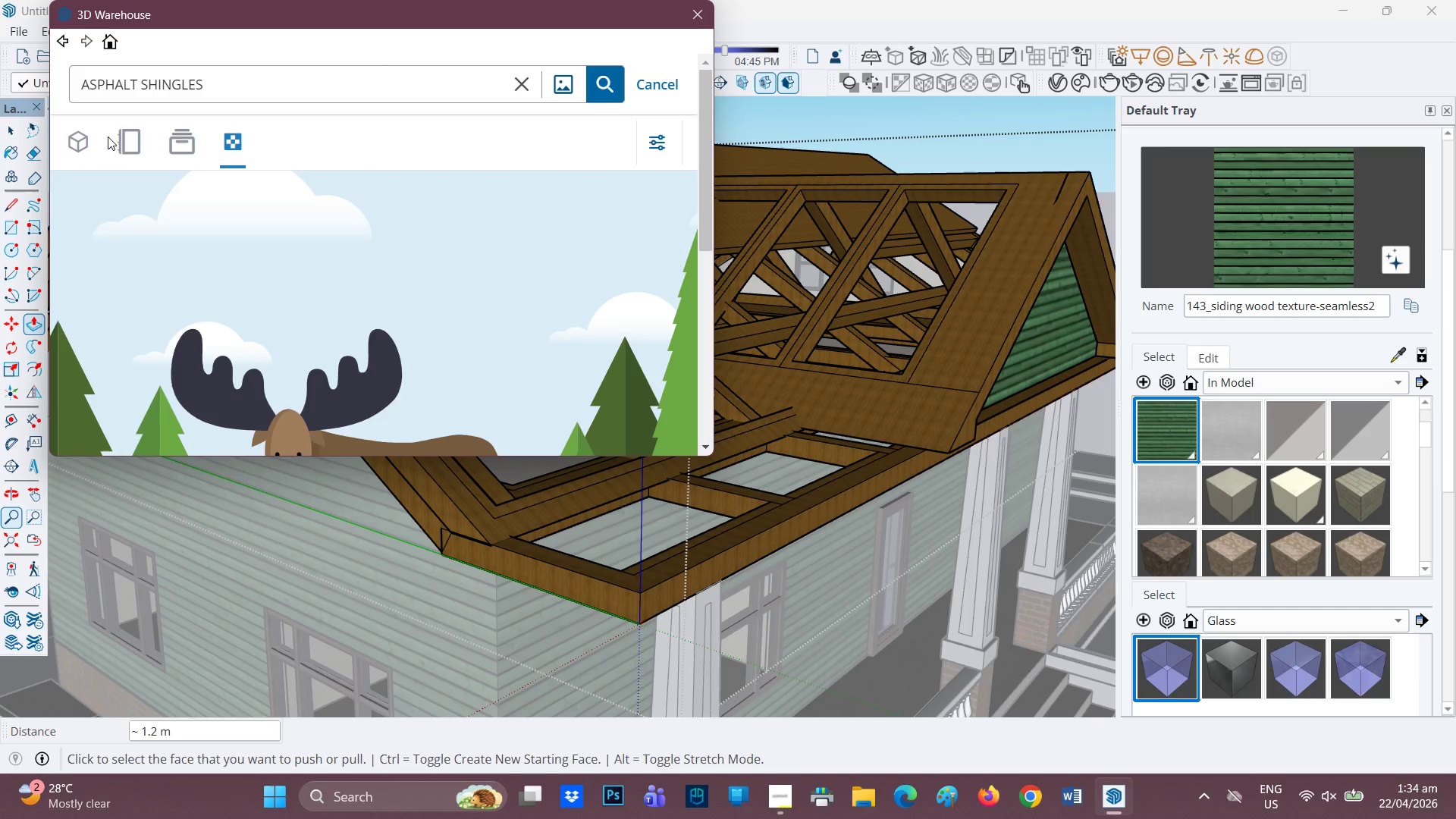 
left_click([87, 137])
 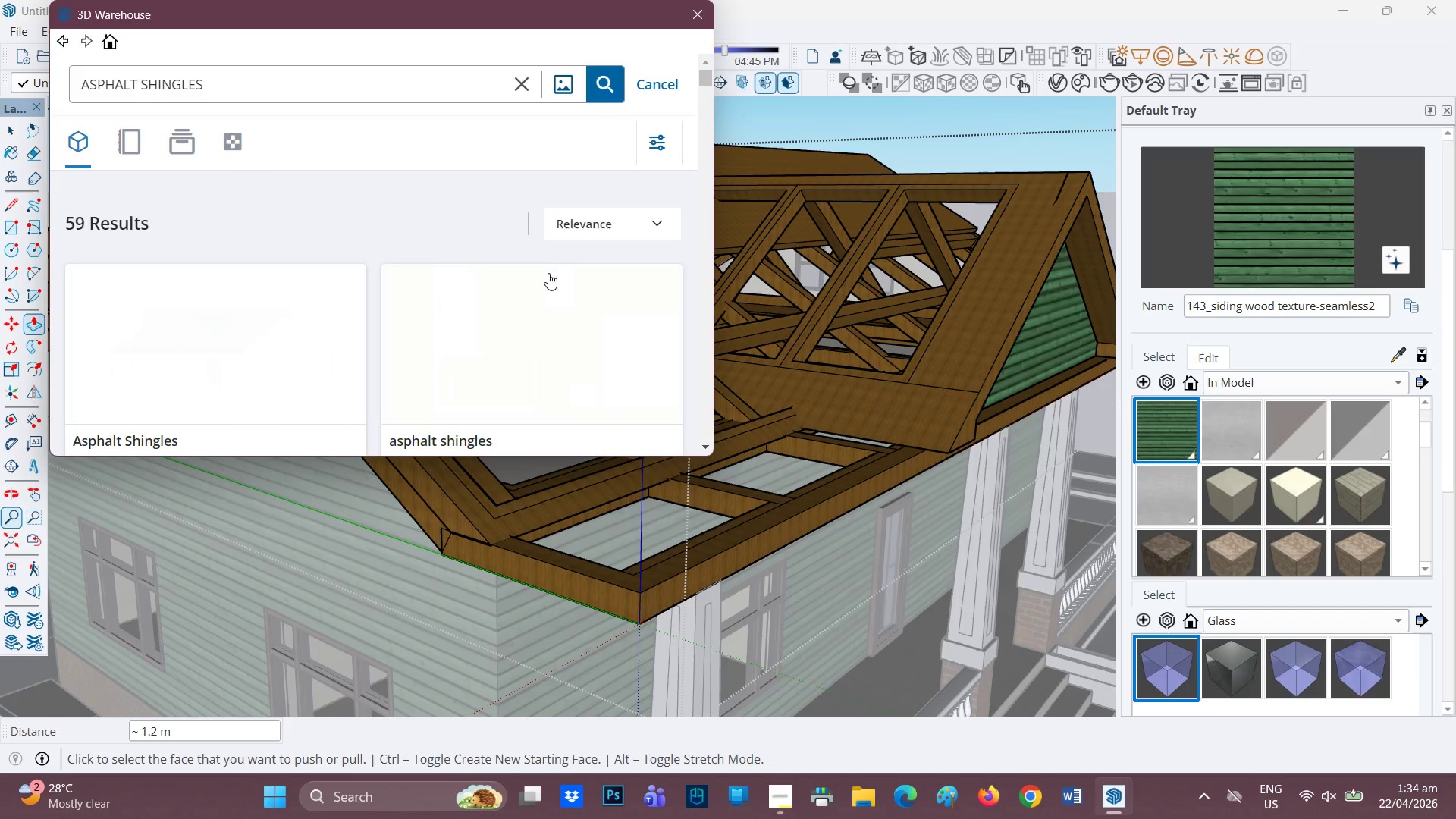 
scroll: coordinate [557, 300], scroll_direction: down, amount: 6.0
 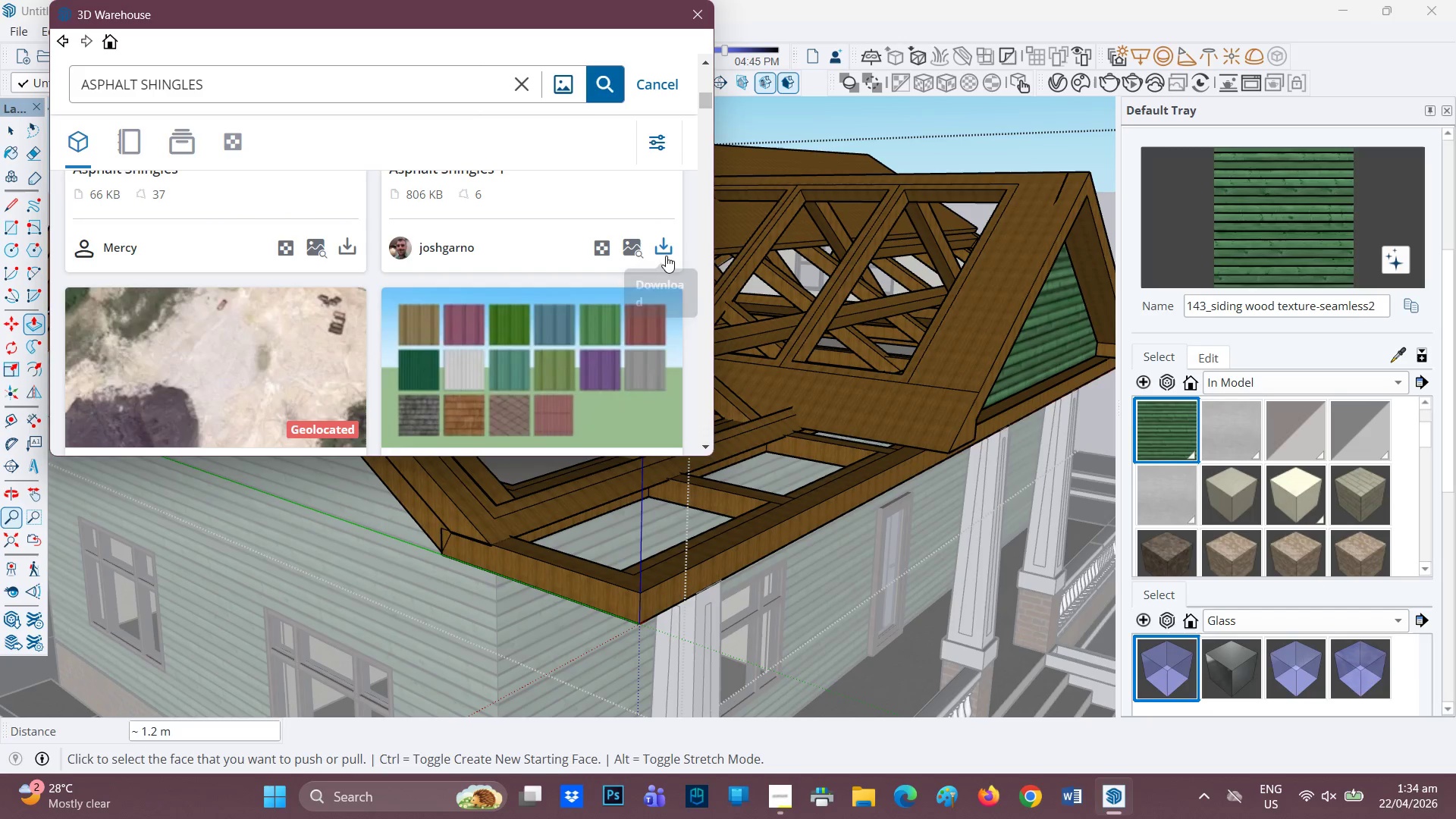 
left_click([667, 254])
 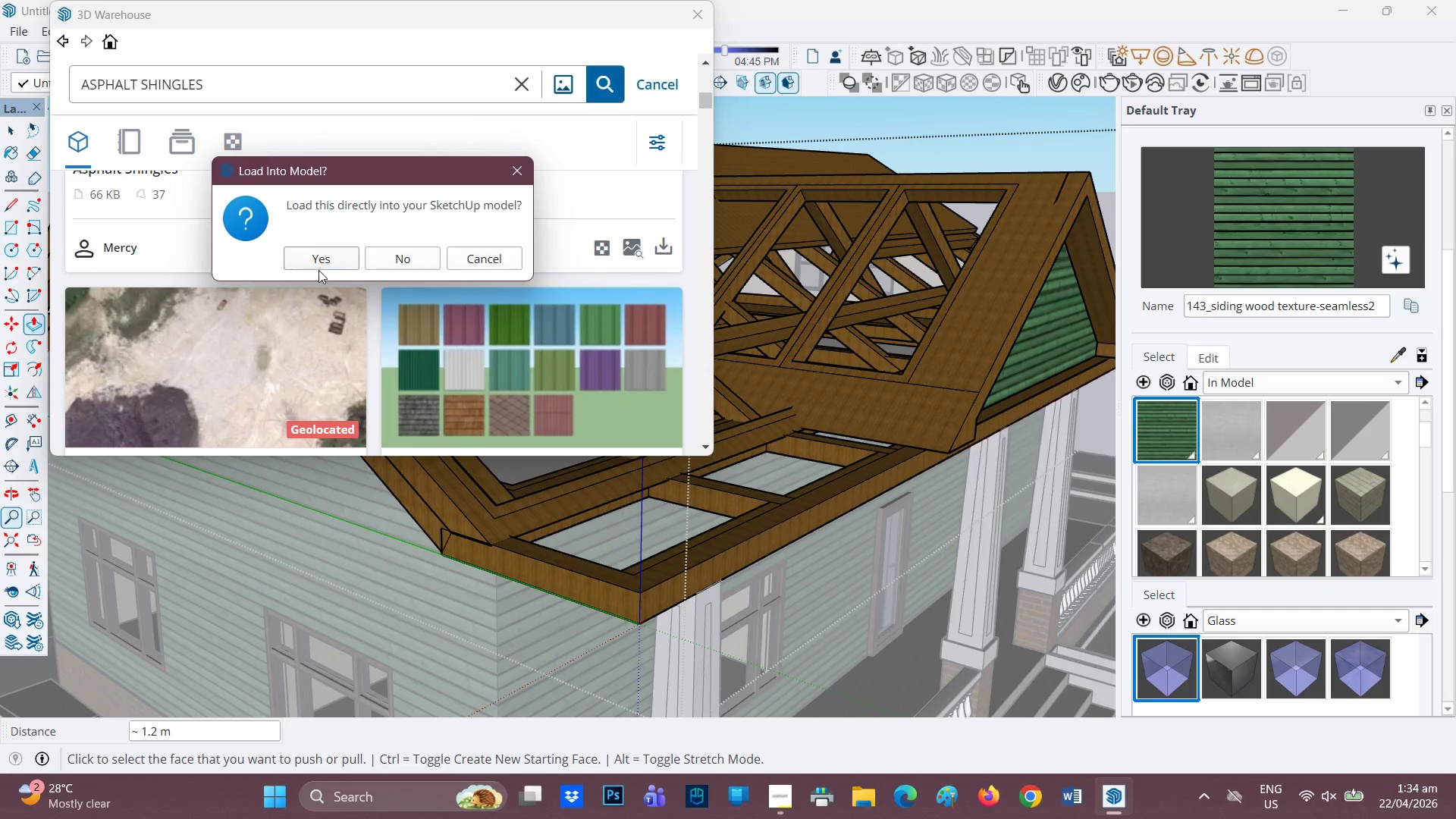 
left_click([313, 262])
 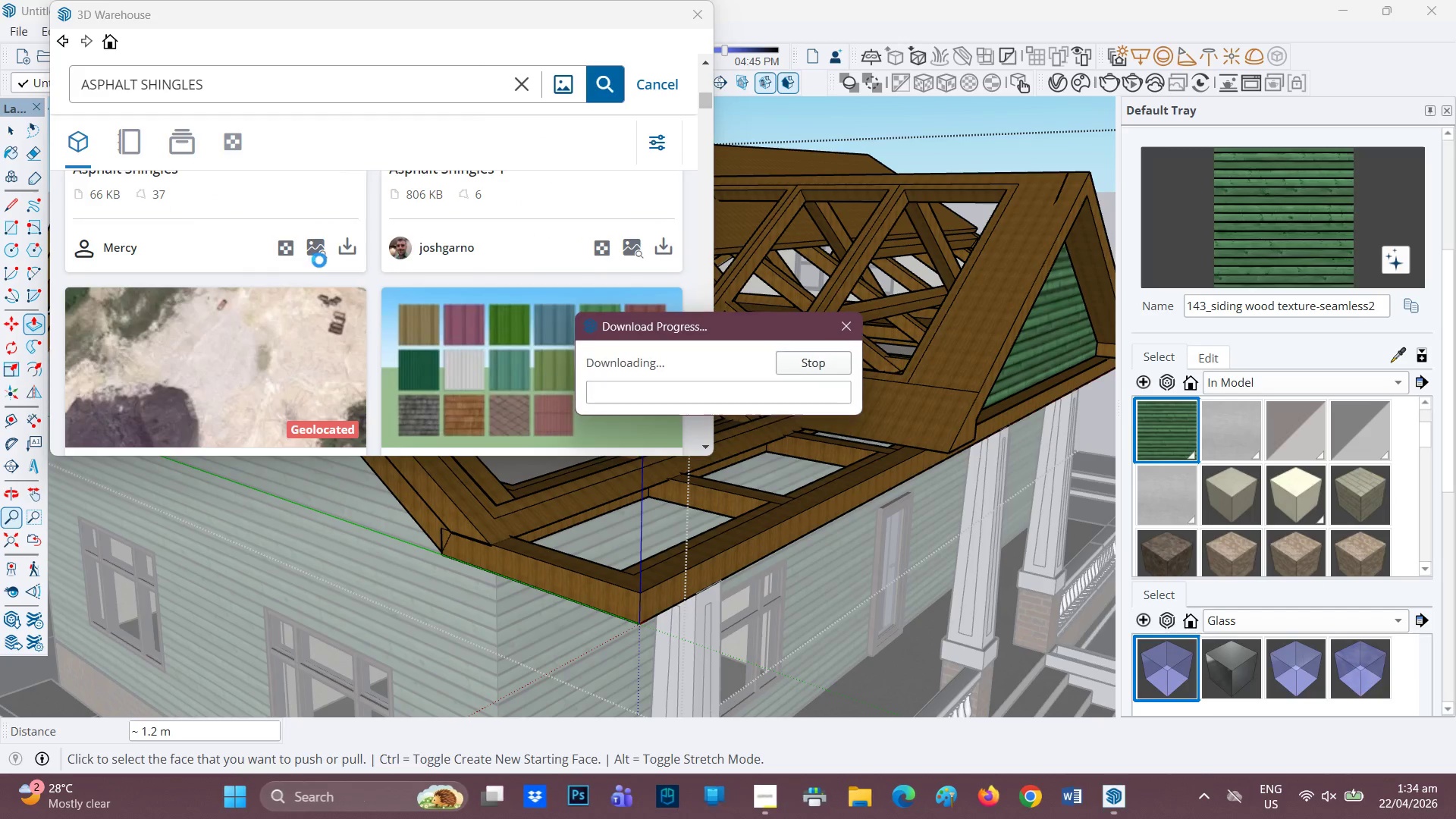 
mouse_move([390, 283])
 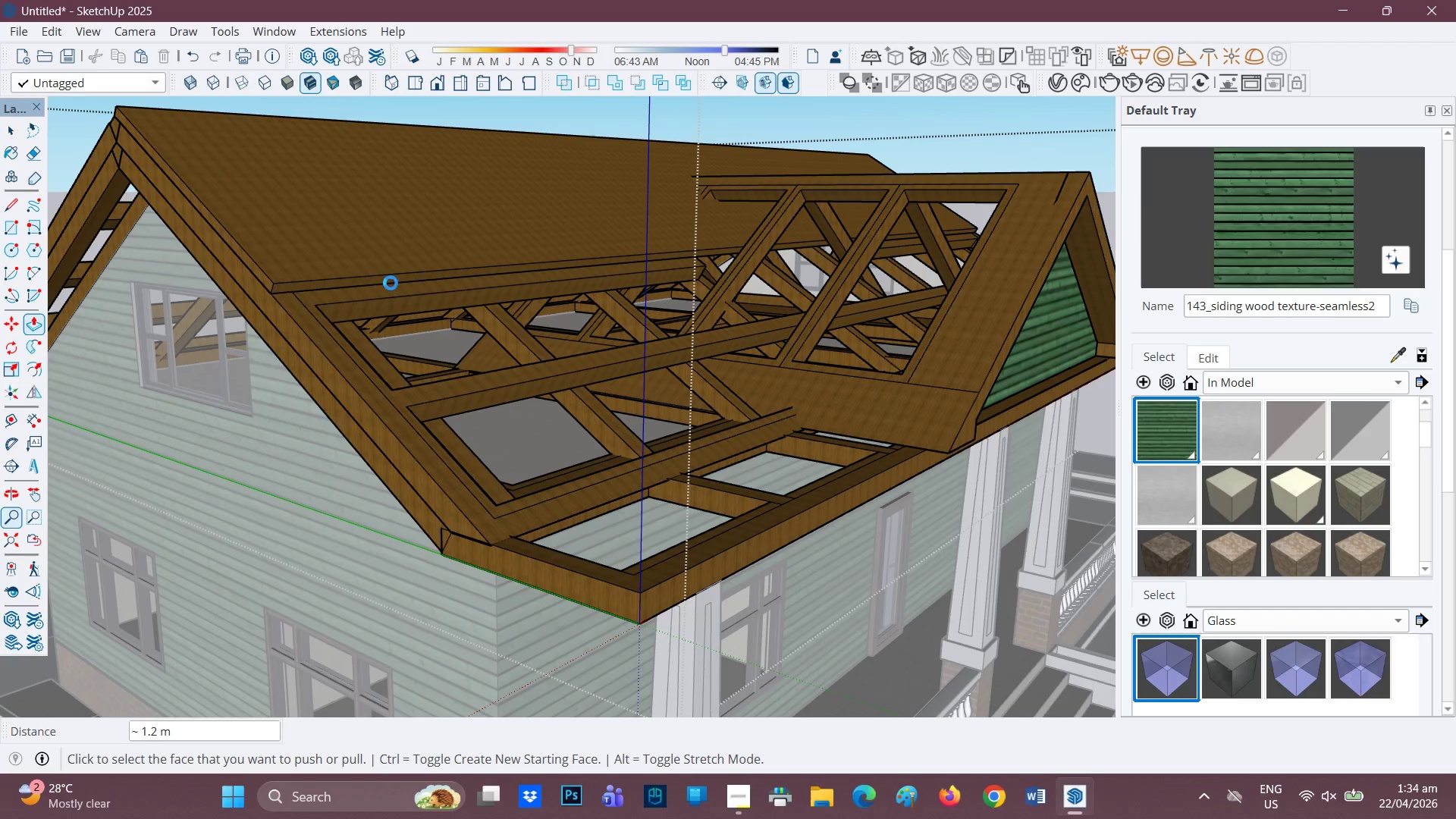 
scroll: coordinate [315, 303], scroll_direction: down, amount: 6.0
 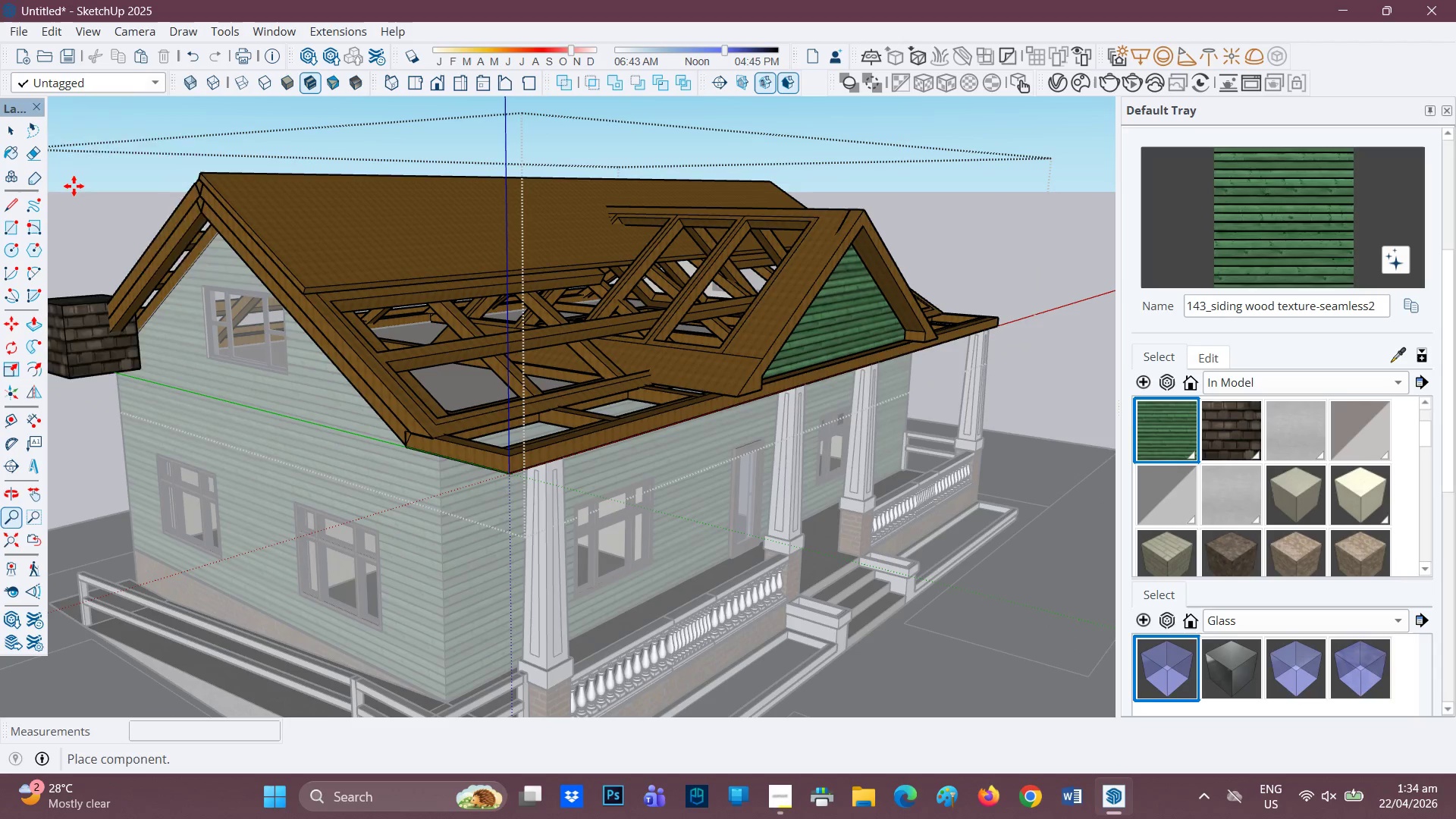 
left_click([104, 165])
 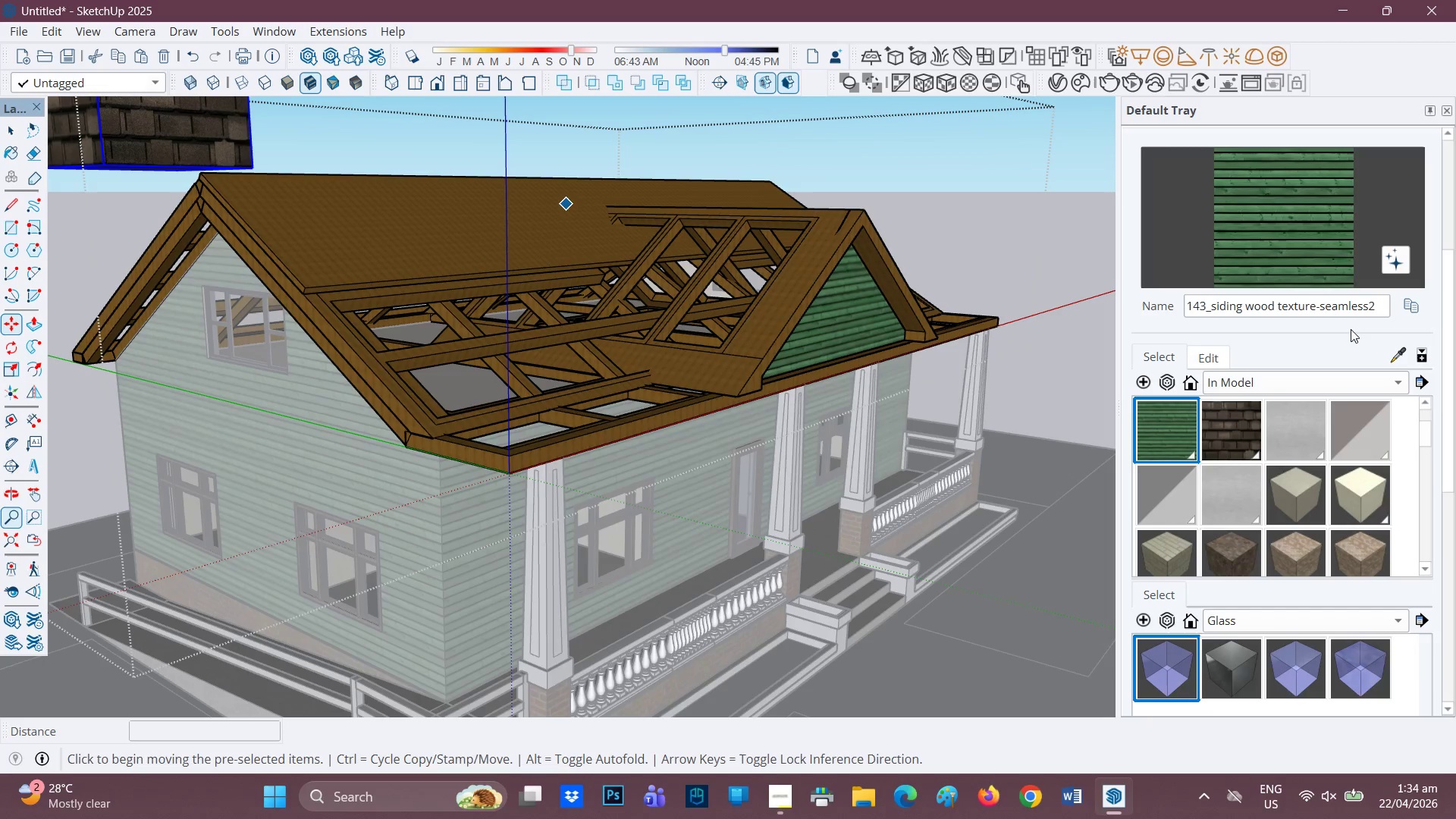 
left_click([1408, 355])
 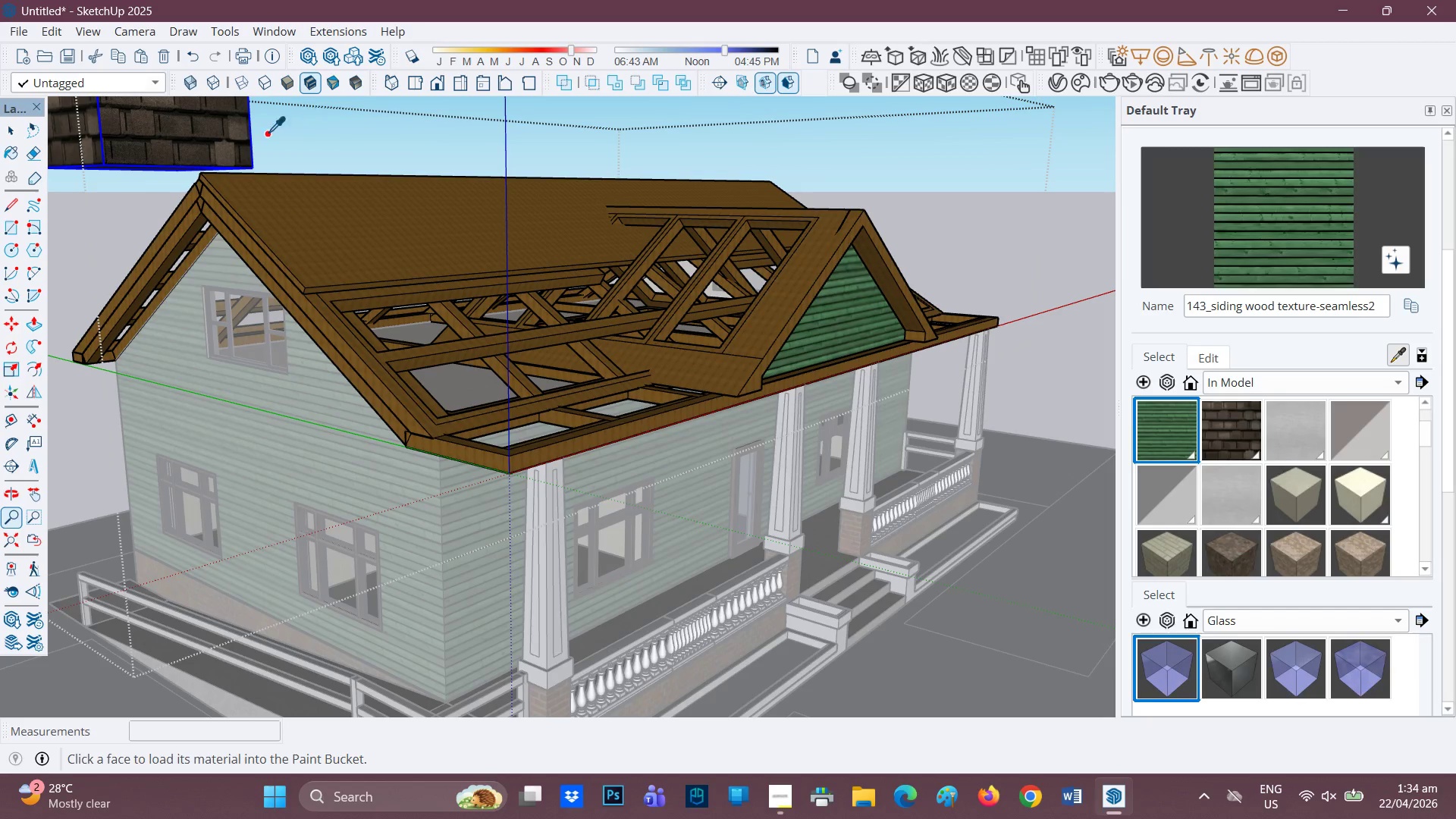 
left_click([210, 139])
 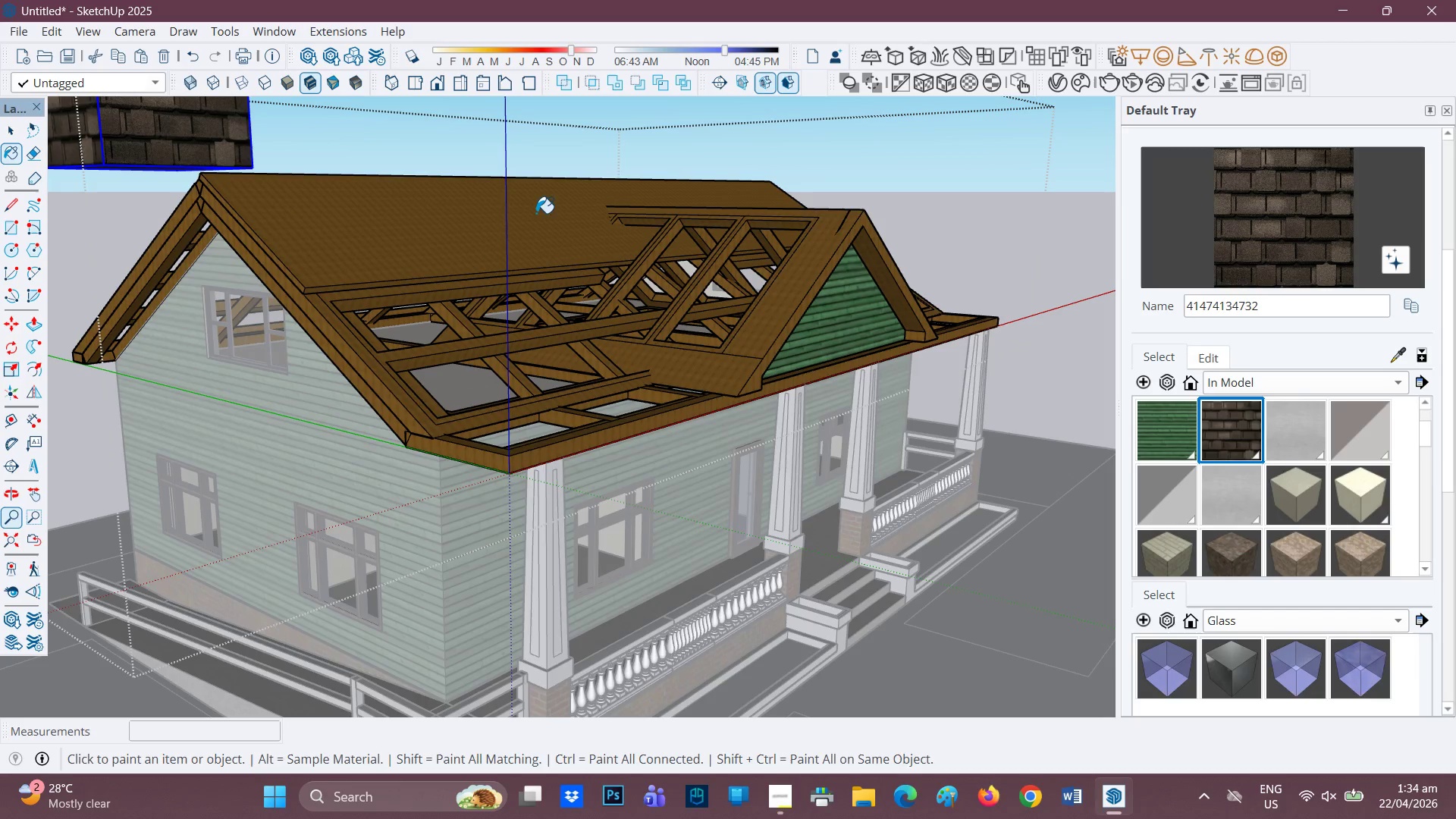 
left_click([504, 215])
 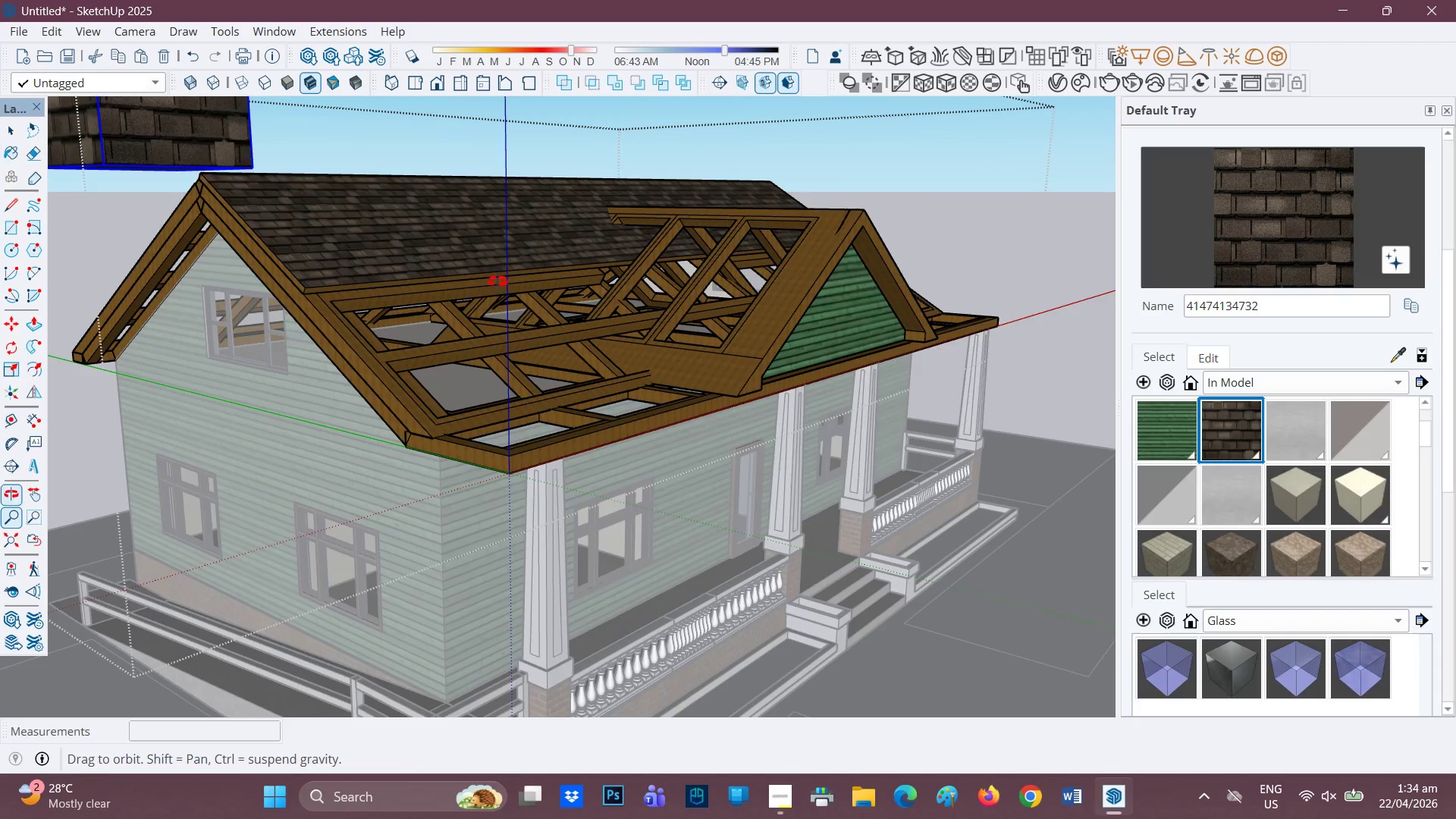 
scroll: coordinate [384, 264], scroll_direction: none, amount: 0.0
 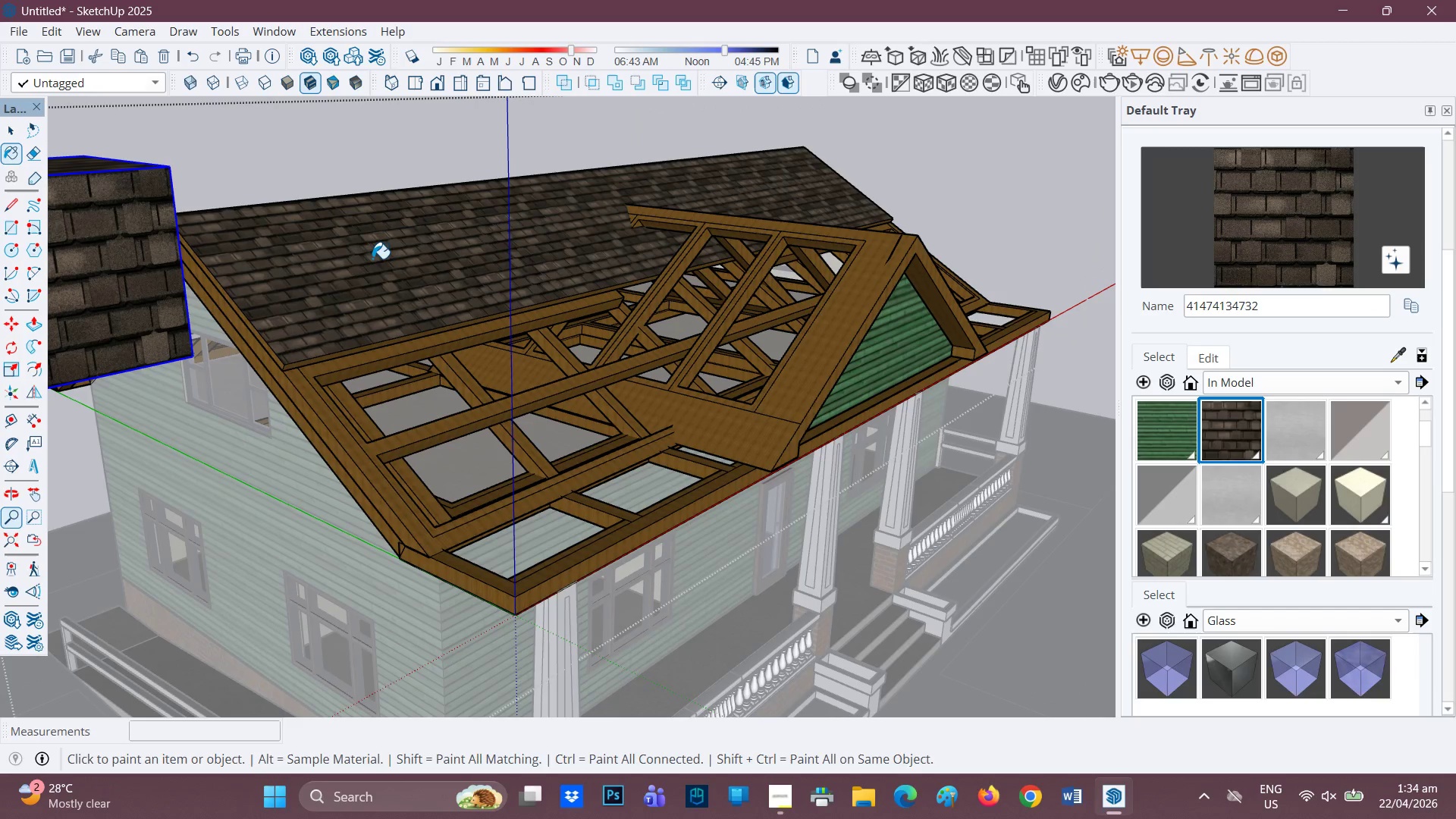 
key(Space)
 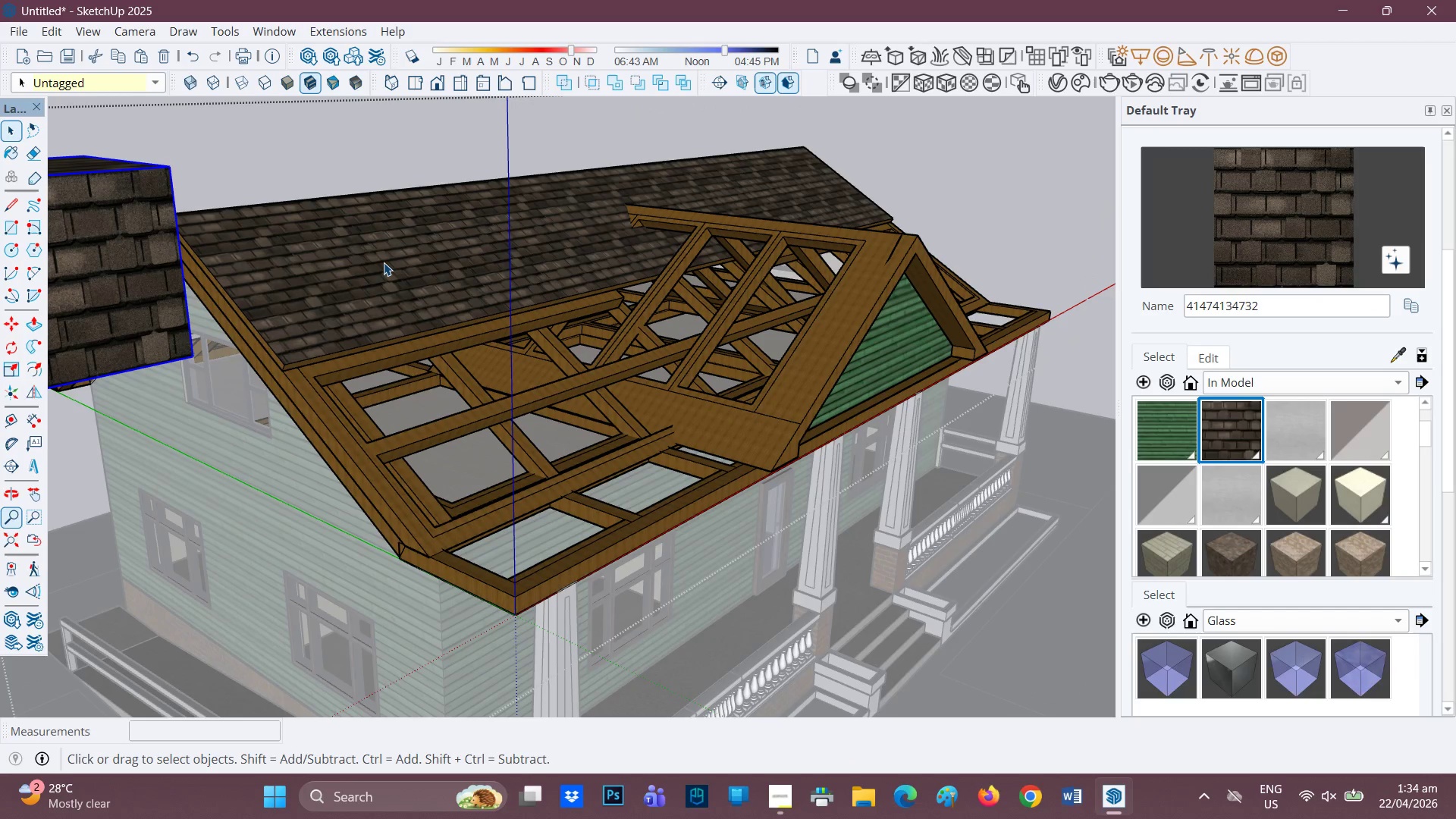 
key(Control+Z)
 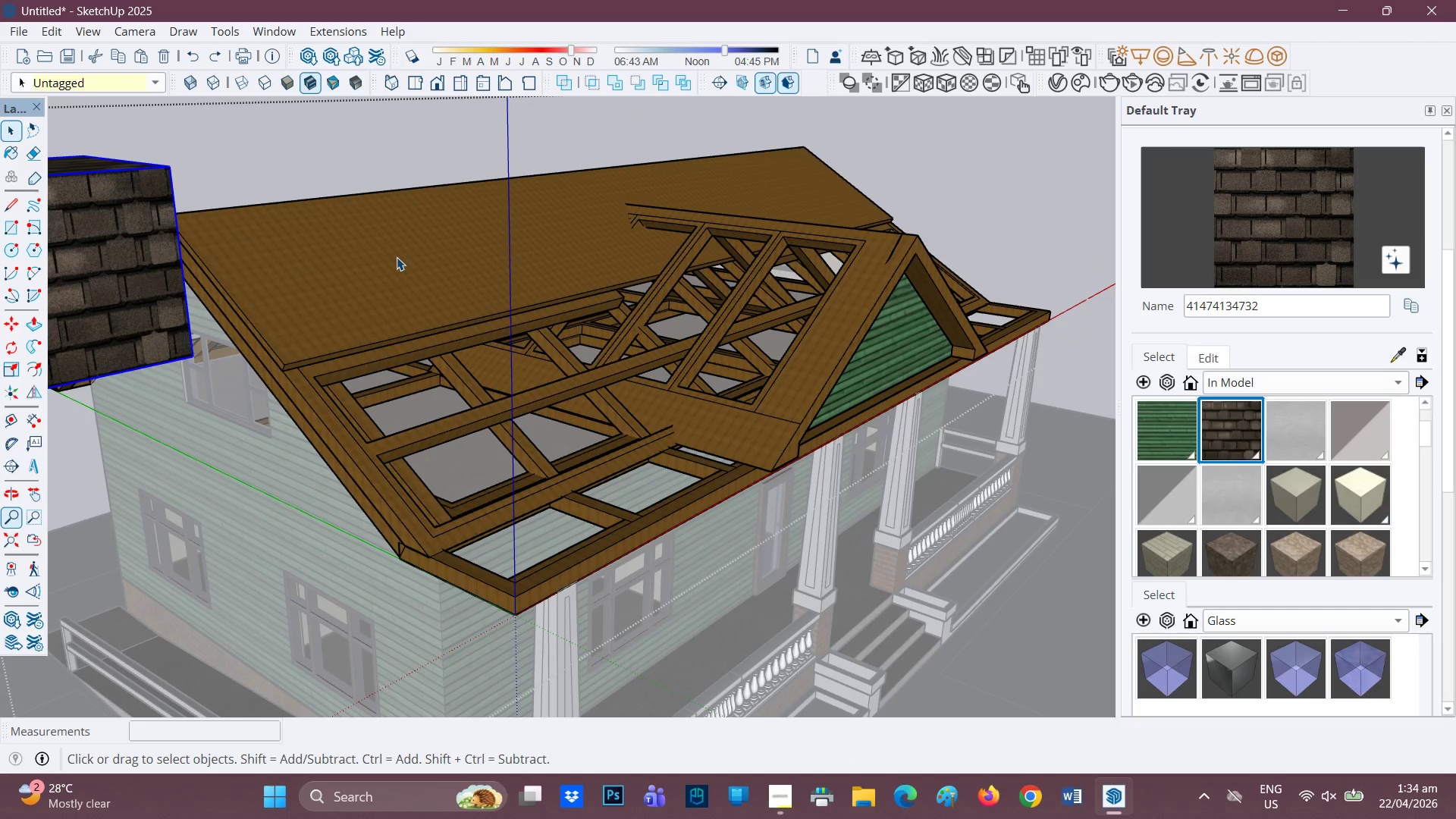 
key(Space)
 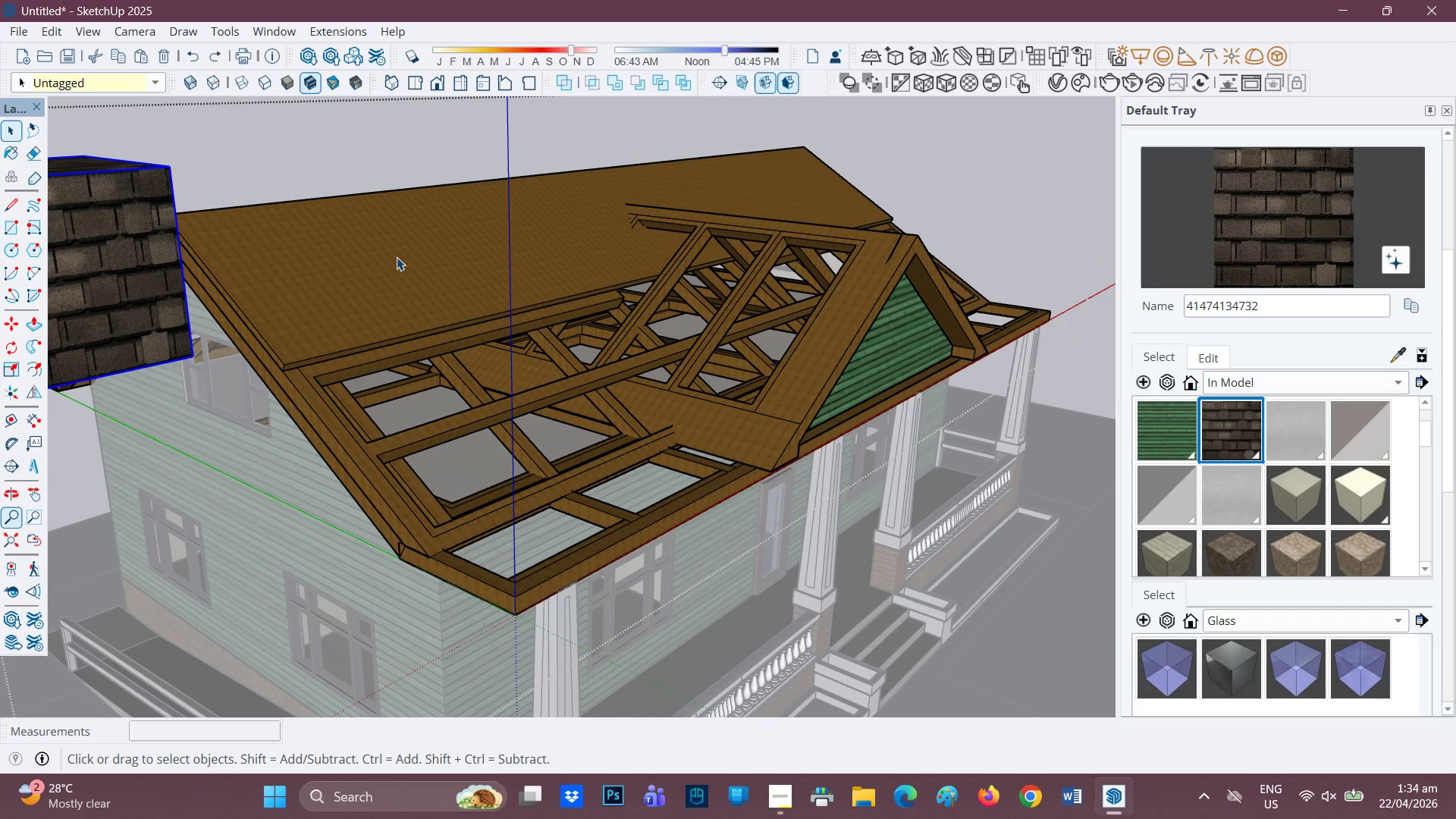 
double_click([397, 257])
 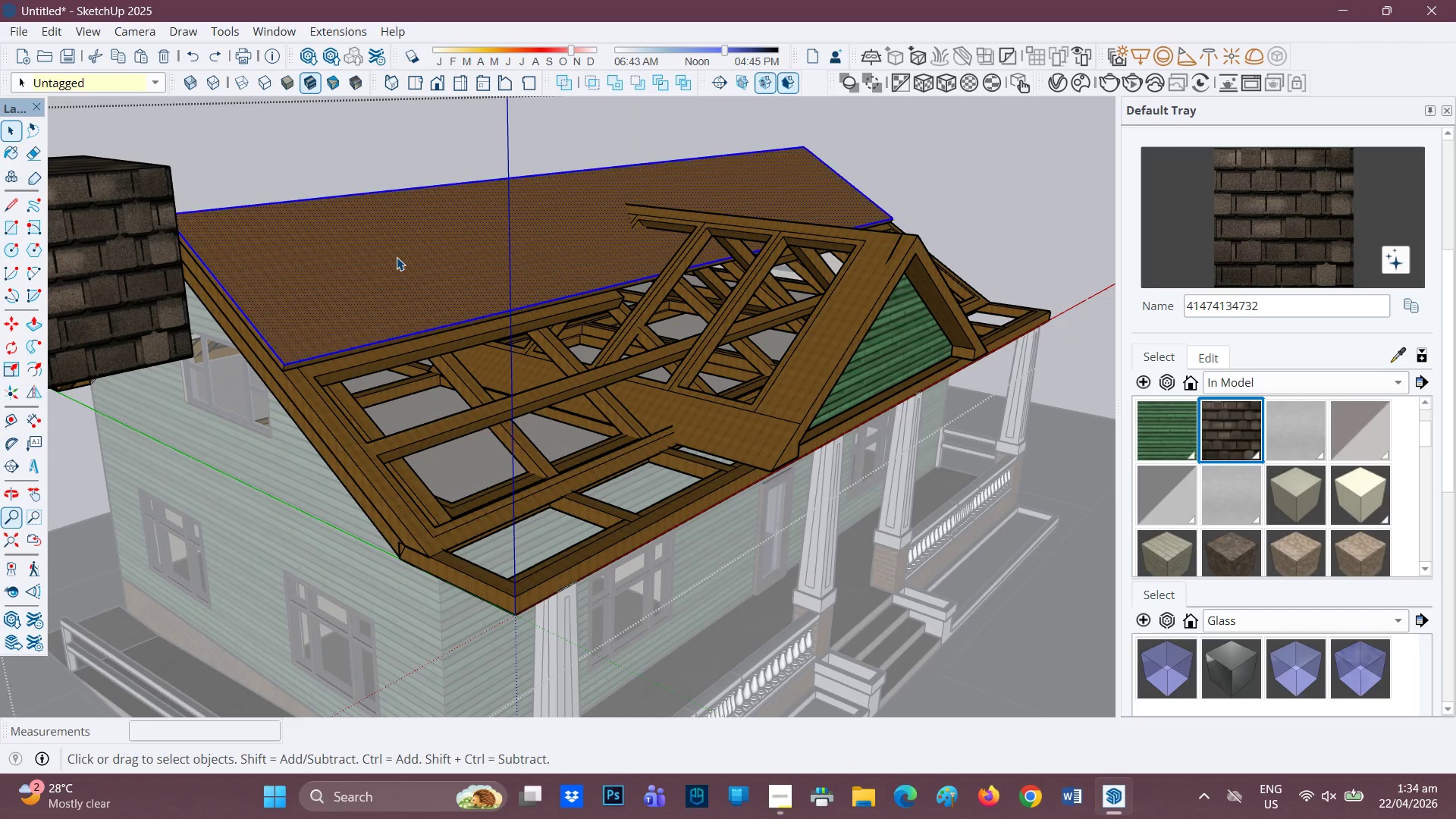 
triple_click([397, 257])
 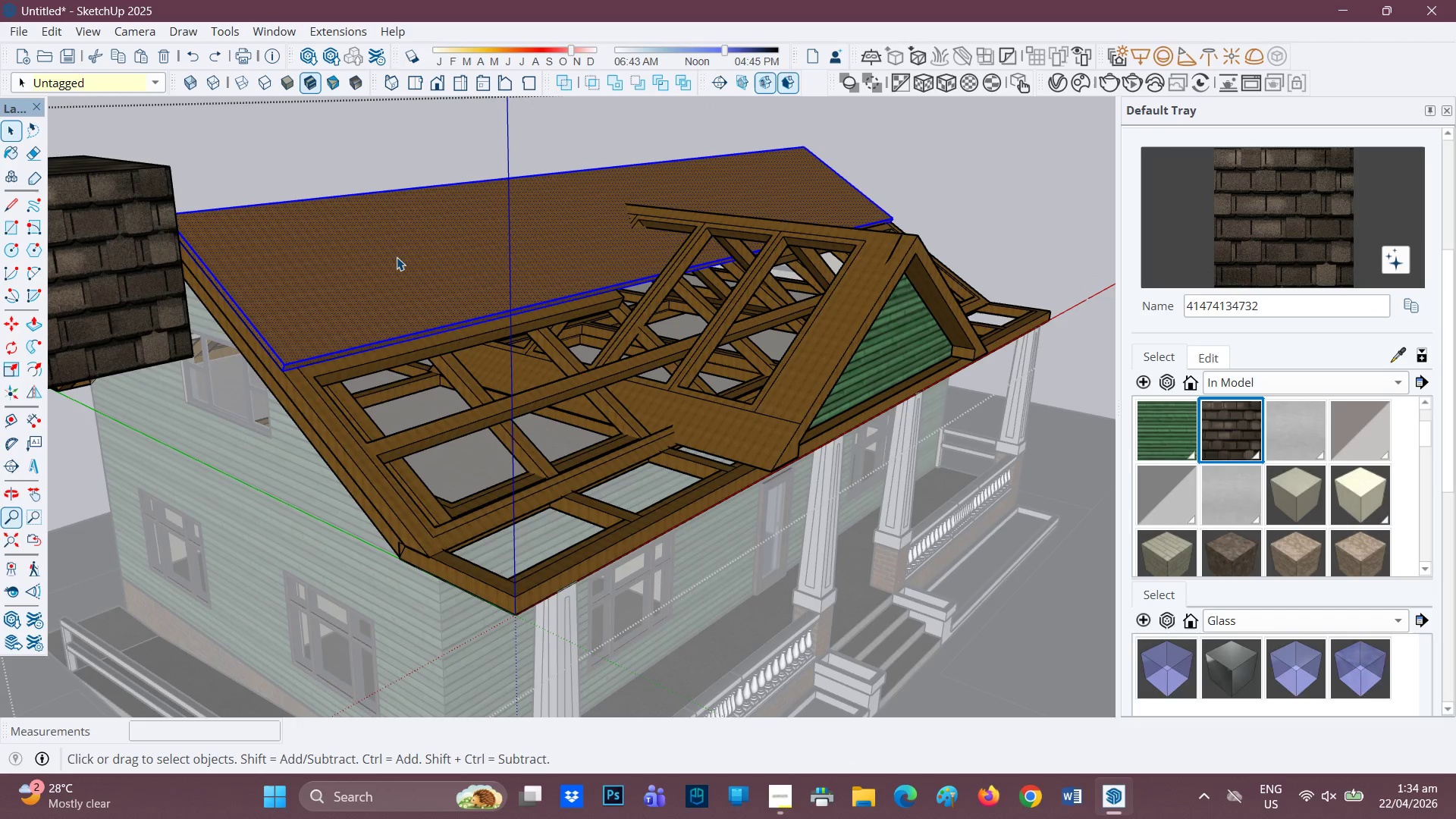 
right_click([397, 257])
 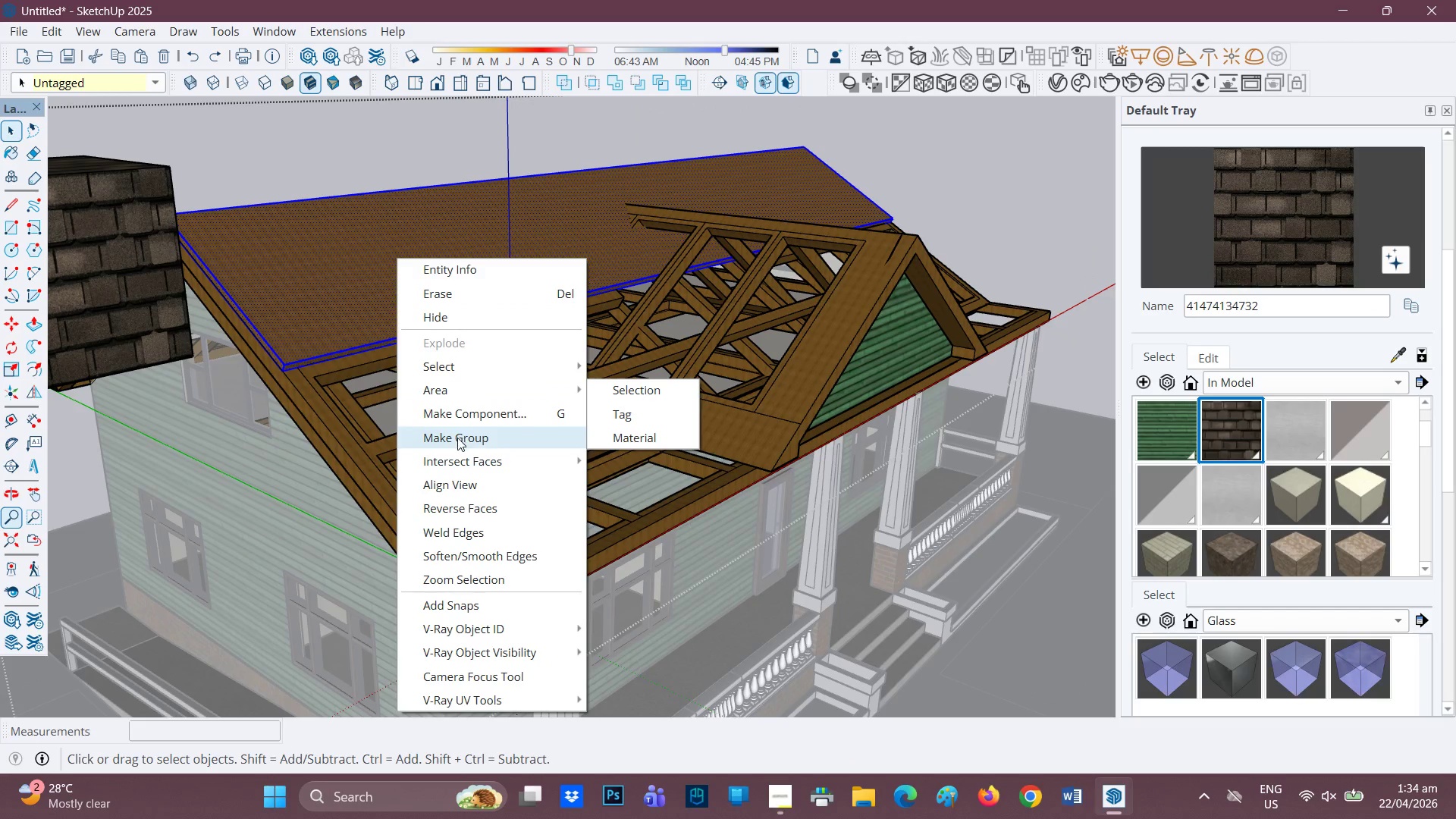 
left_click([458, 428])
 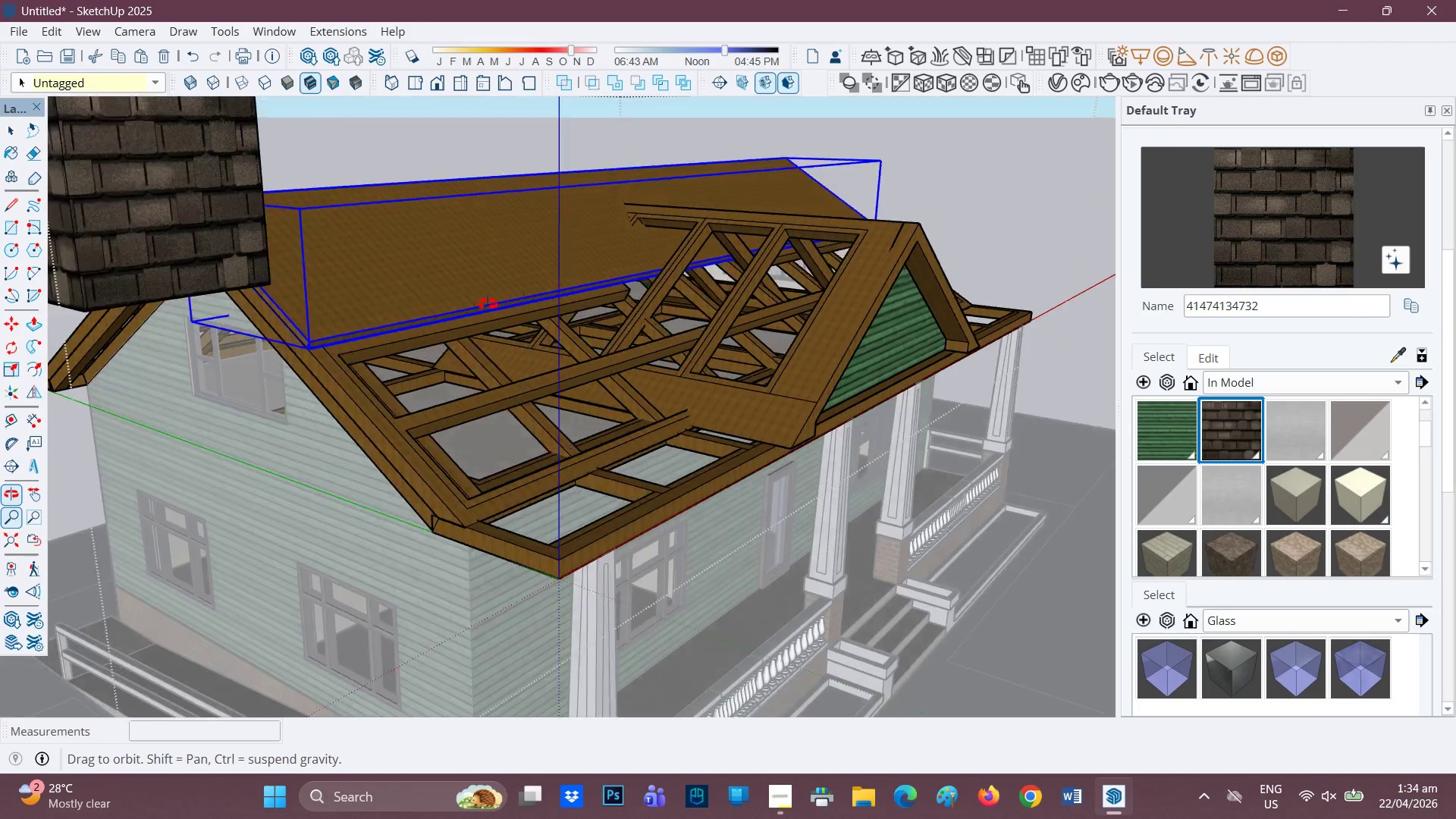 
key(Space)
 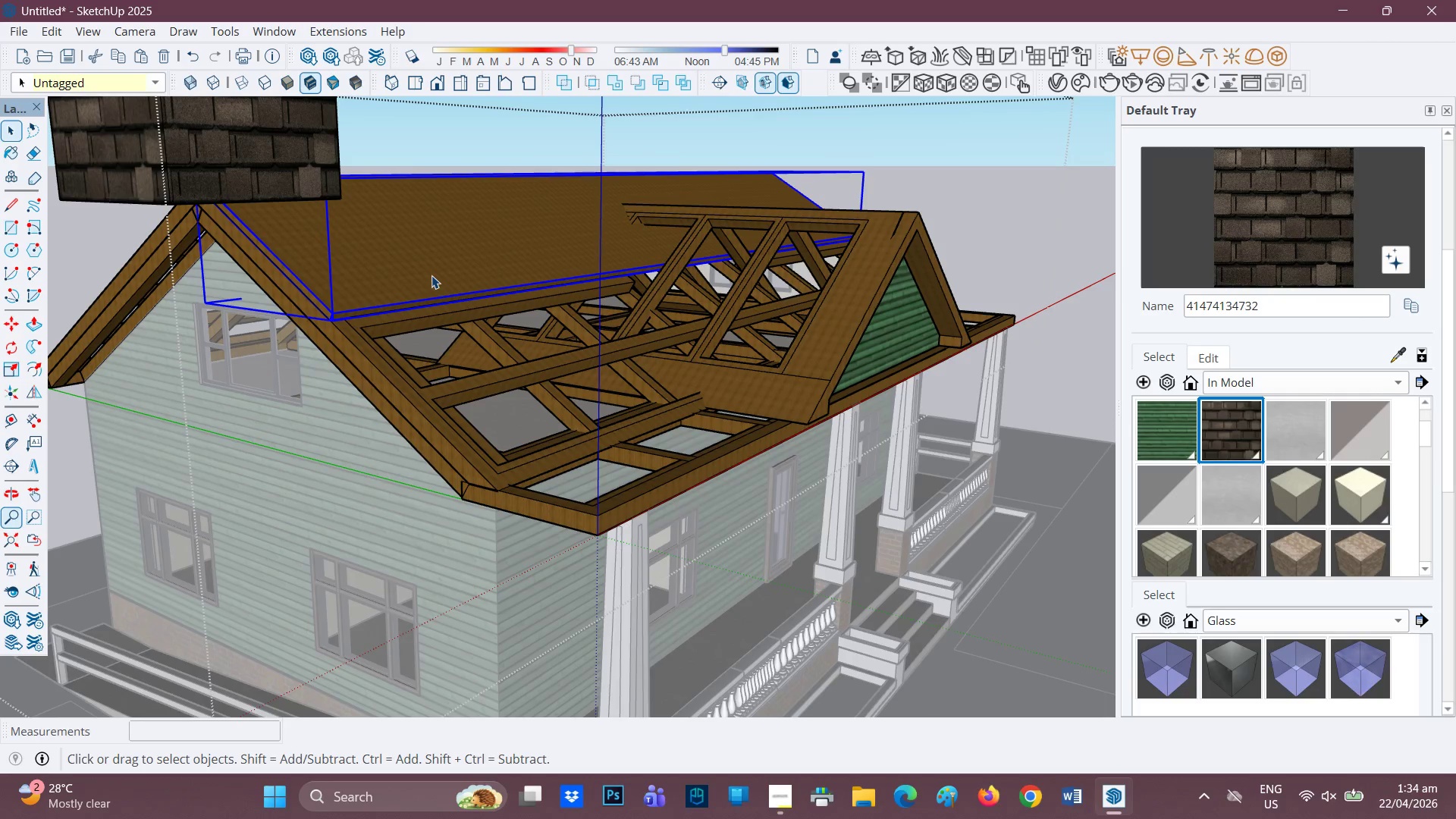 
double_click([431, 275])
 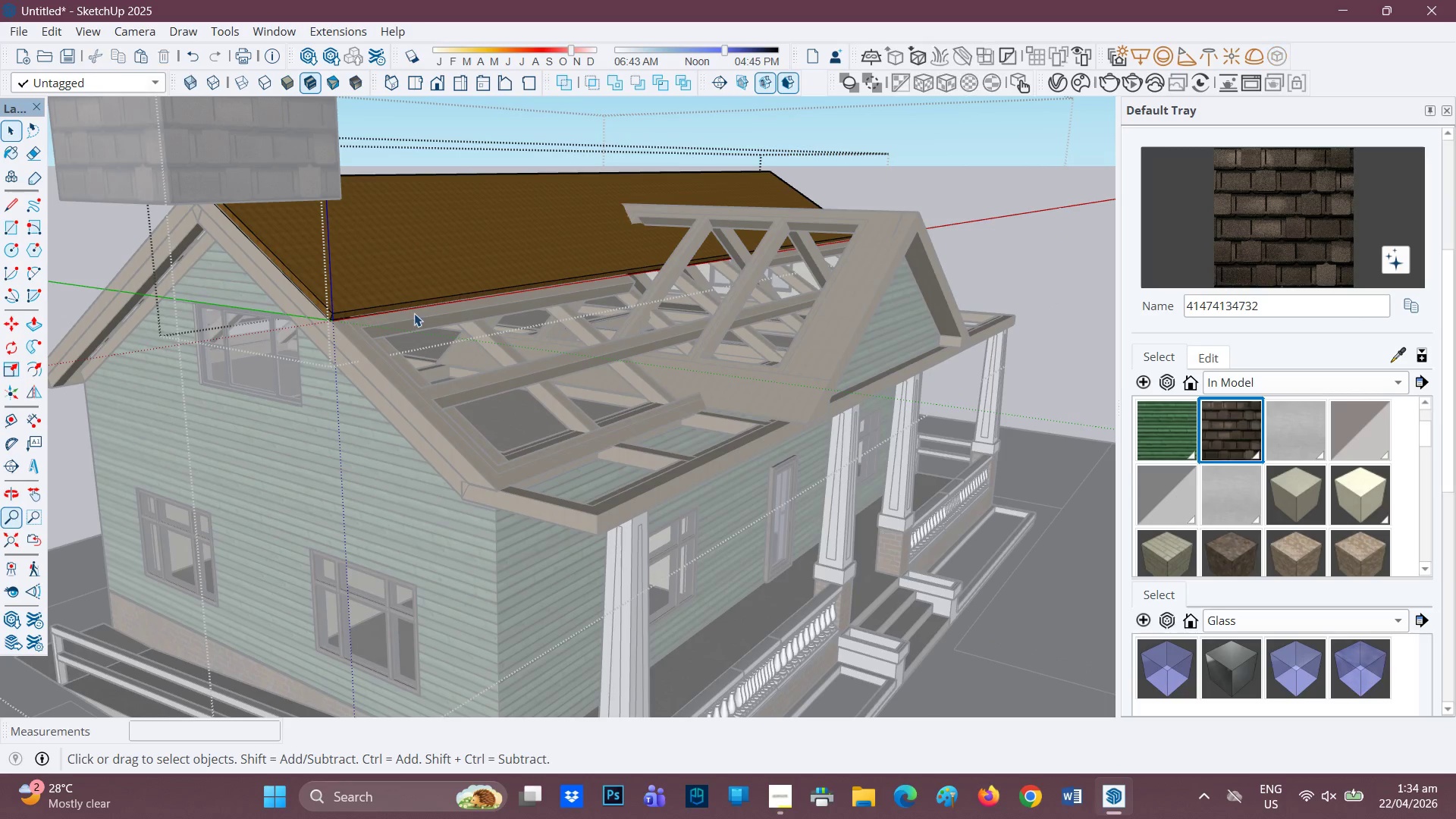 
scroll: coordinate [414, 313], scroll_direction: up, amount: 1.0
 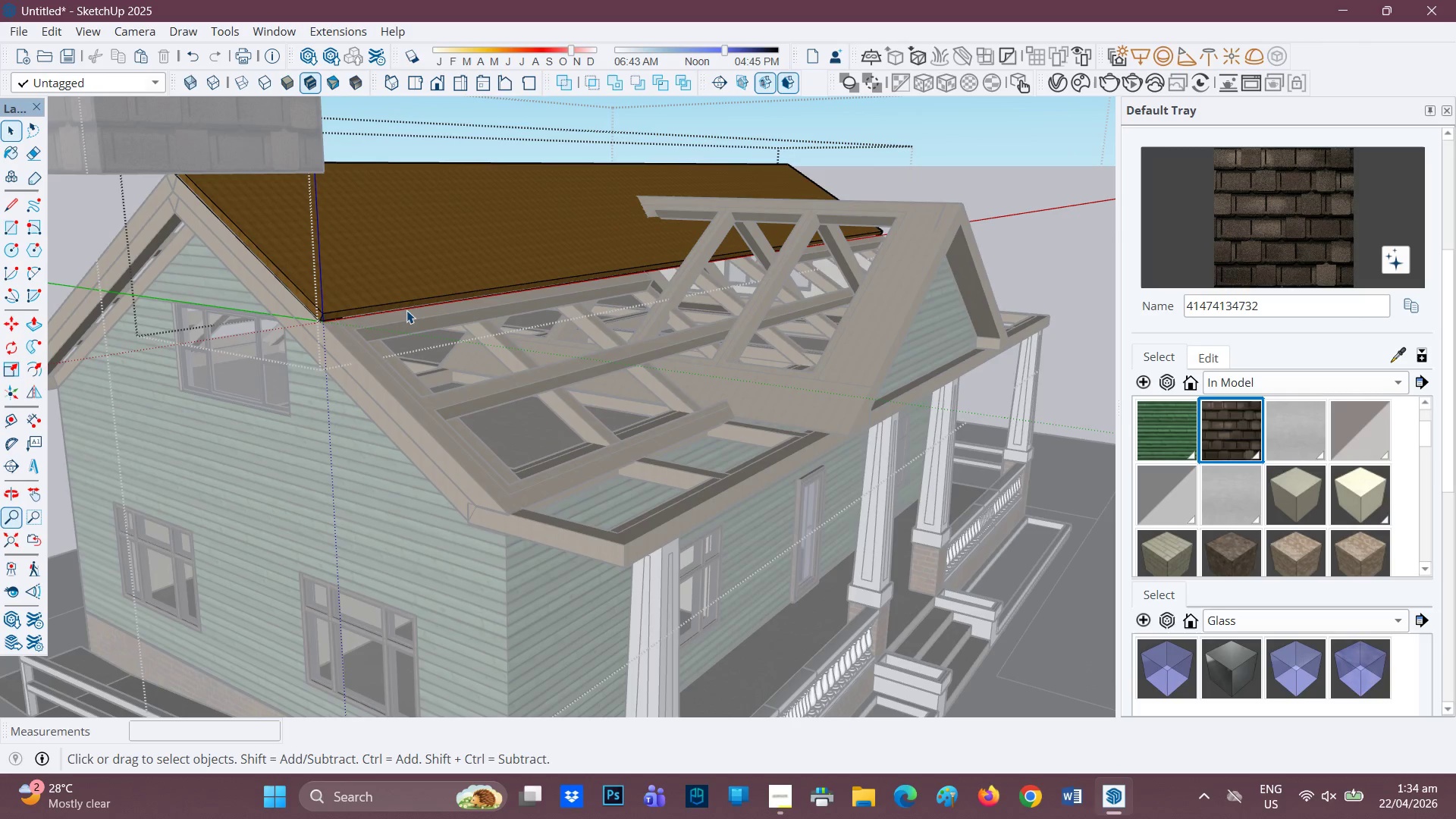 
key(P)
 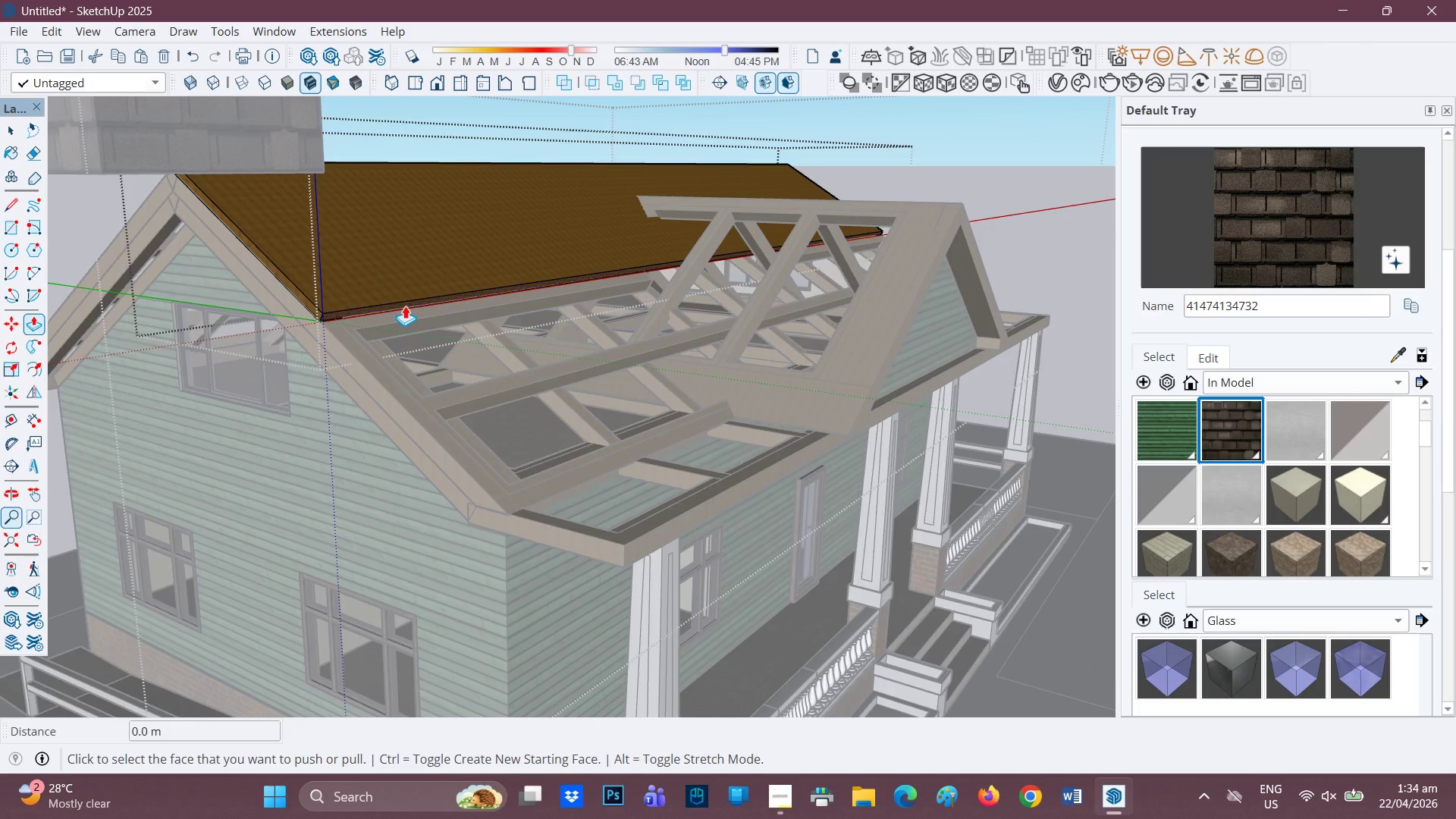 
left_click([405, 305])
 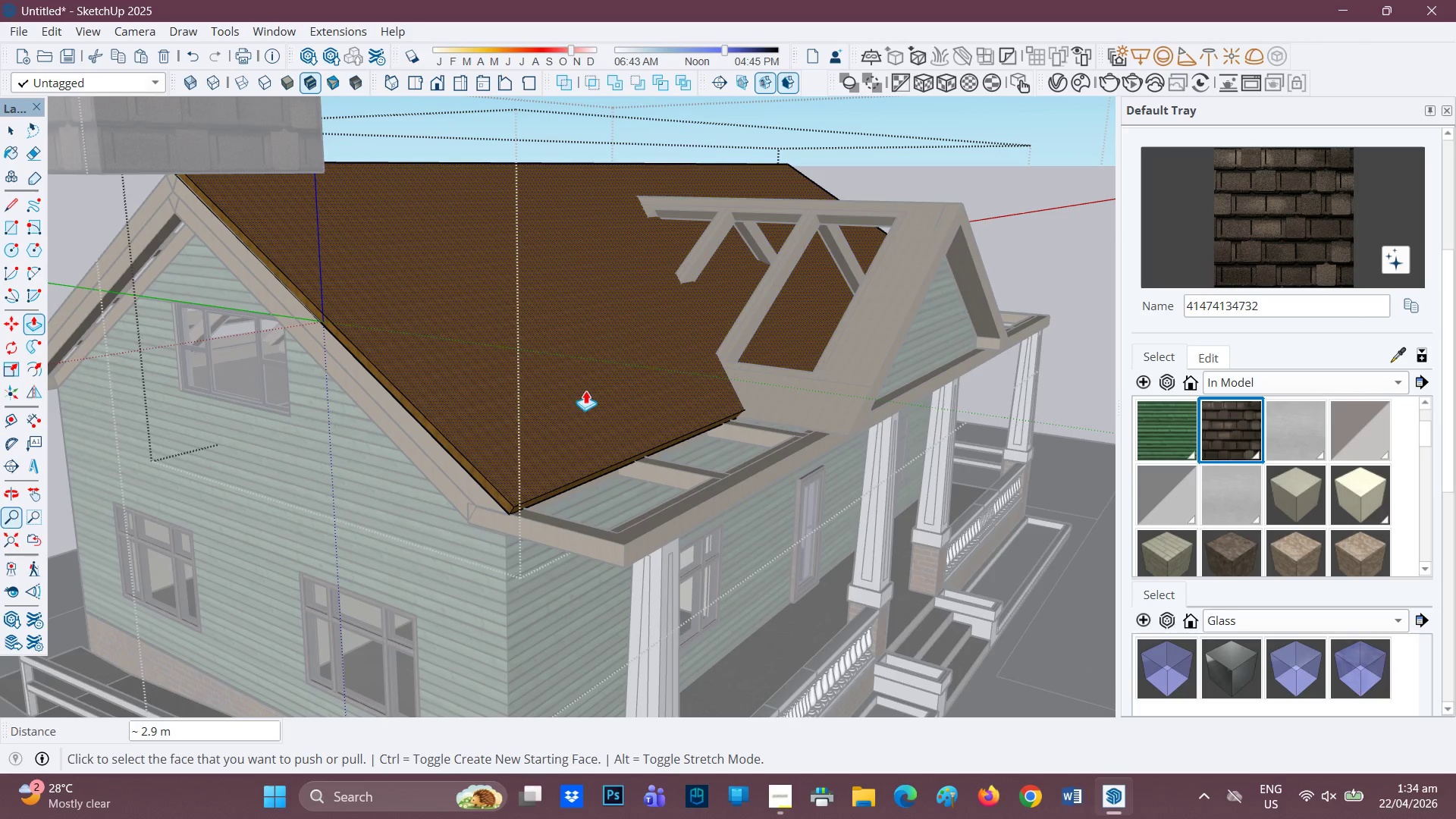 
wait(5.42)
 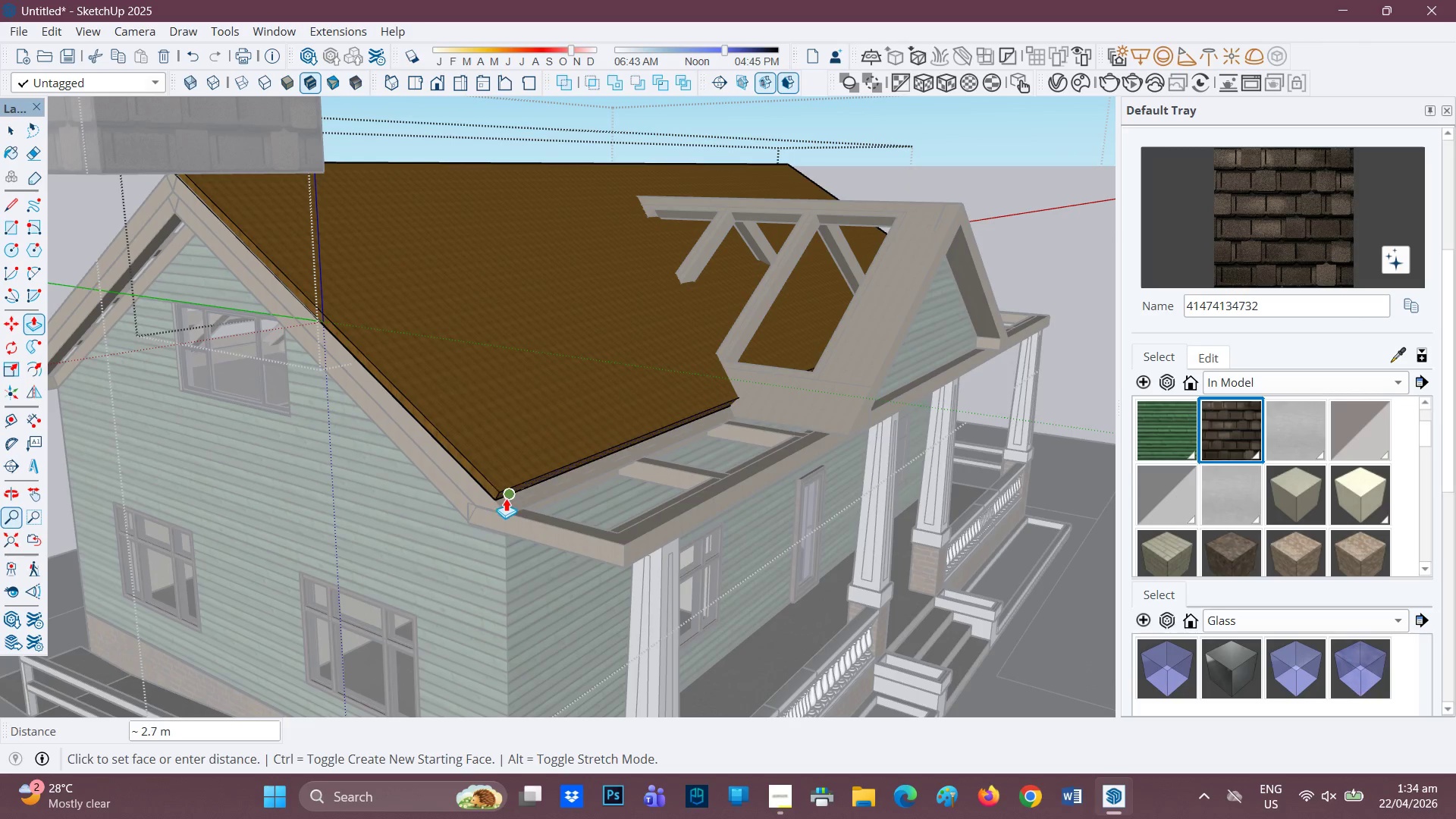 
scroll: coordinate [514, 384], scroll_direction: down, amount: 1.0
 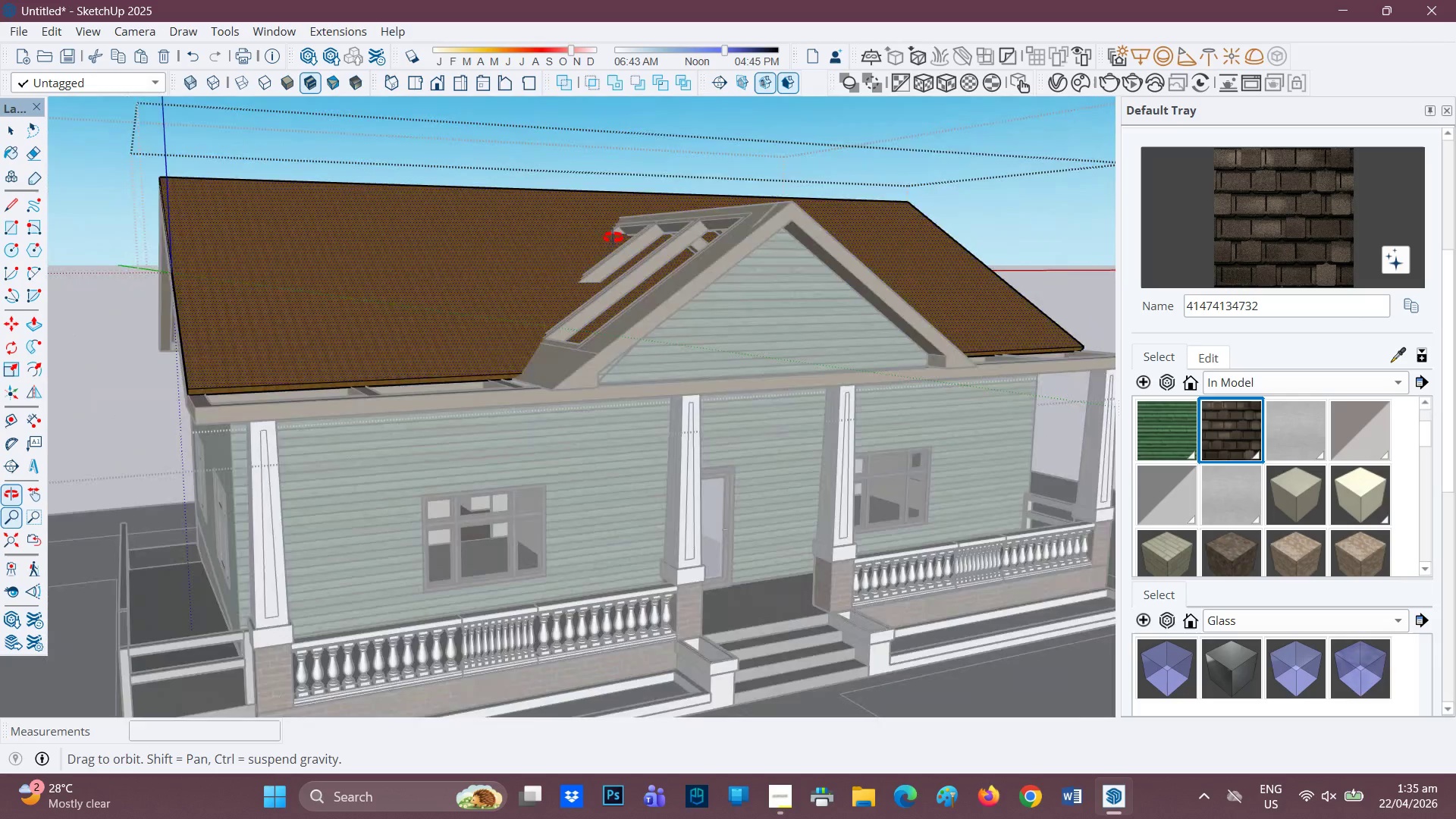 
scroll: coordinate [528, 328], scroll_direction: none, amount: 0.0
 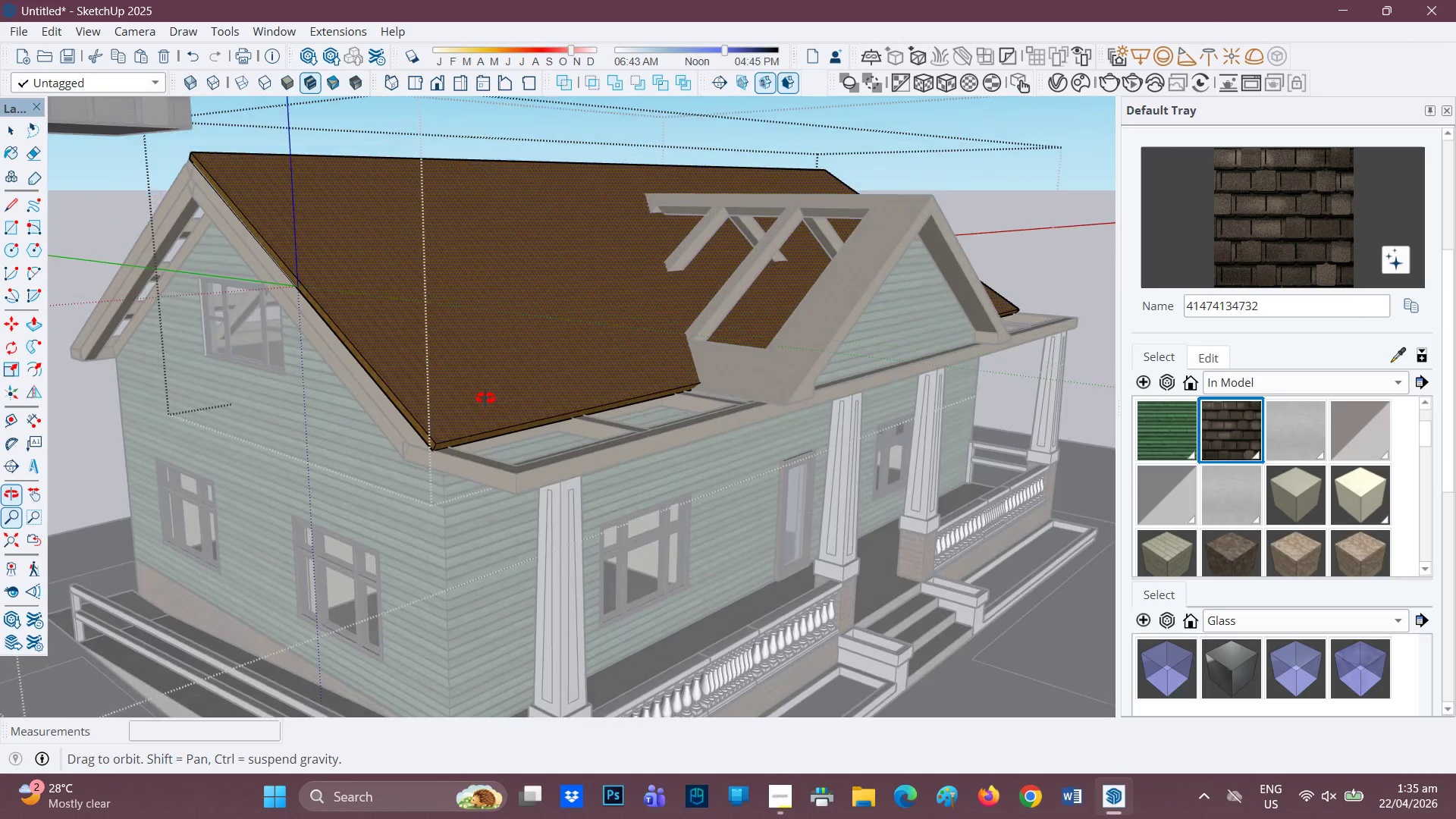 
scroll: coordinate [548, 461], scroll_direction: up, amount: 7.0
 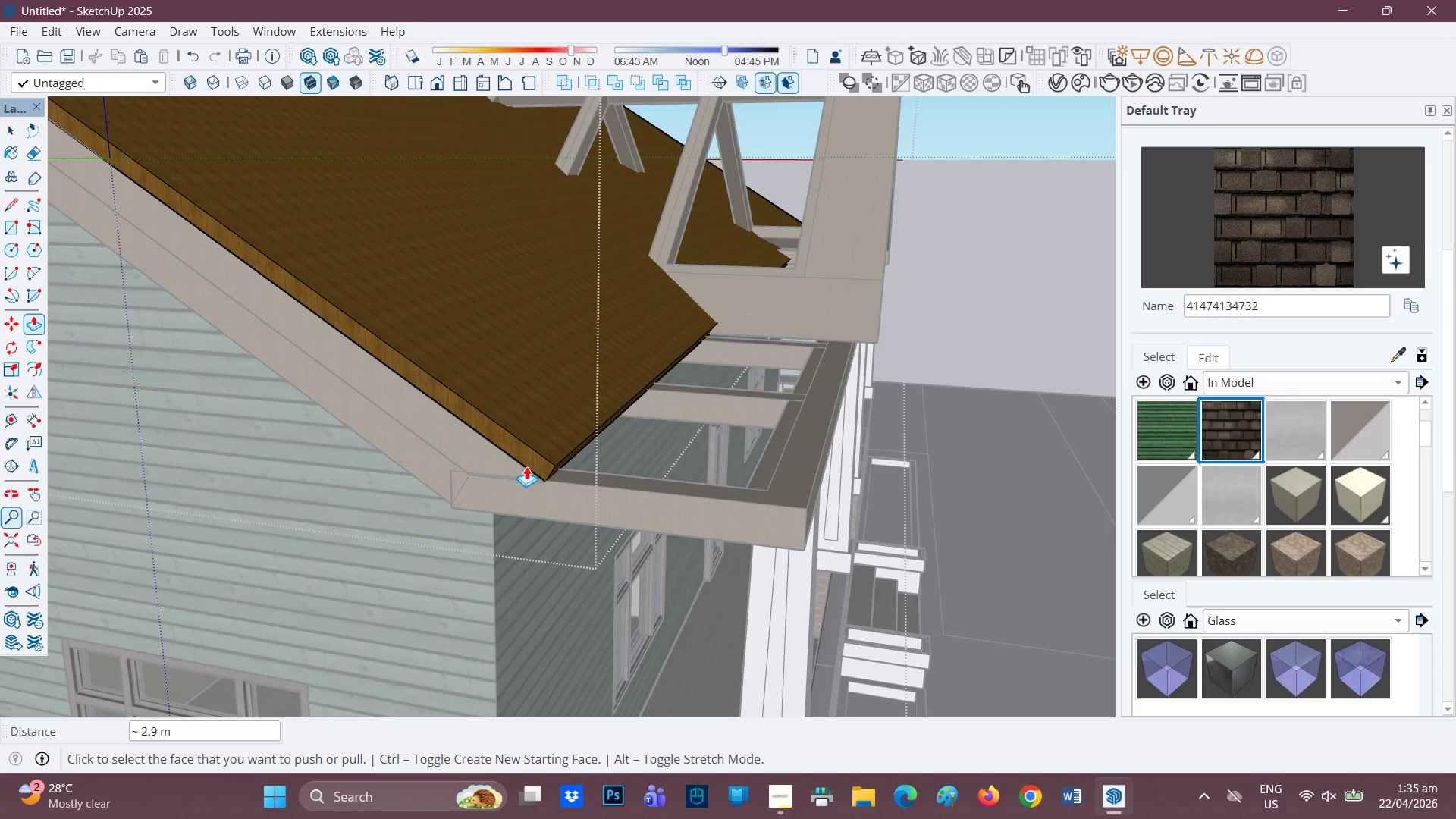 
wait(5.5)
 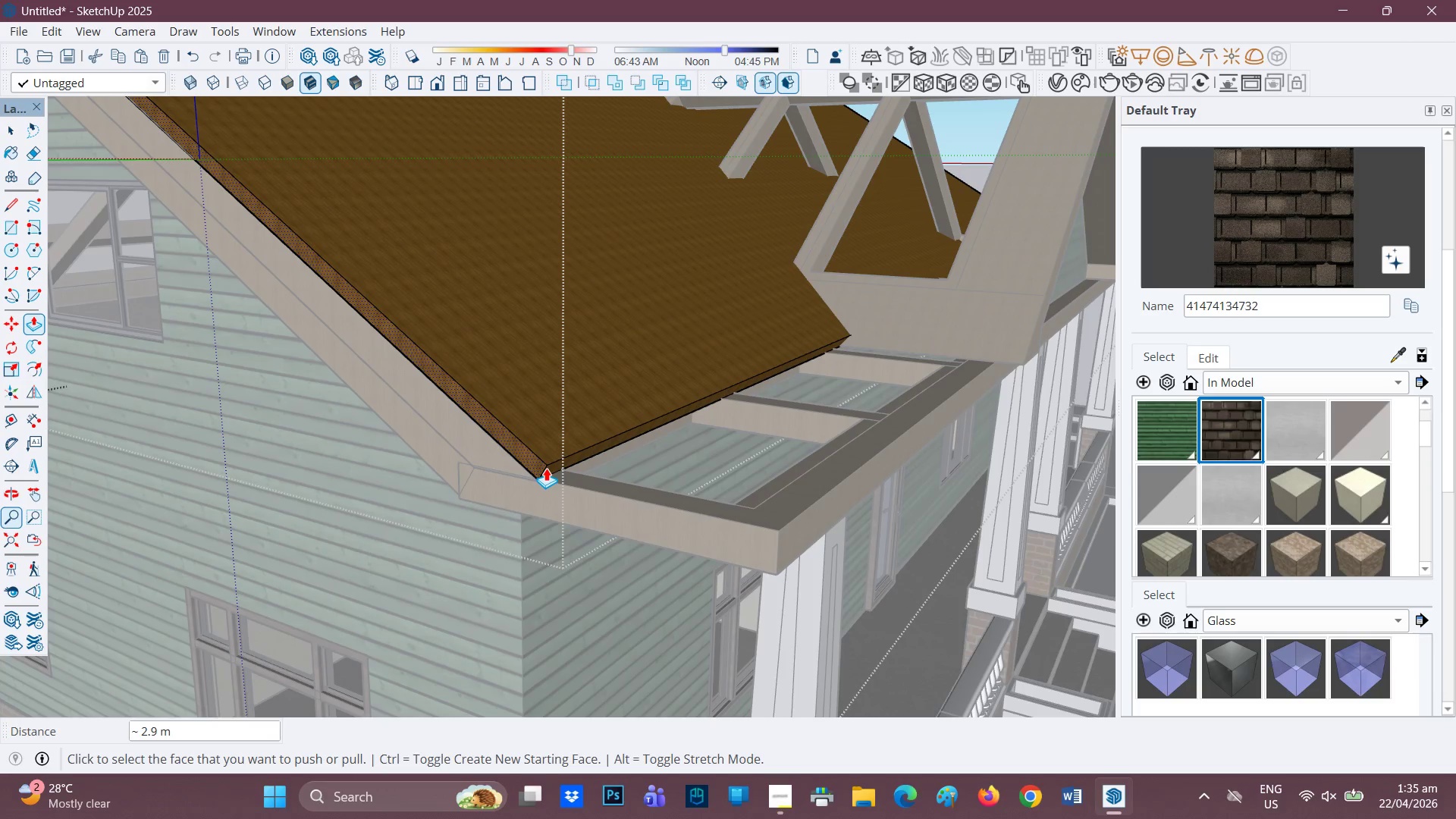 
key(L)
 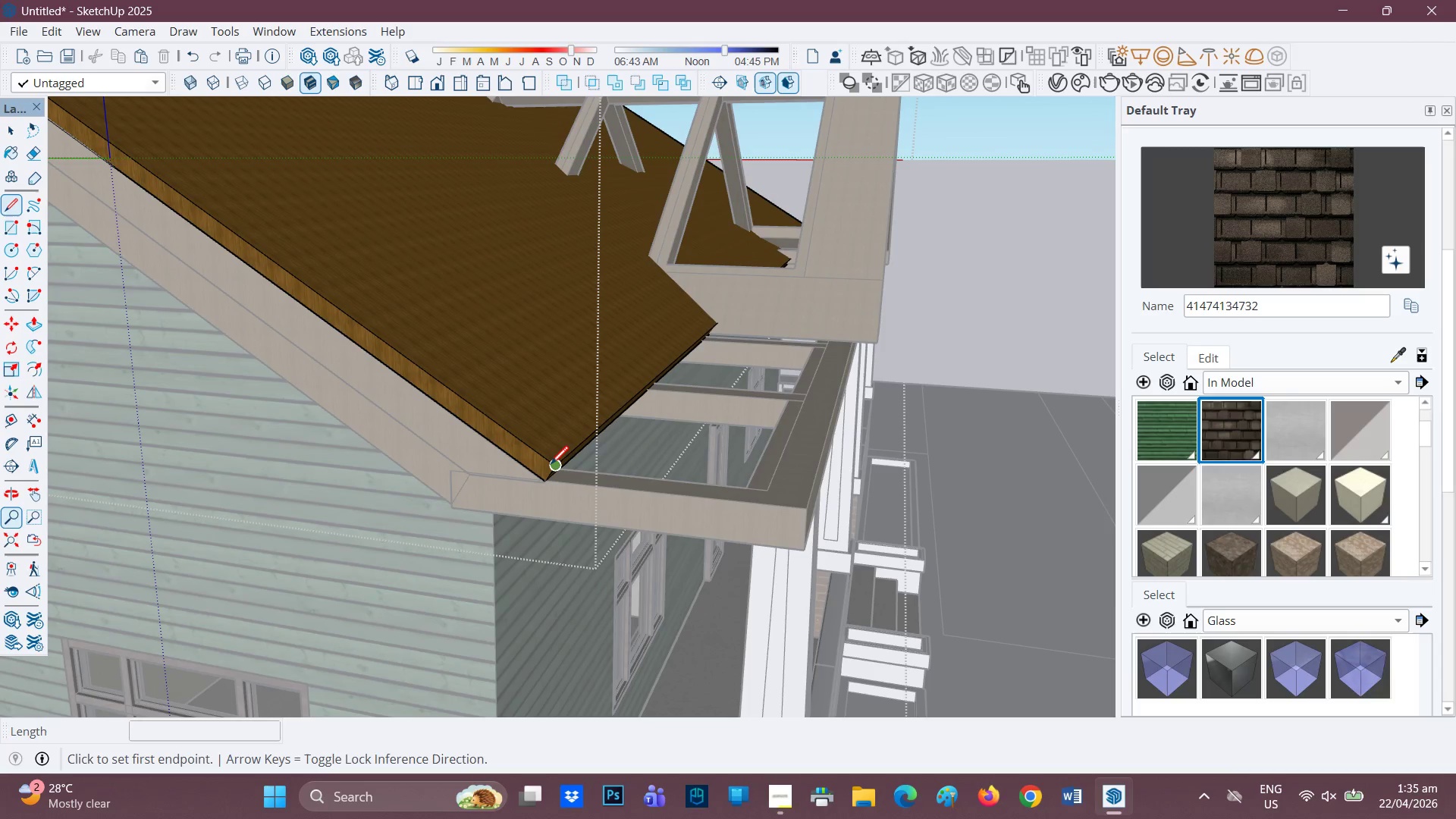 
left_click([551, 466])
 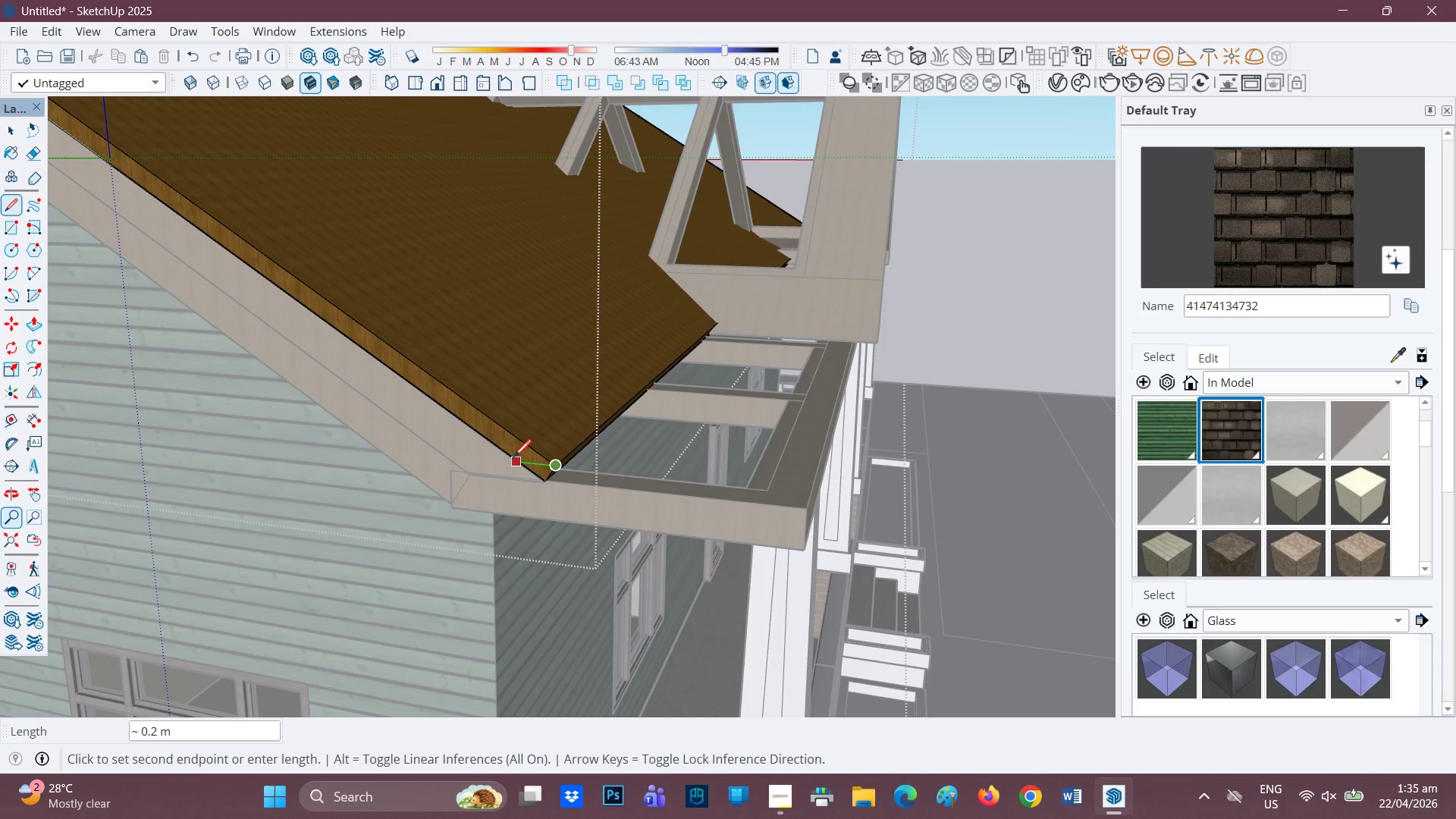 
left_click([513, 459])
 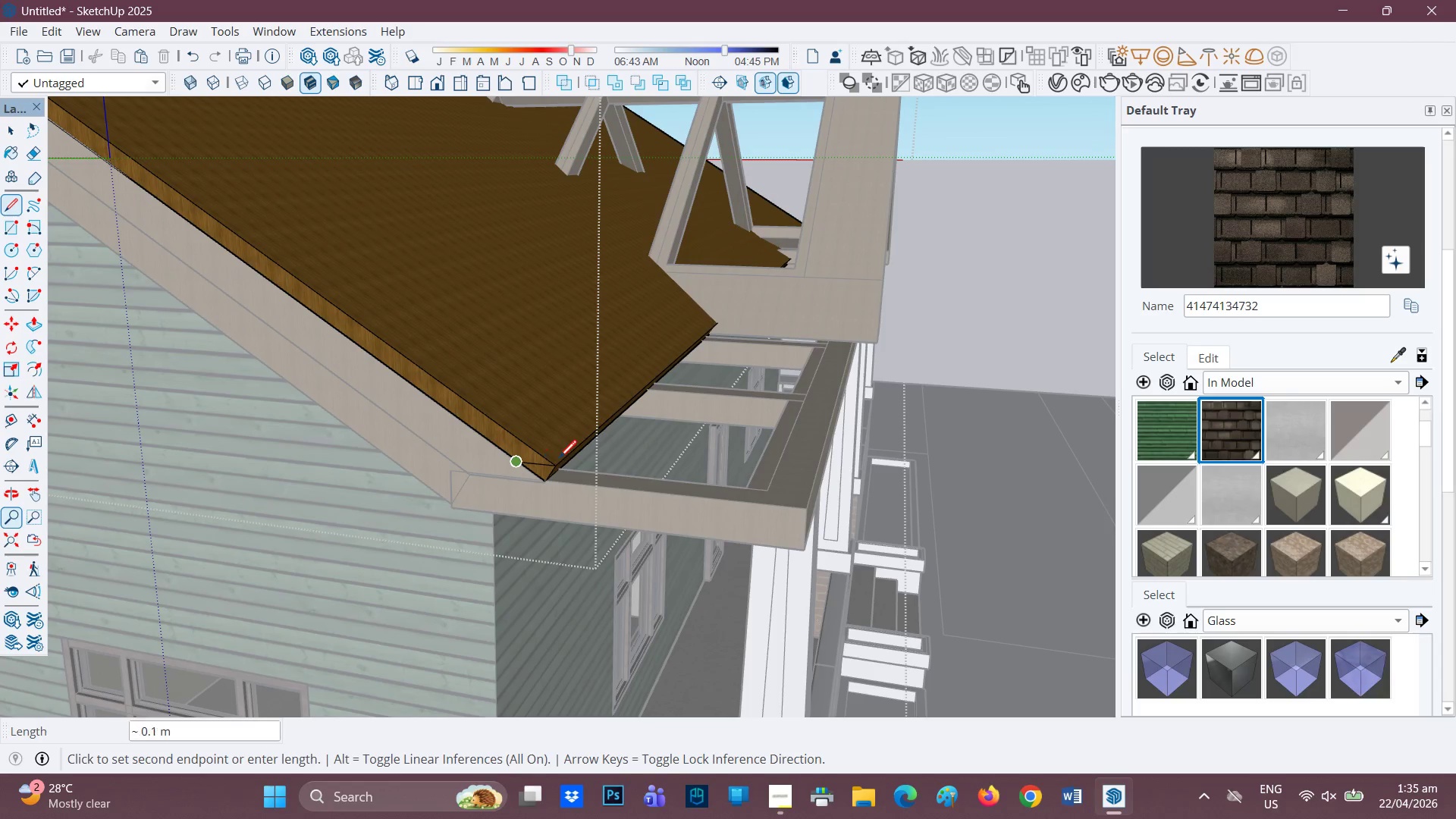 
scroll: coordinate [560, 460], scroll_direction: up, amount: 1.0
 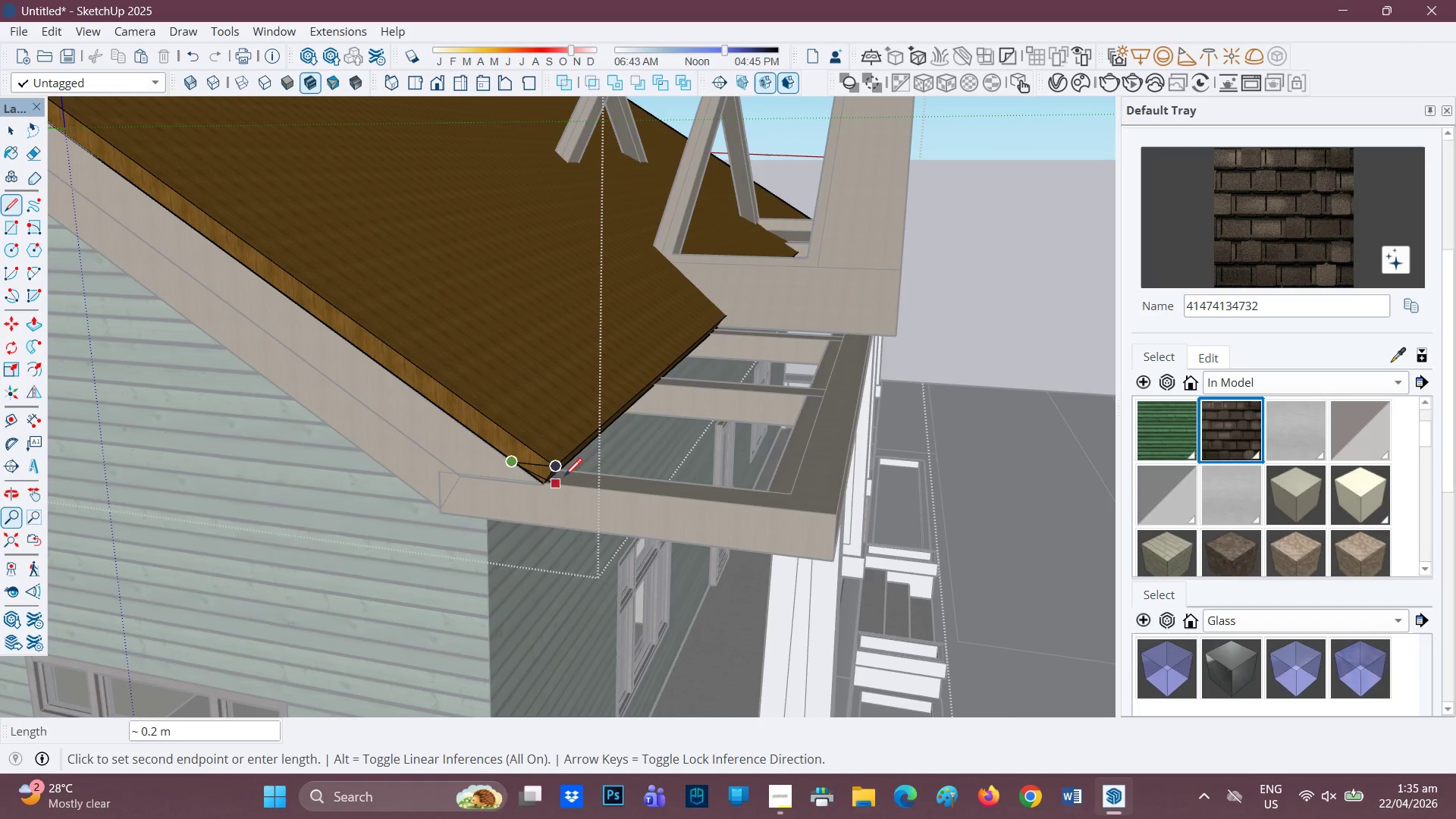 
left_click_drag(start_coordinate=[554, 466], to_coordinate=[554, 470])
 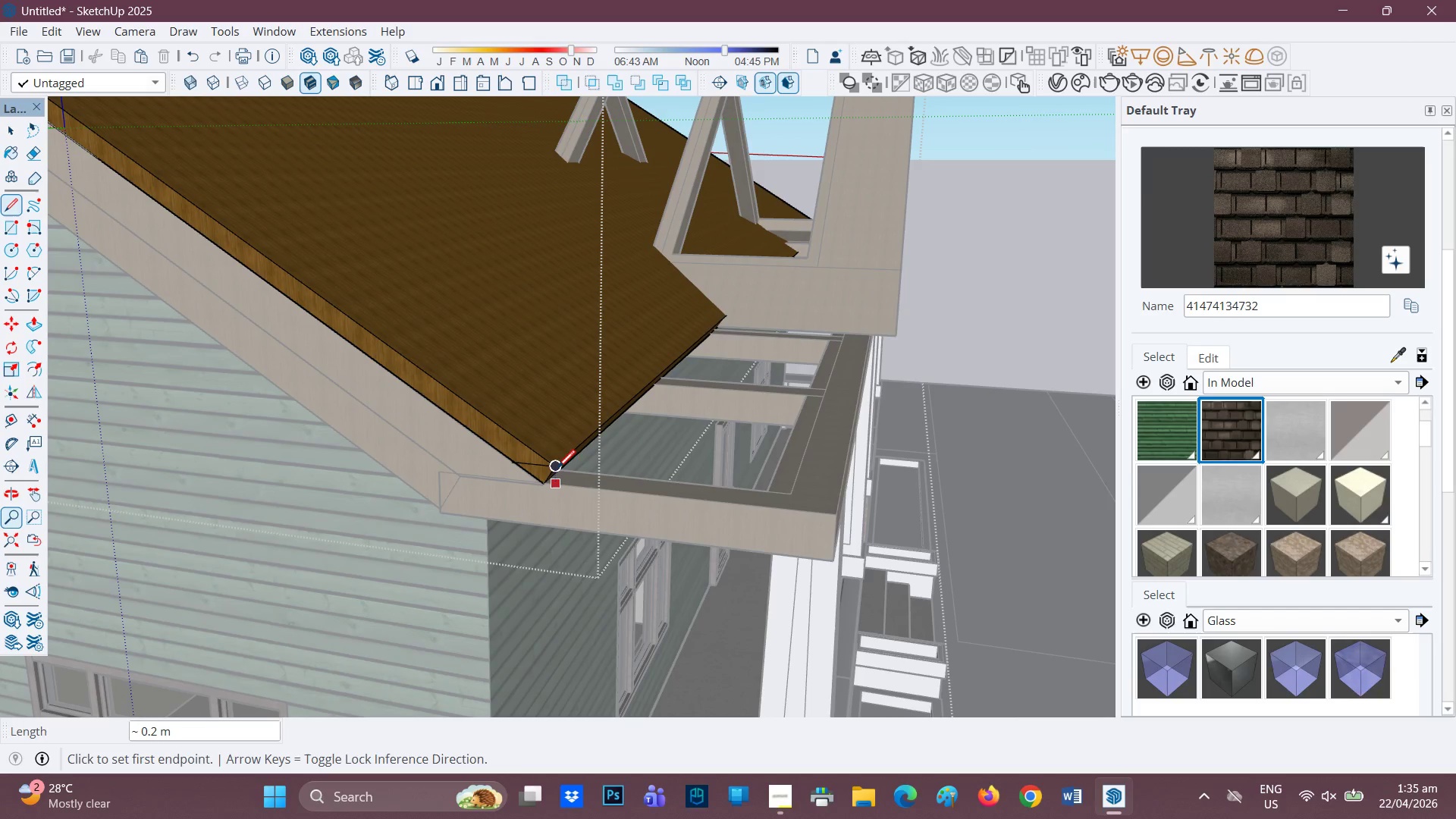 
scroll: coordinate [557, 466], scroll_direction: up, amount: 2.0
 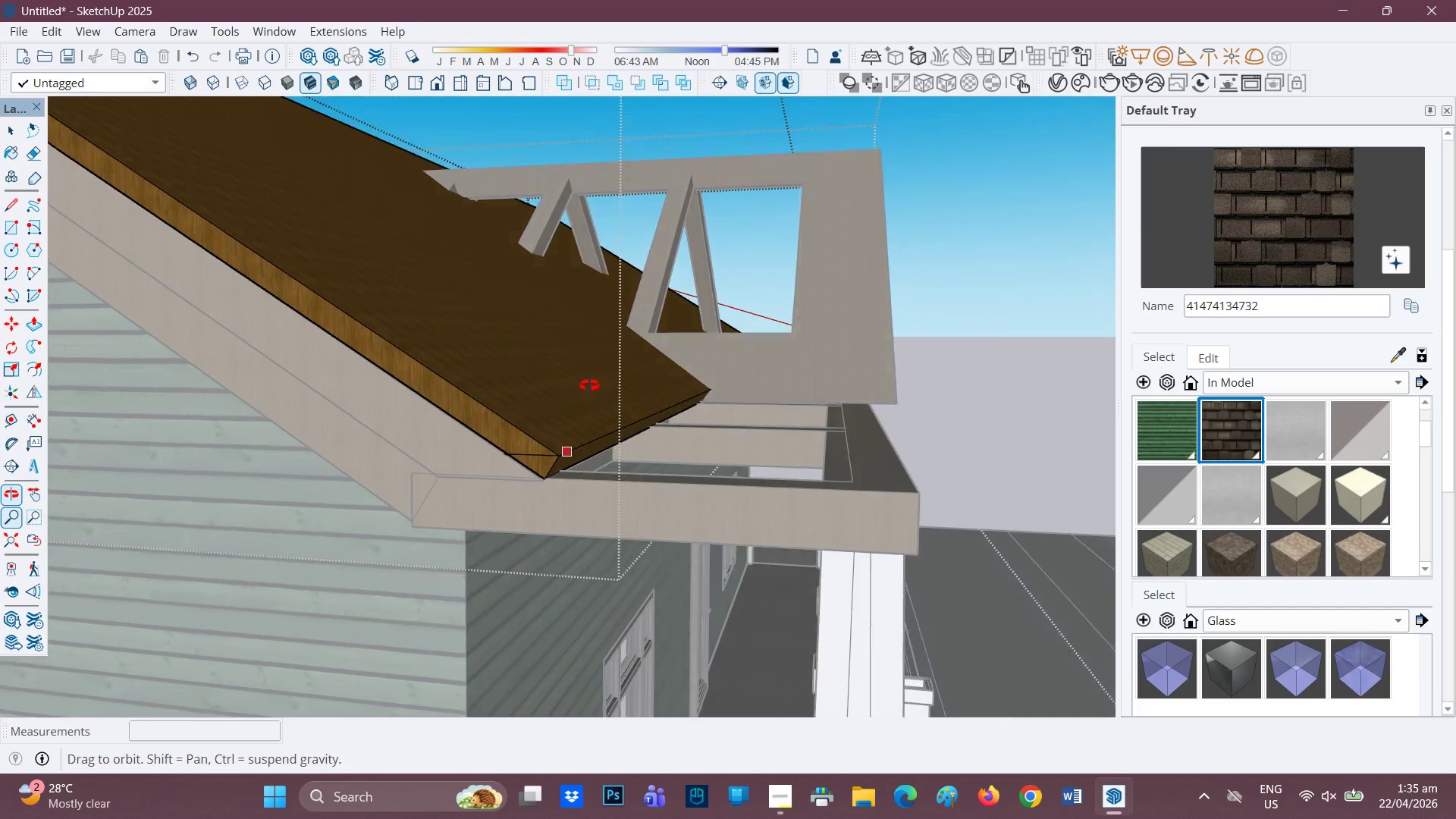 
key(E)
 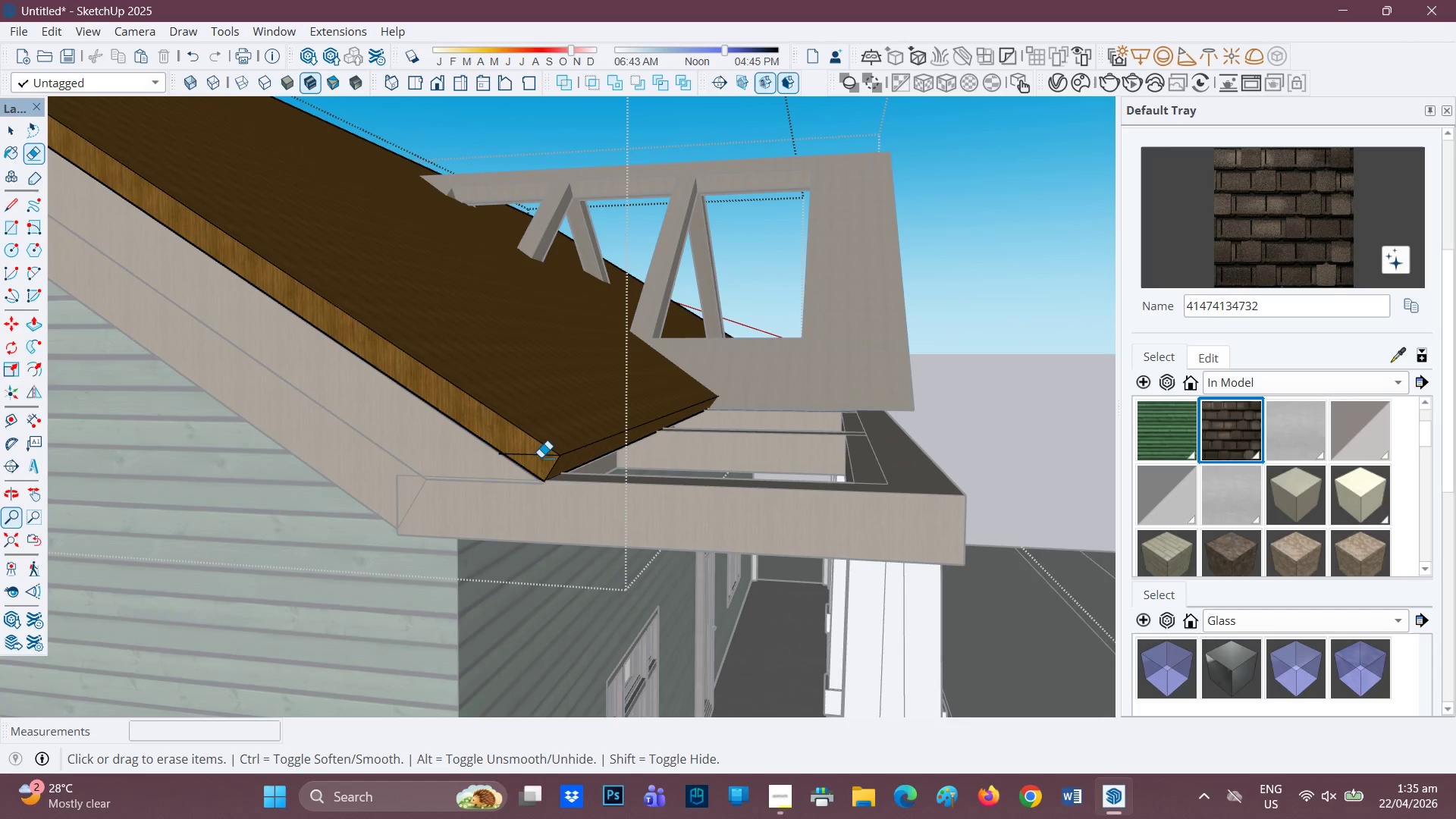 
scroll: coordinate [548, 447], scroll_direction: up, amount: 1.0
 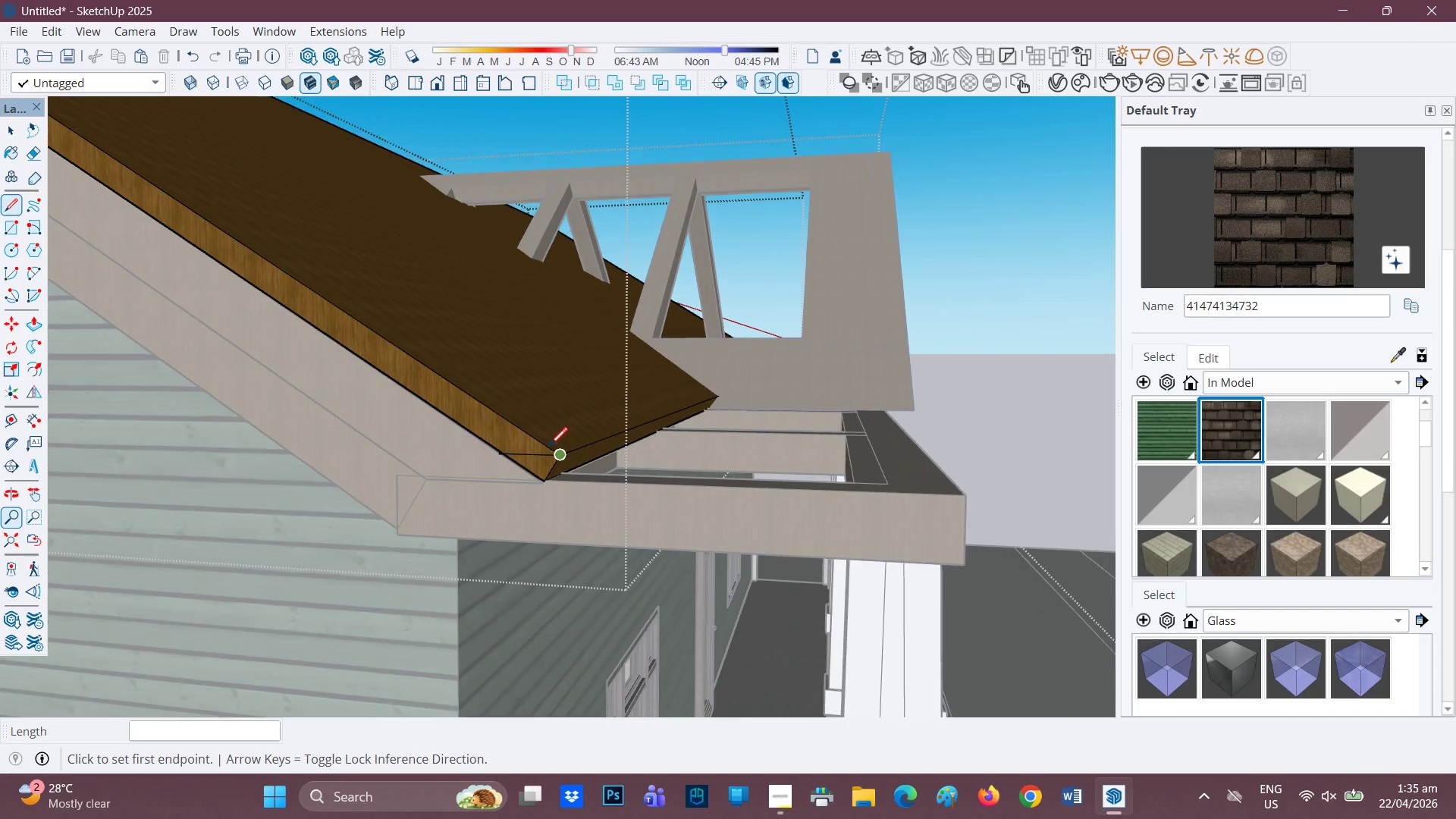 
key(Control+ControlLeft)
 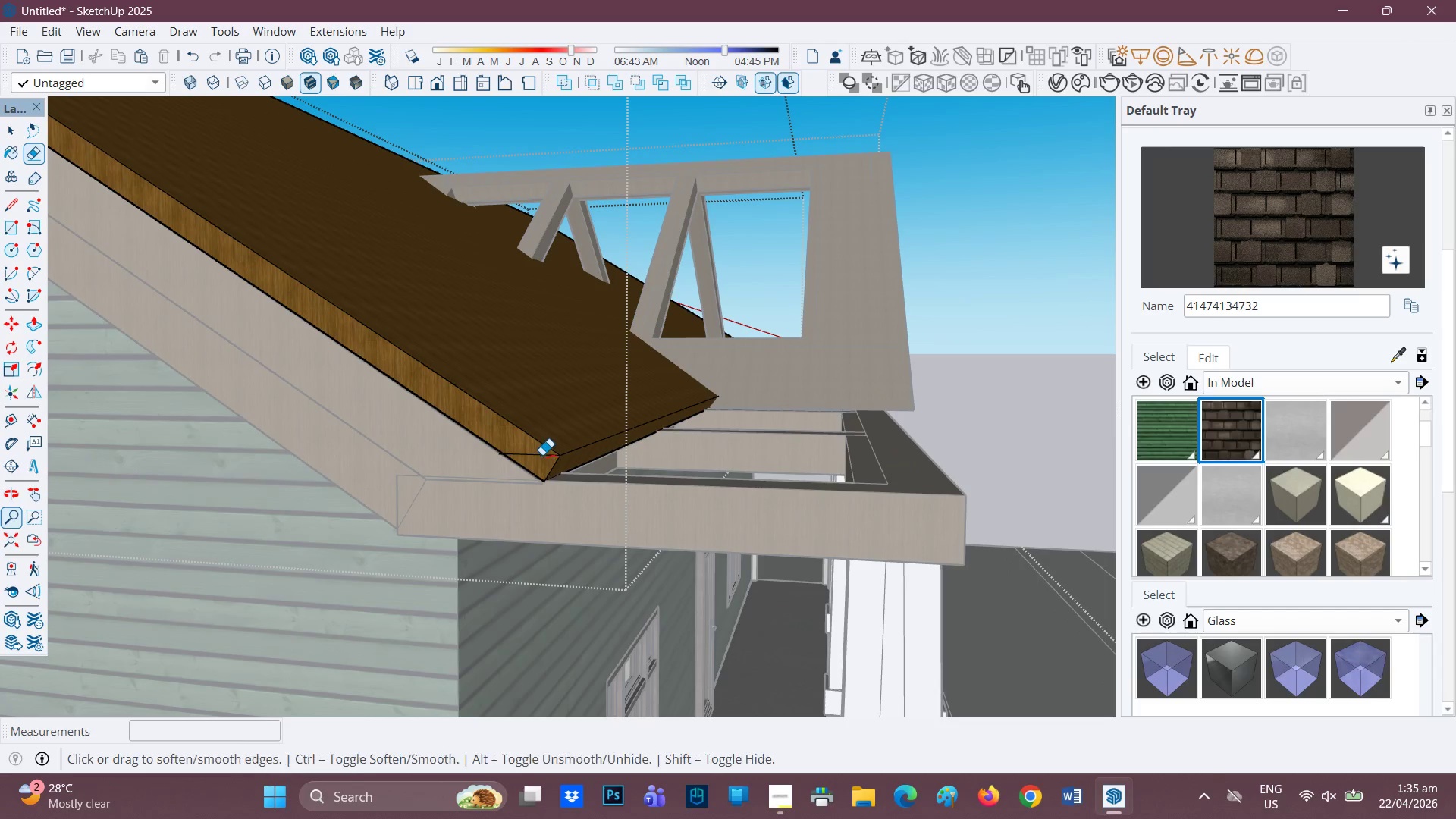 
key(Control+Z)
 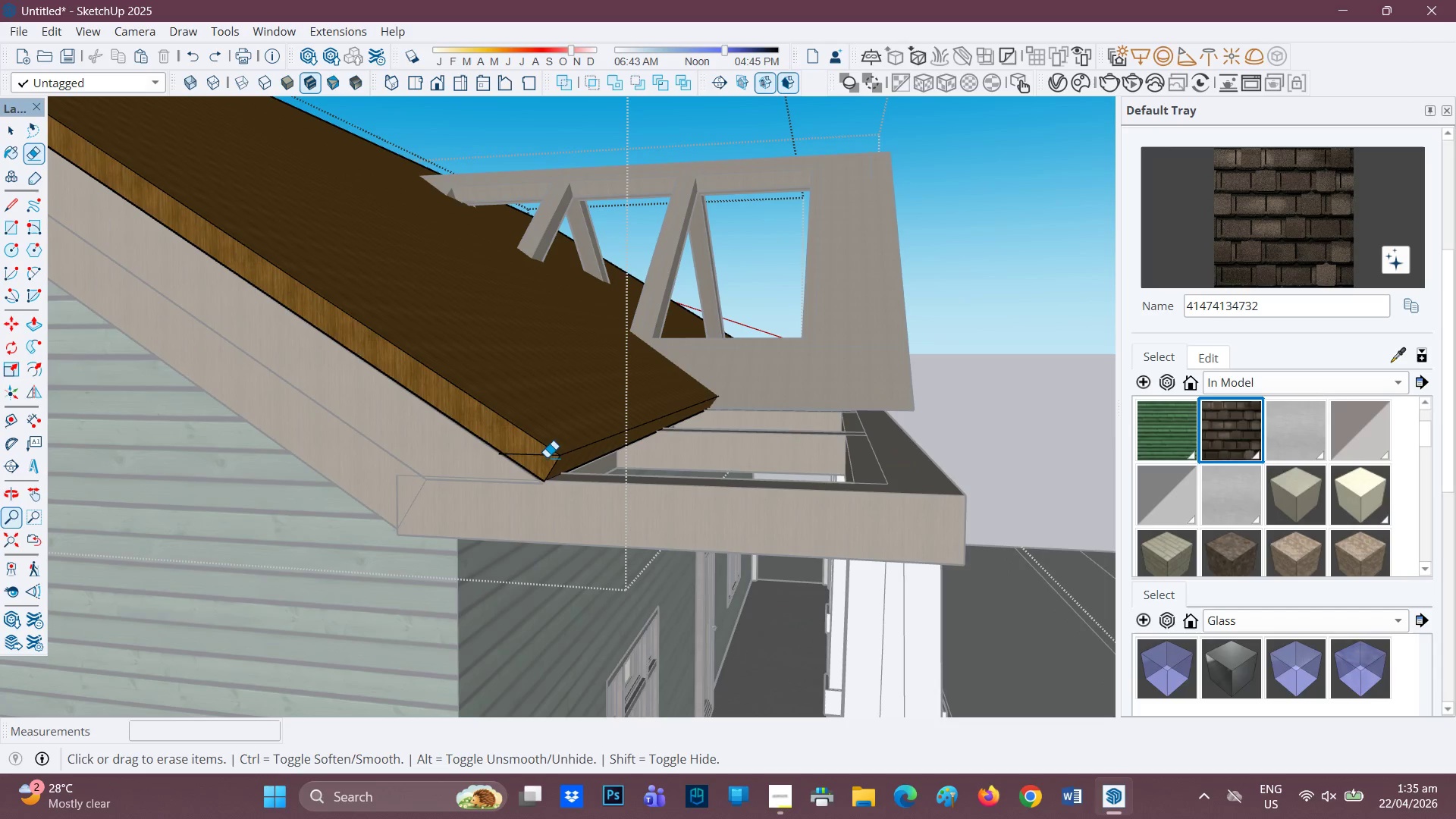 
key(Control+ControlLeft)
 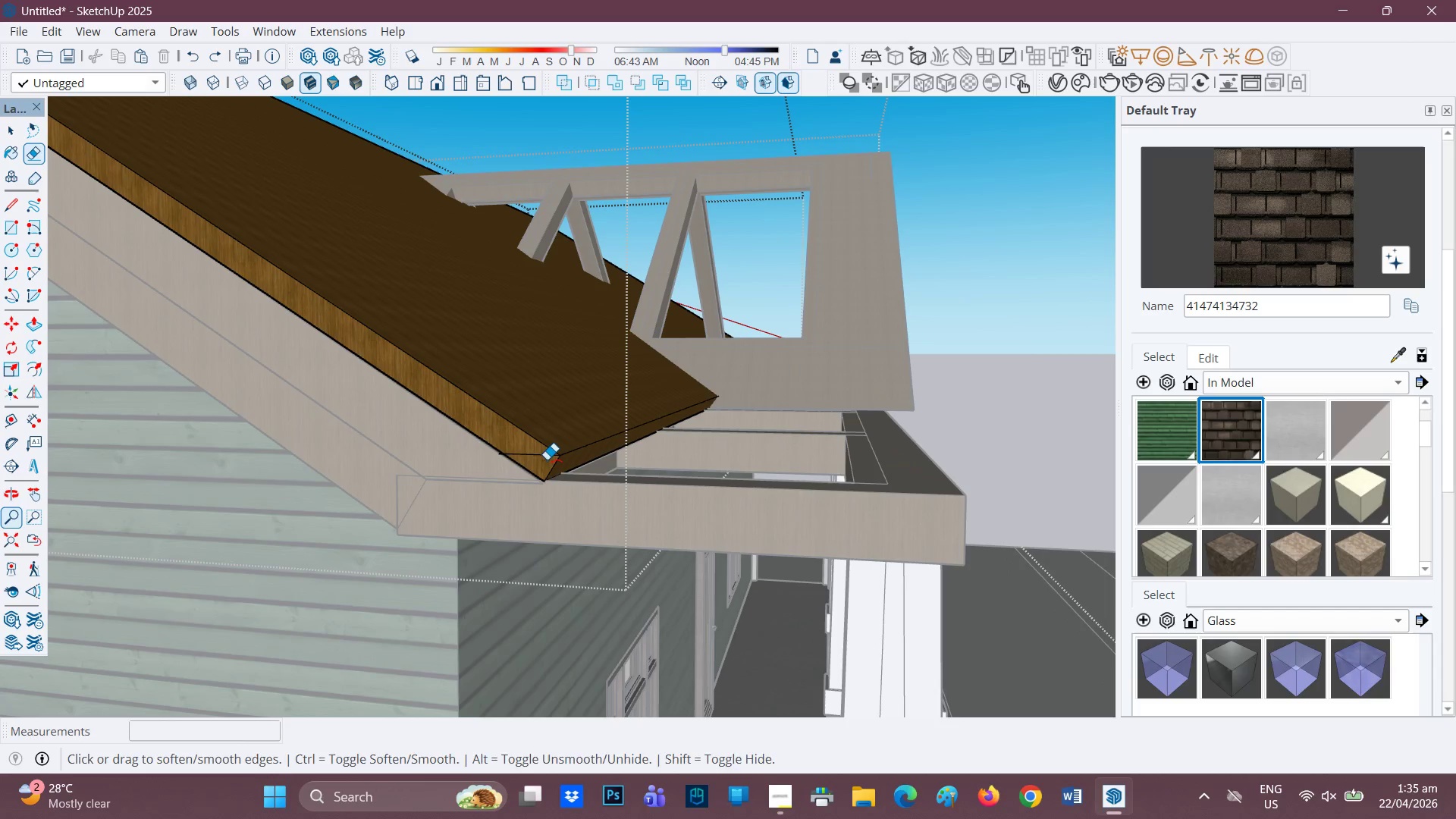 
key(Control+Z)
 